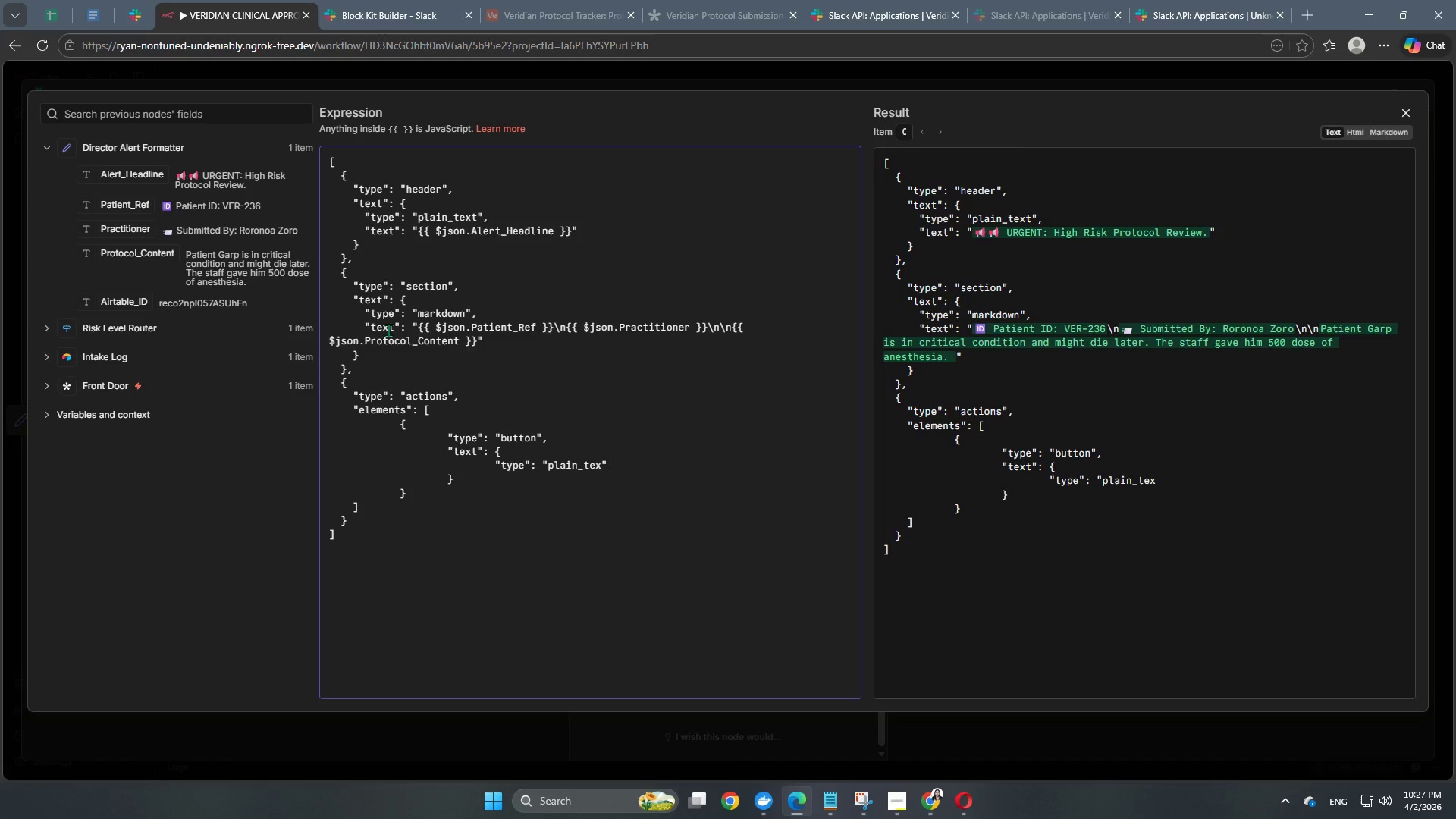 
key(Comma)
 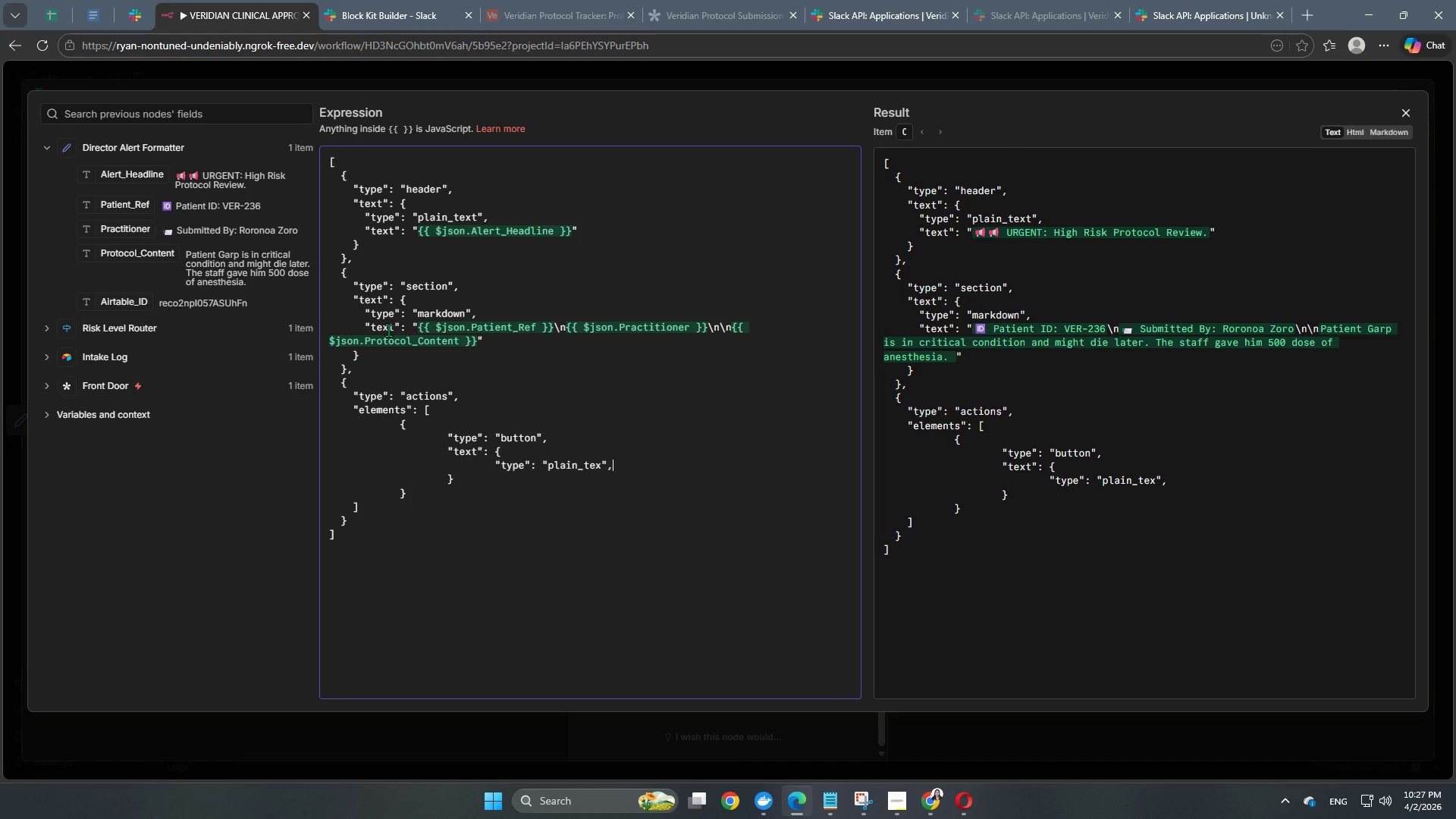 
key(Enter)
 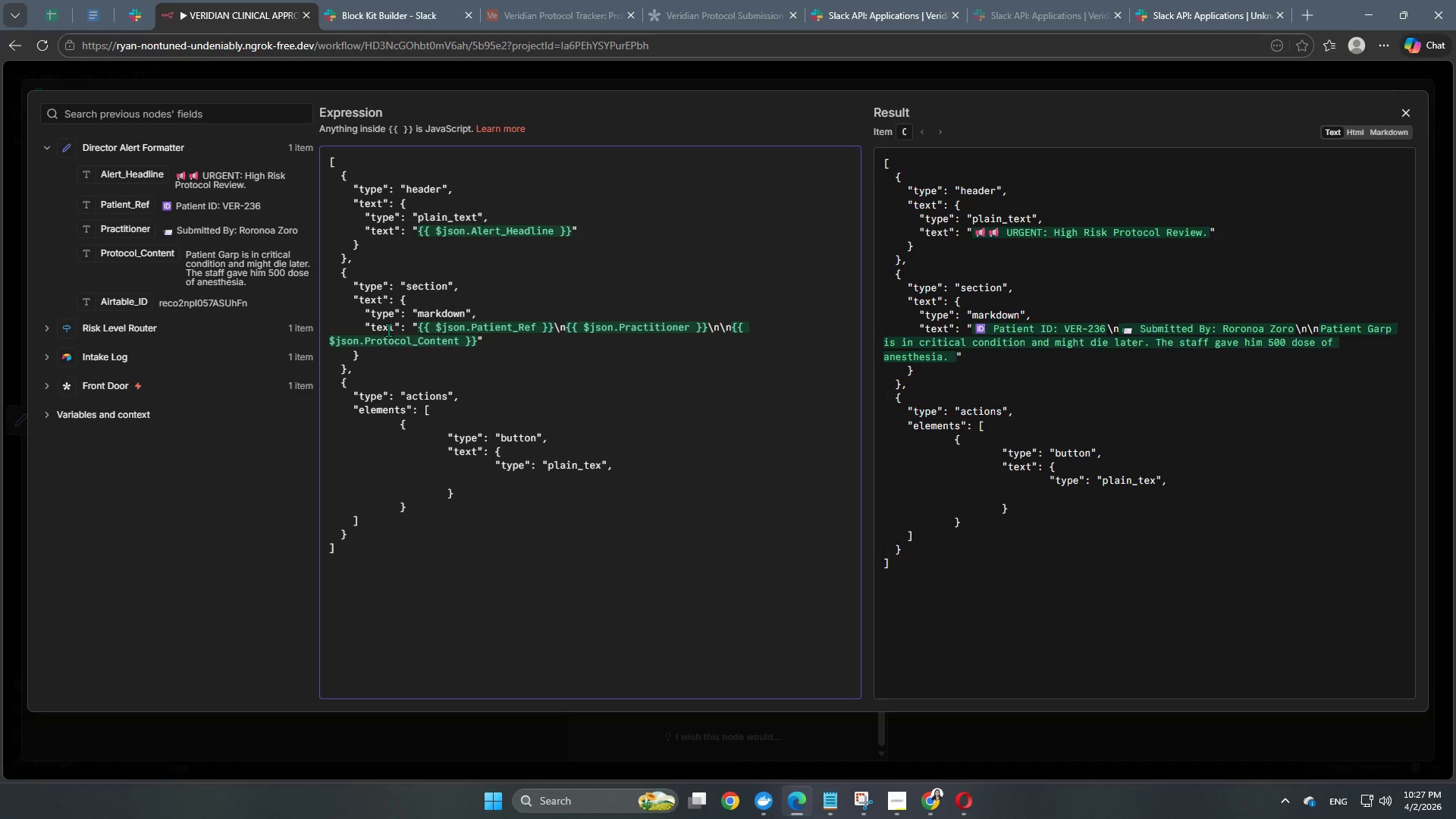 
key(Tab)
key(Tab)
key(Tab)
key(Tab)
key(Tab)
key(Tab)
key(Tab)
key(Tab)
key(Tab)
key(Tab)
key(Tab)
key(Tab)
key(Tab)
key(Tab)
type("text": "Approve")
 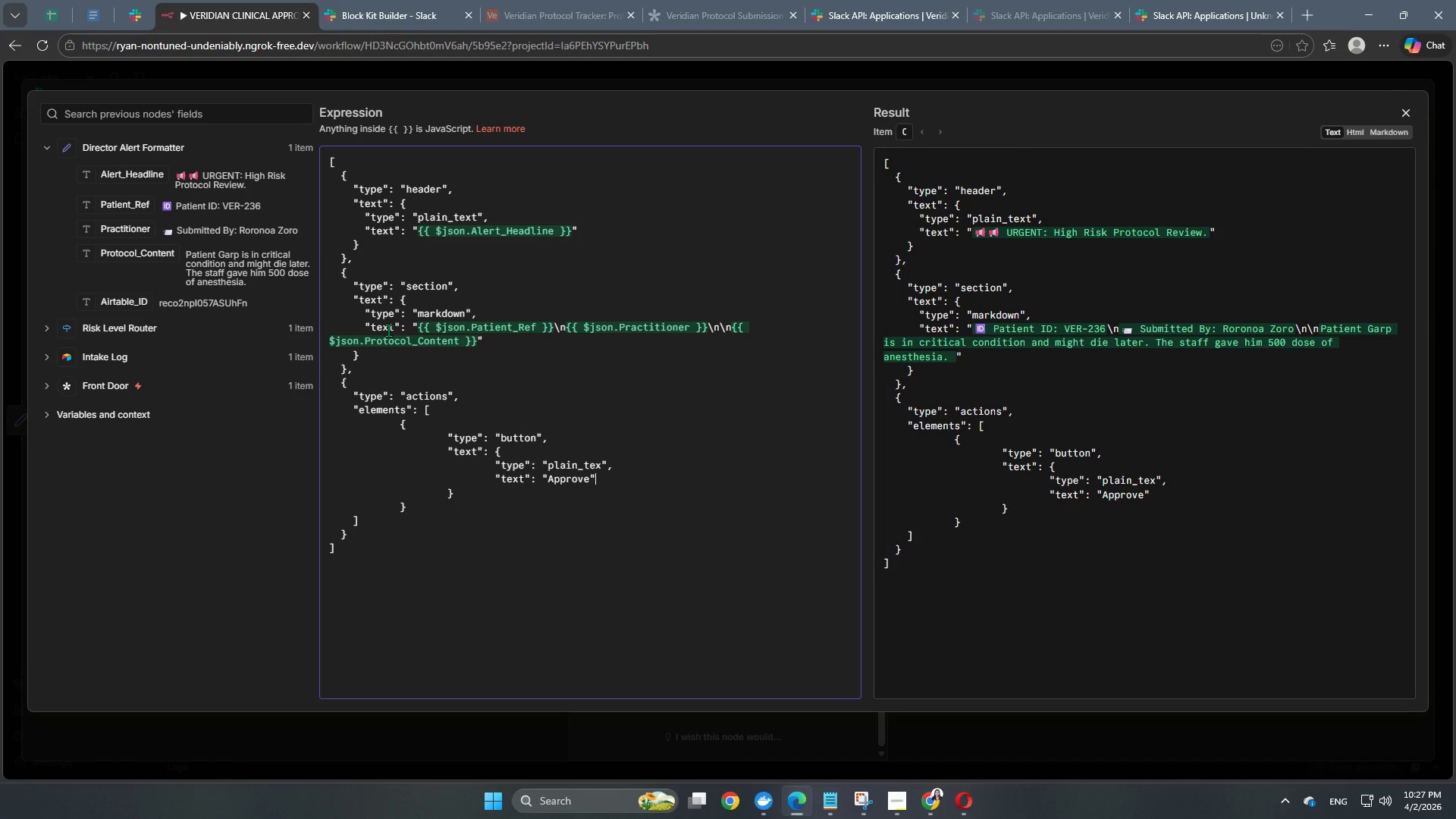 
scroll: coordinate [356, 246], scroll_direction: up, amount: 2.0
 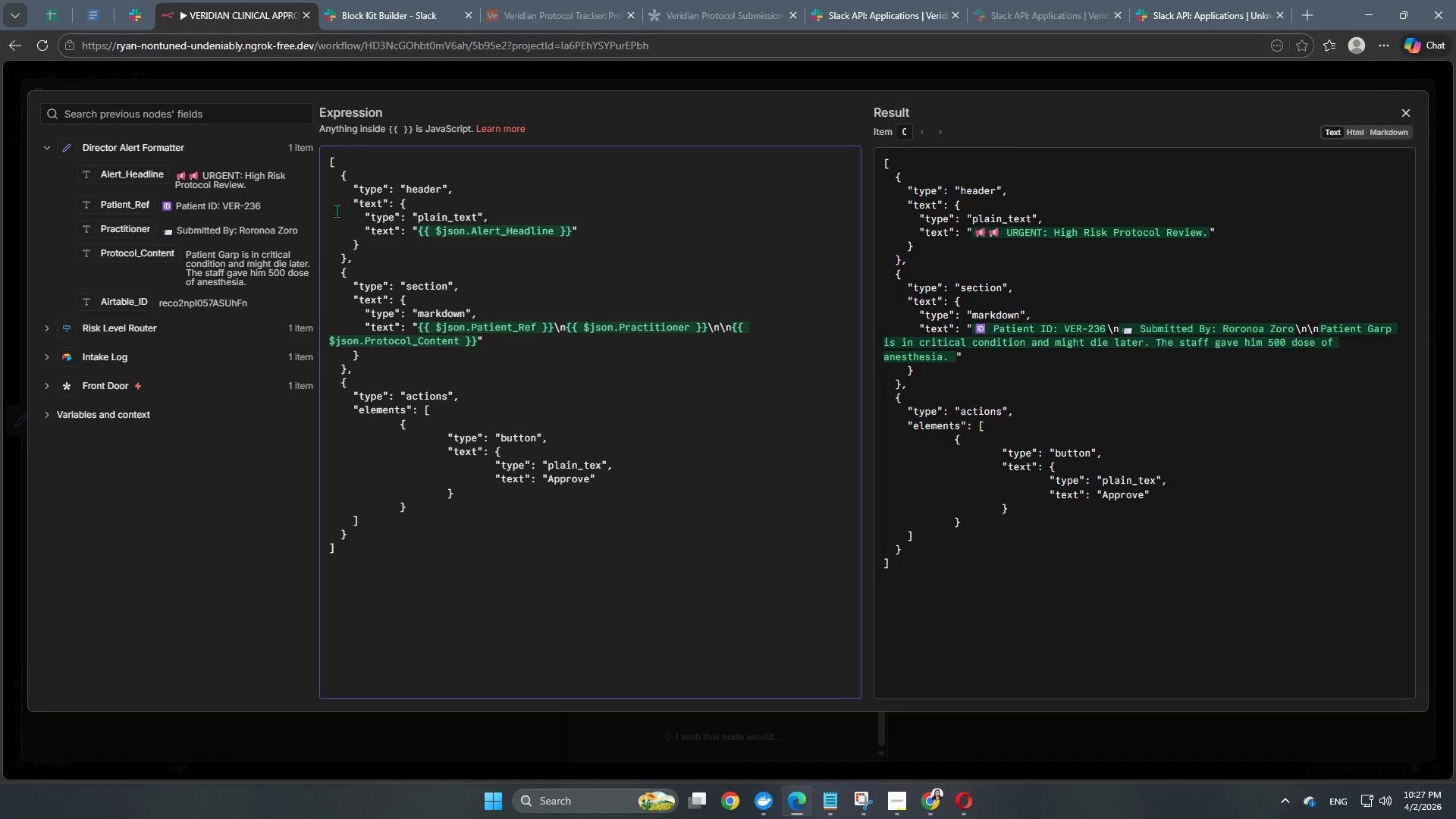 
left_click([331, 178])
 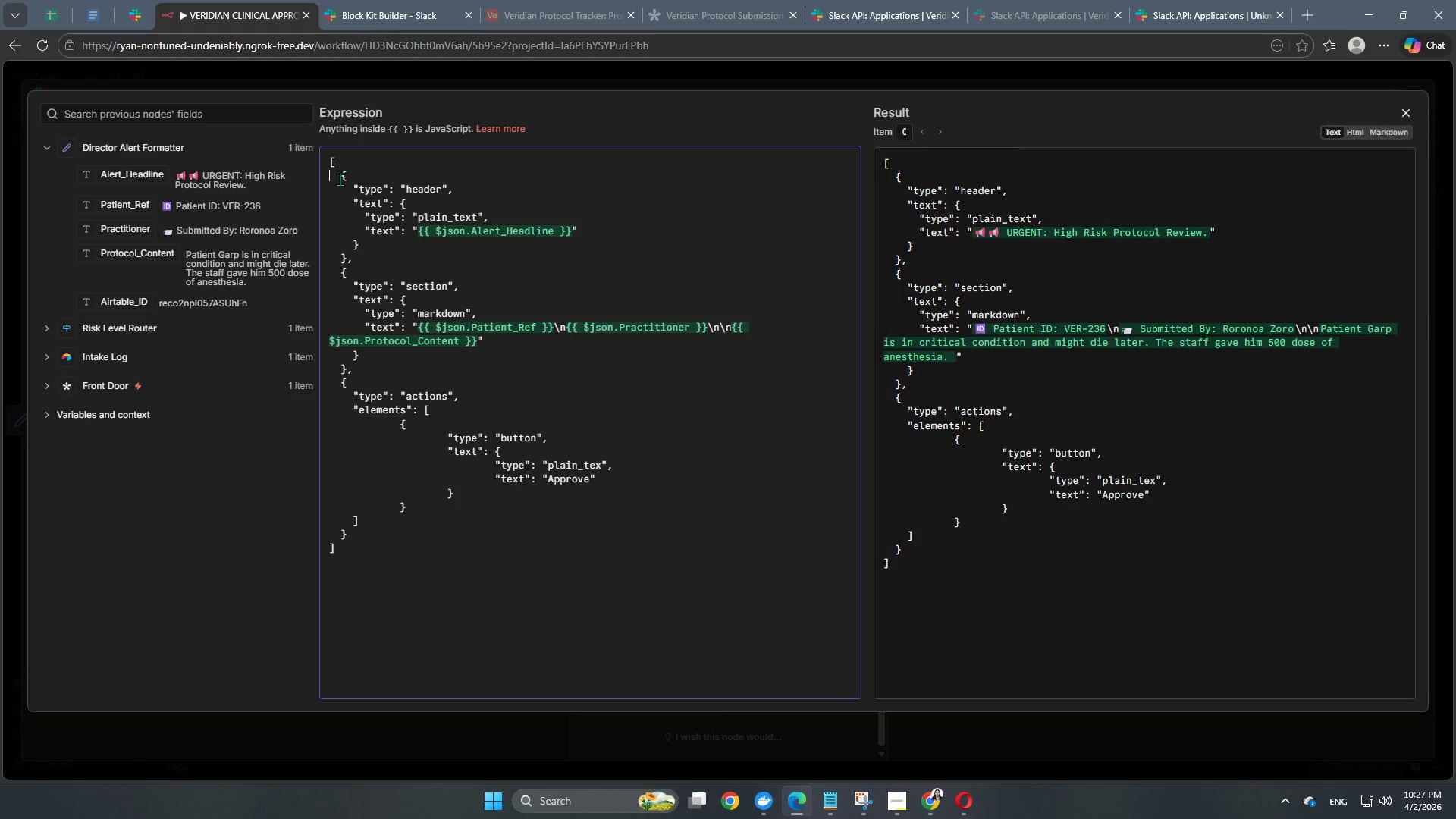 
left_click([343, 173])
 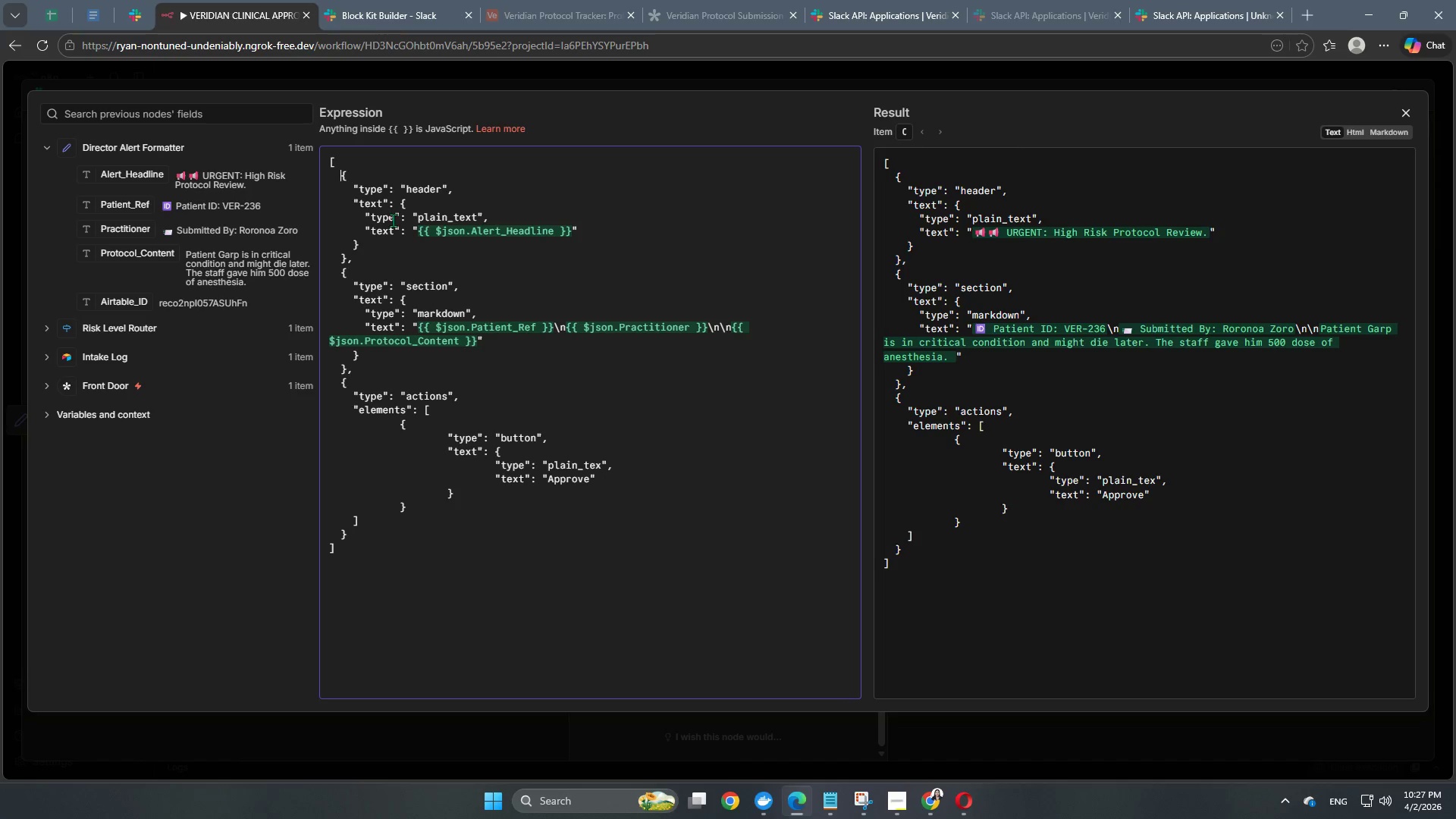 
key(Tab)
 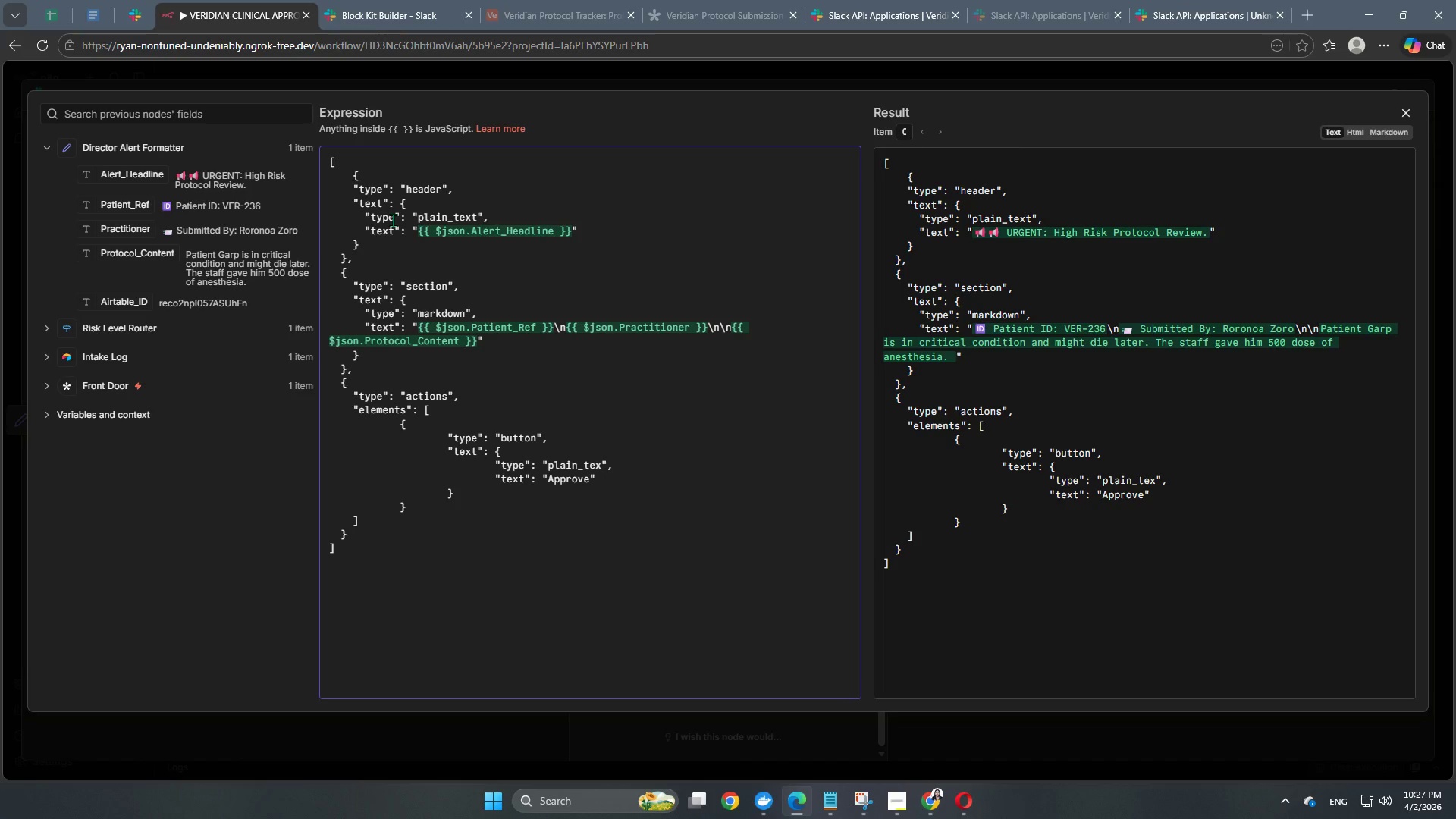 
key(Tab)
 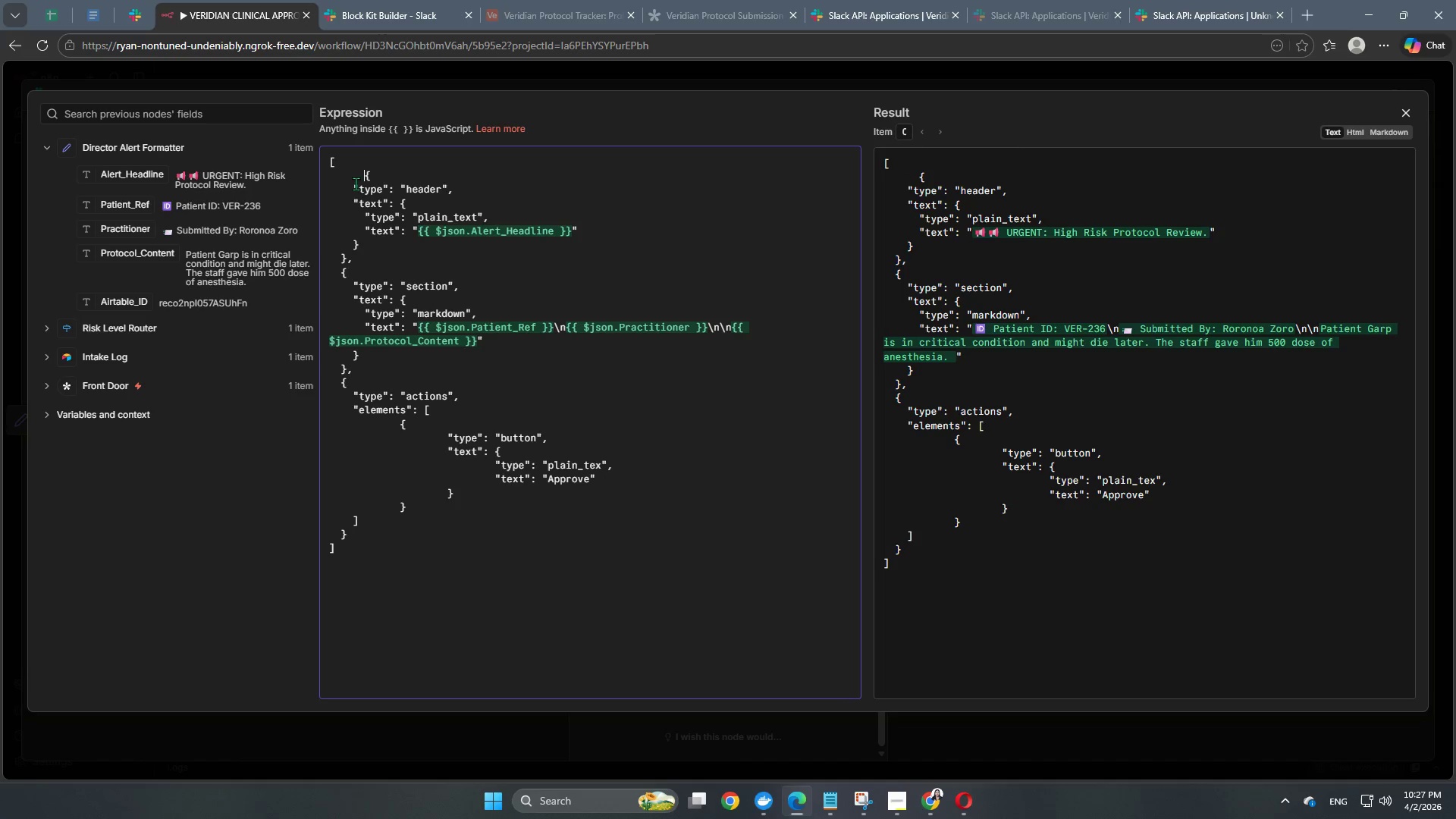 
left_click([347, 187])
 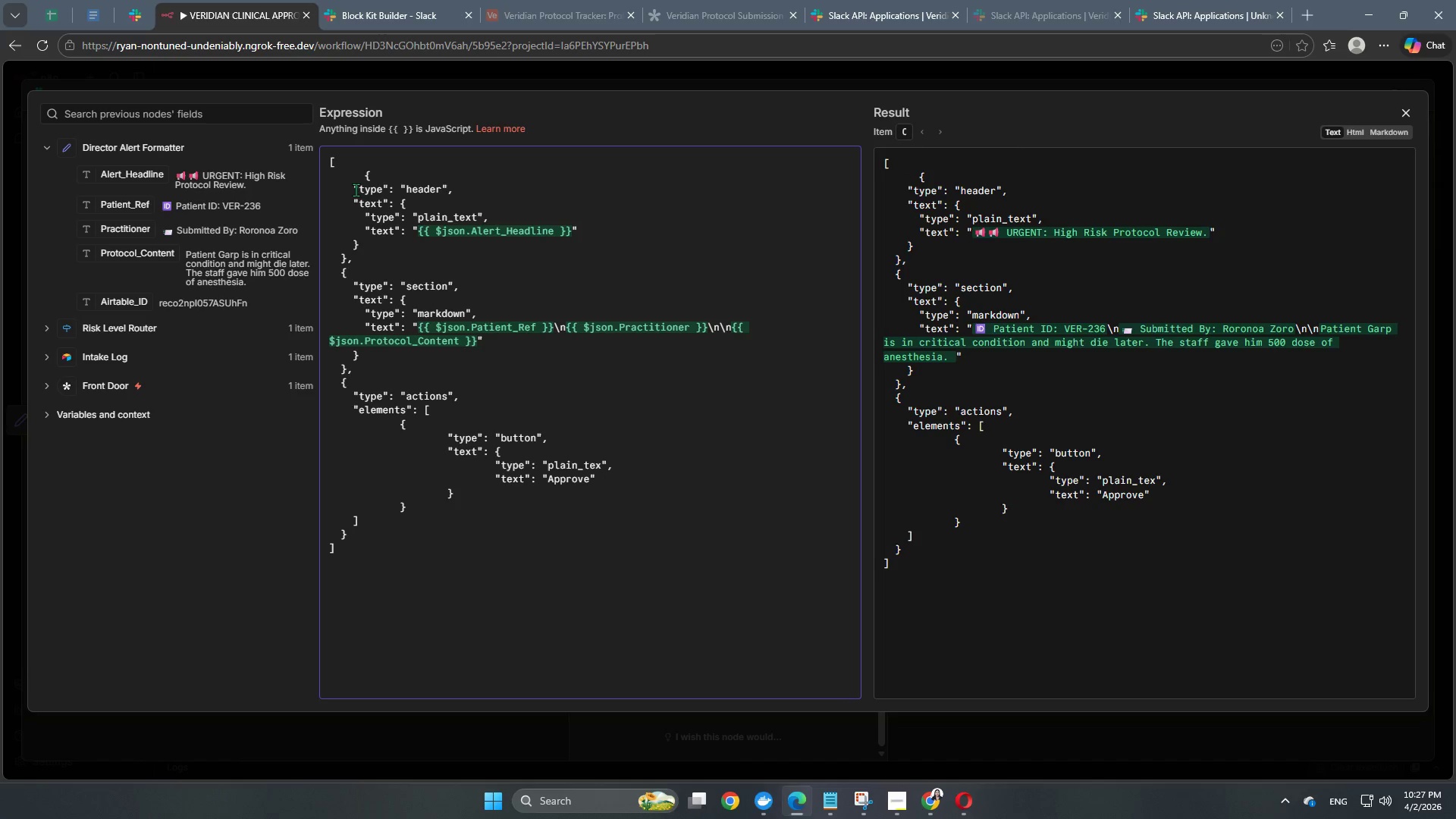 
left_click([352, 188])
 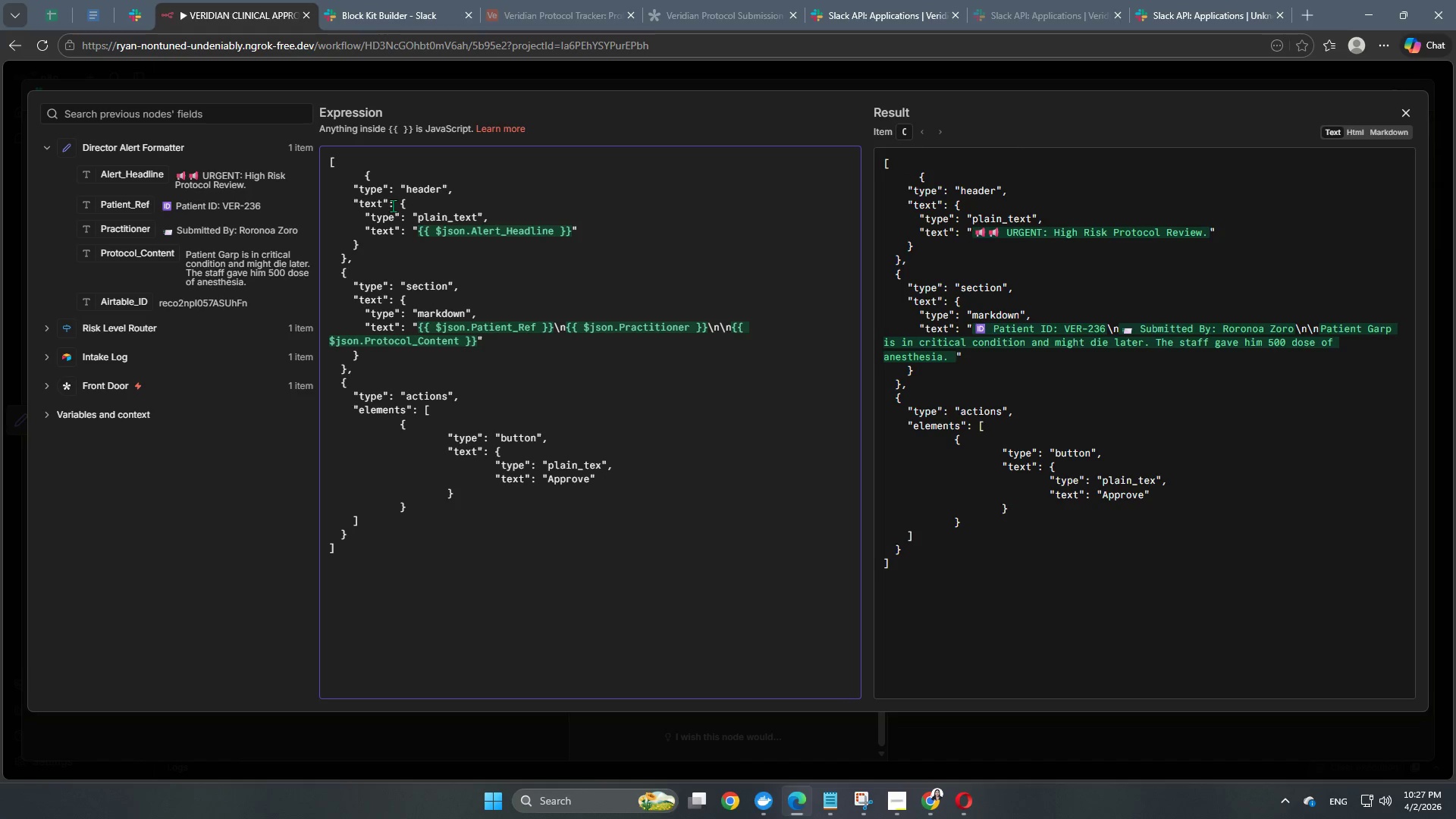 
key(Tab)
 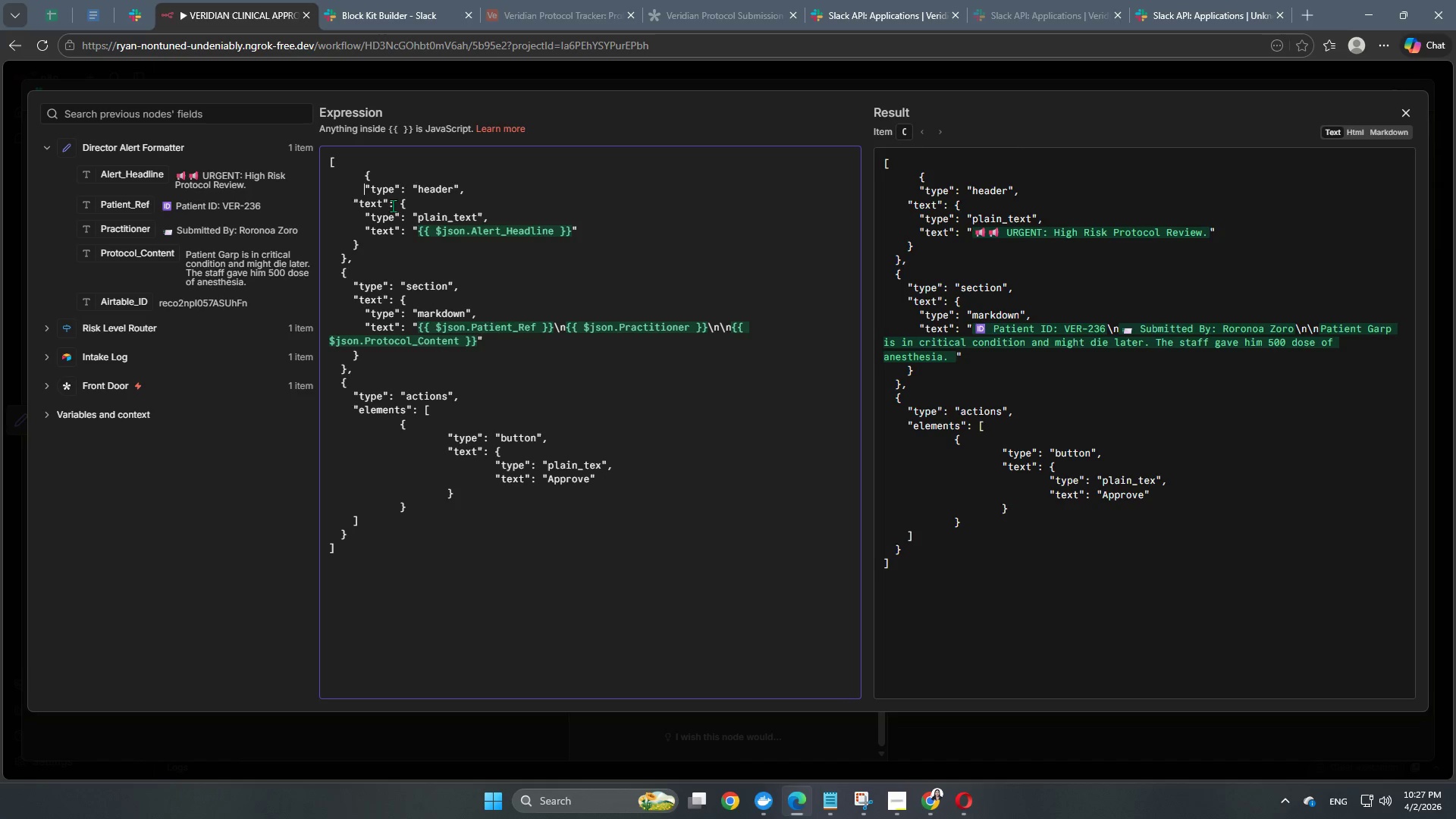 
key(Tab)
 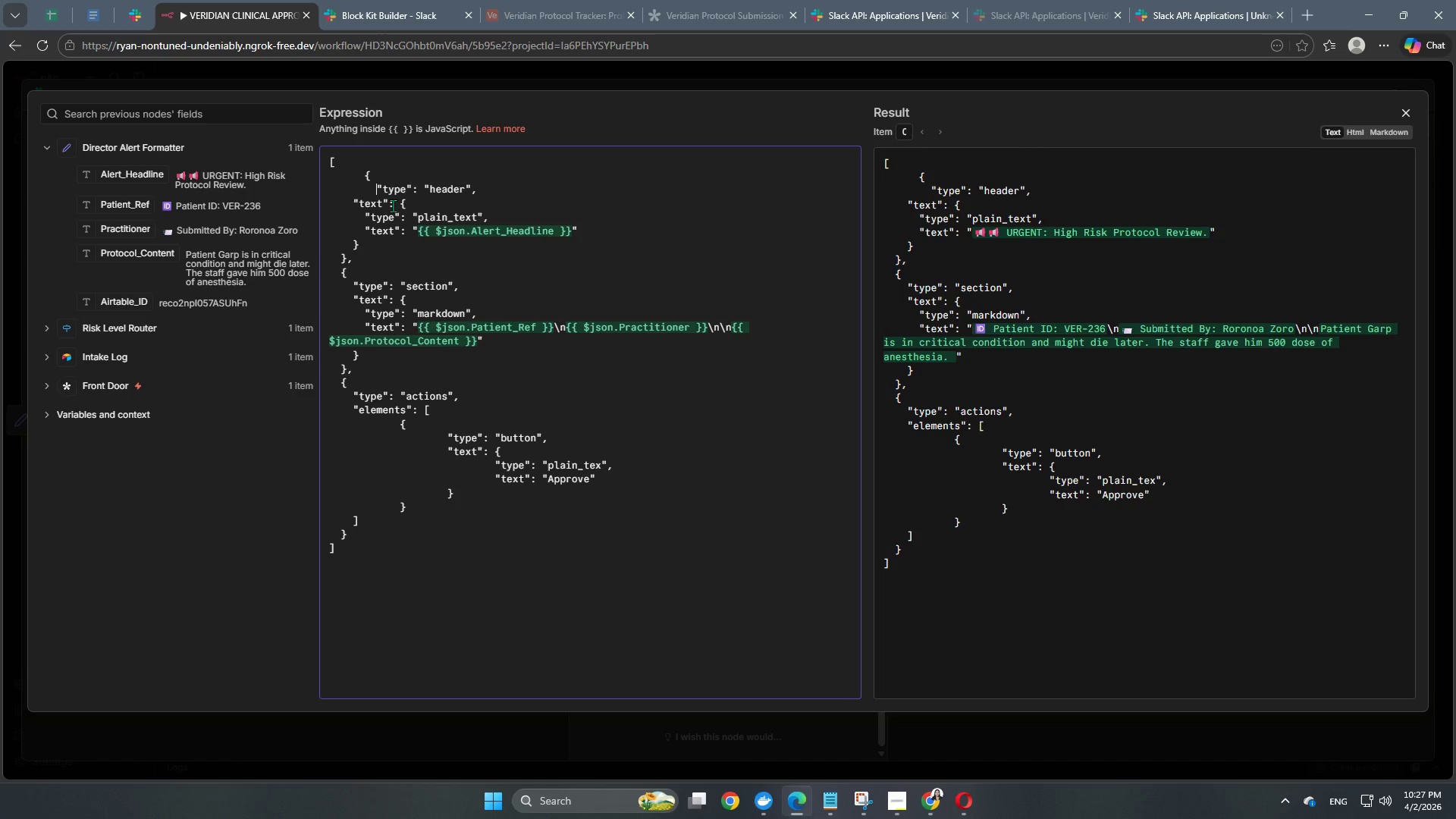 
key(Tab)
 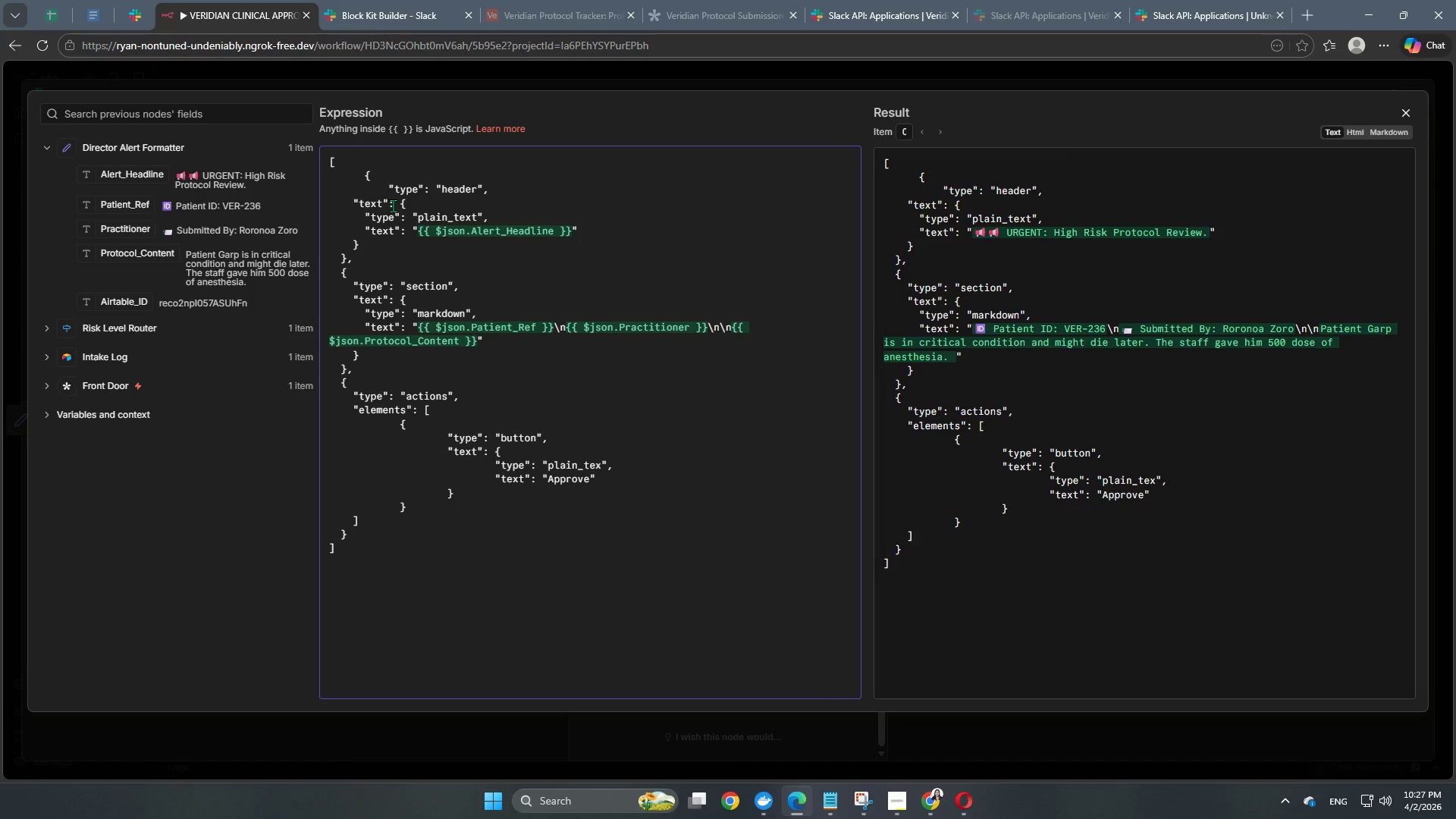 
key(Tab)
 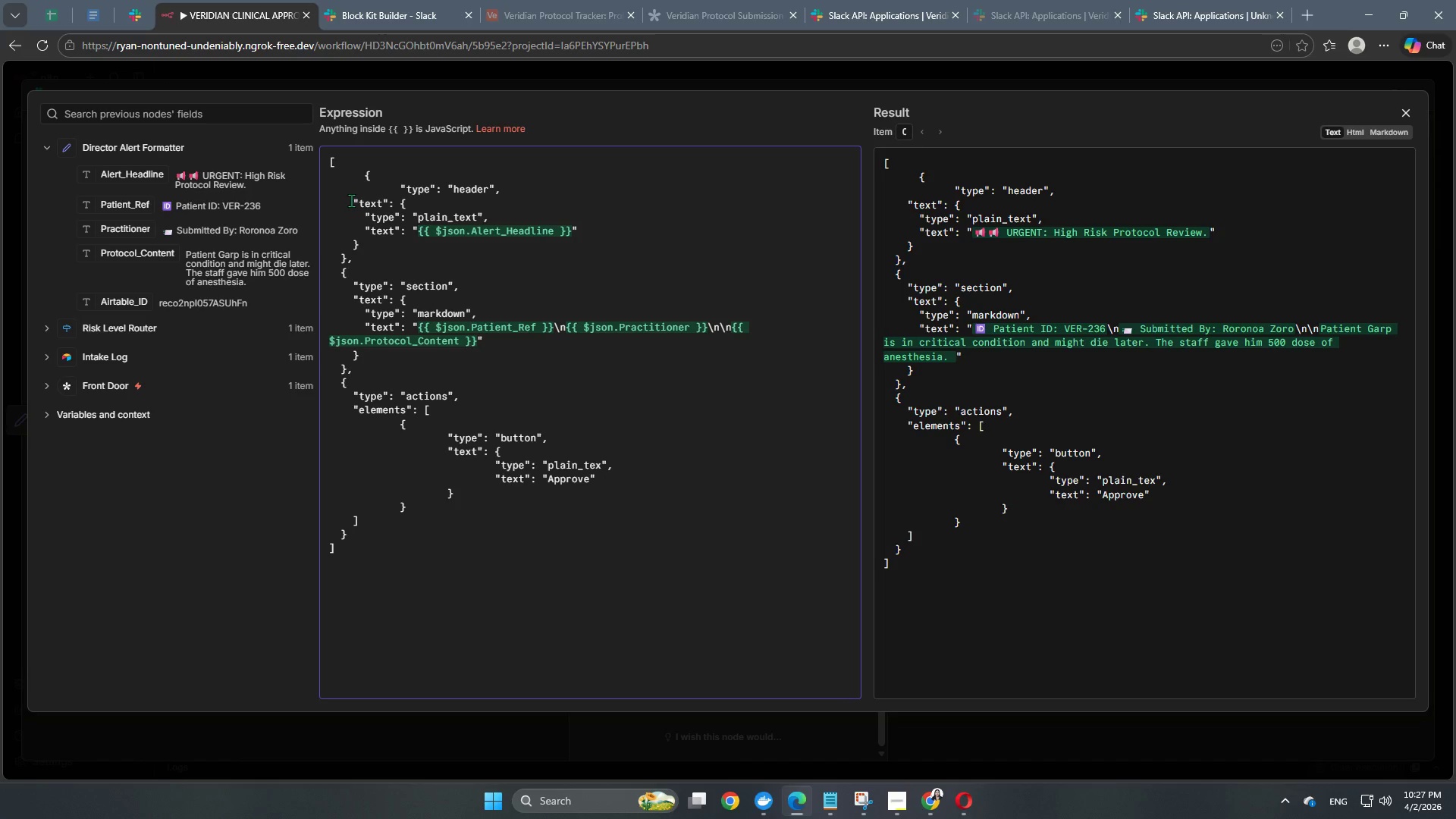 
left_click([350, 201])
 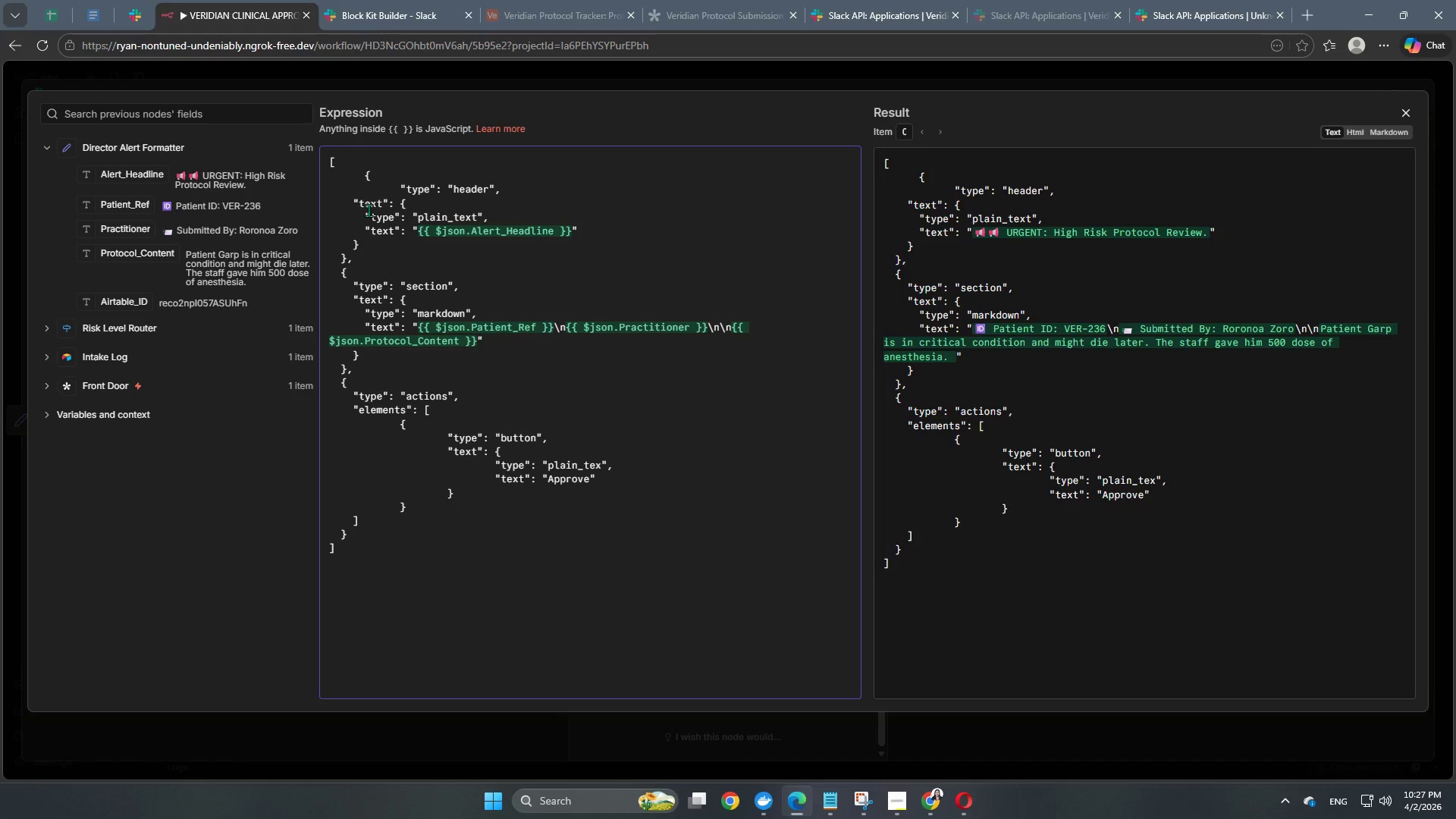 
key(Tab)
 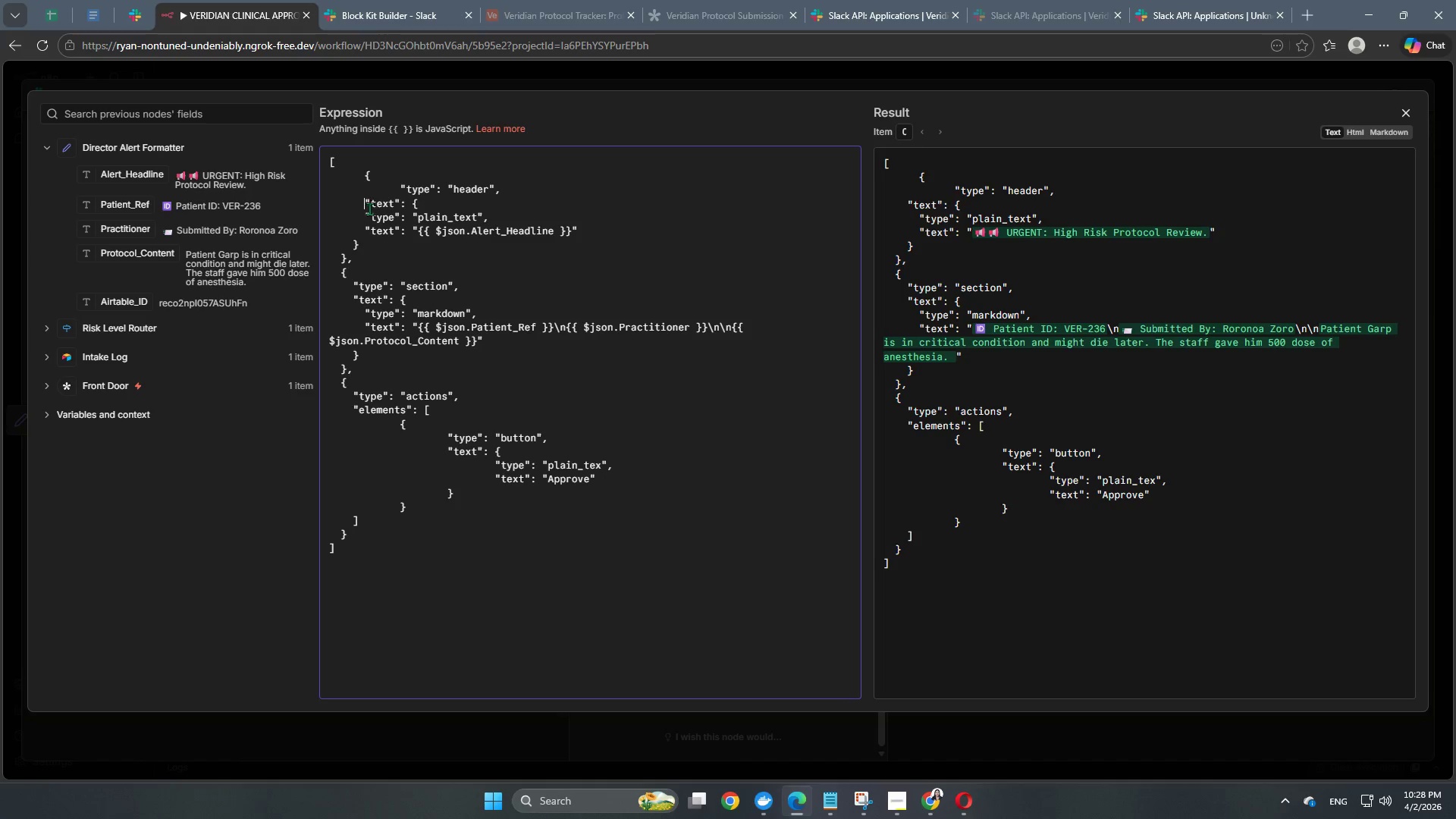 
key(Tab)
 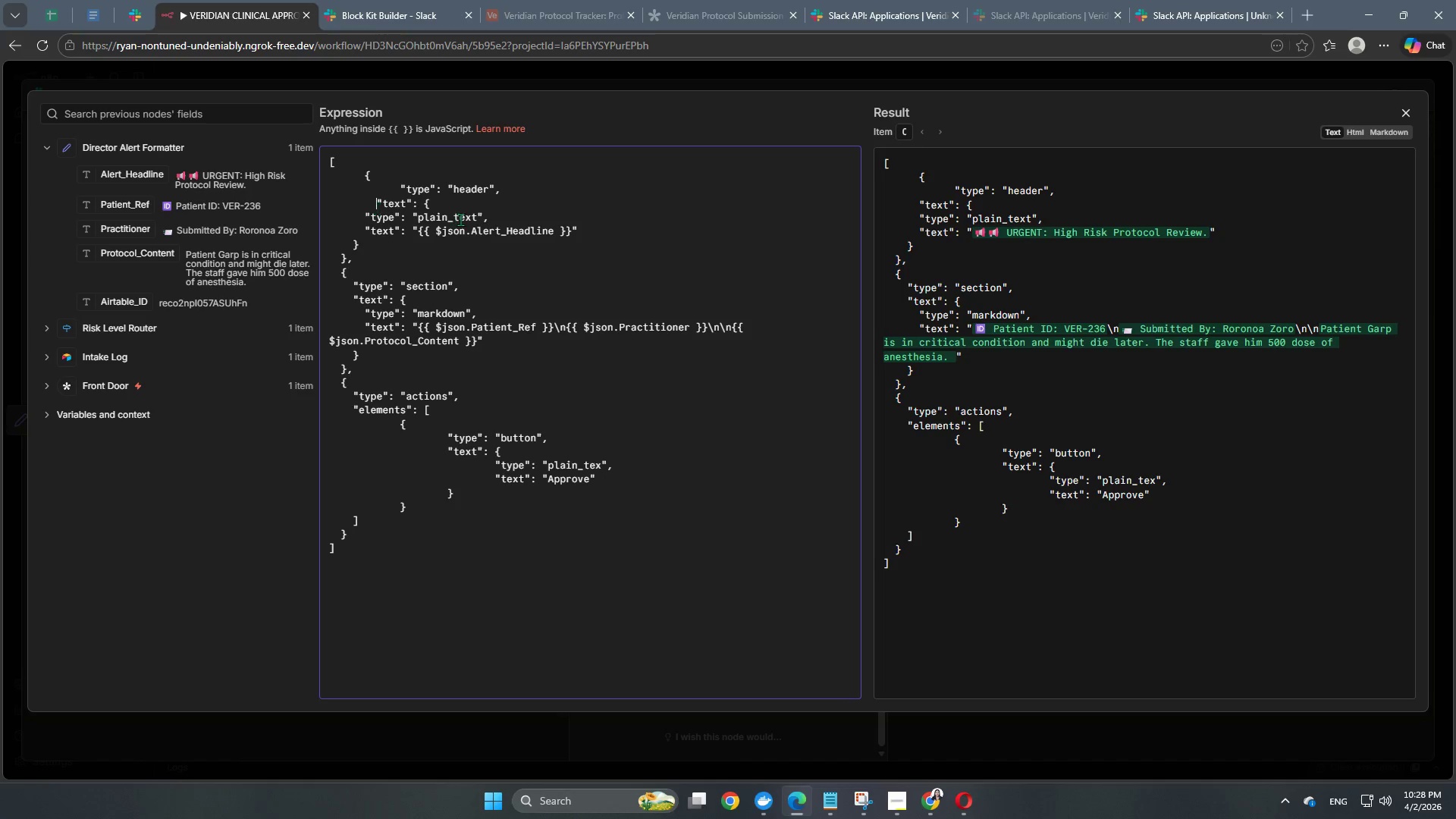 
key(Tab)
 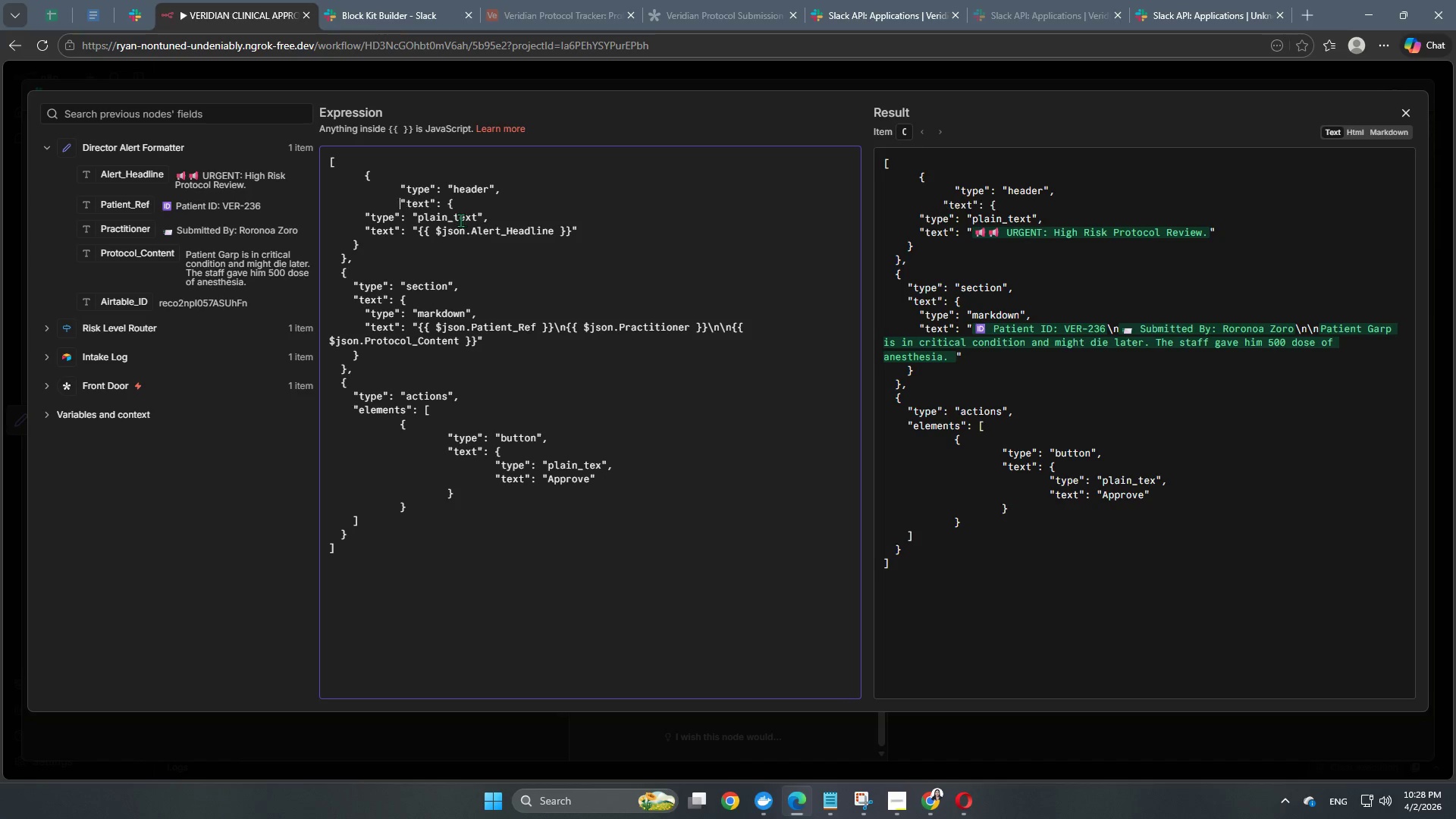 
key(Tab)
 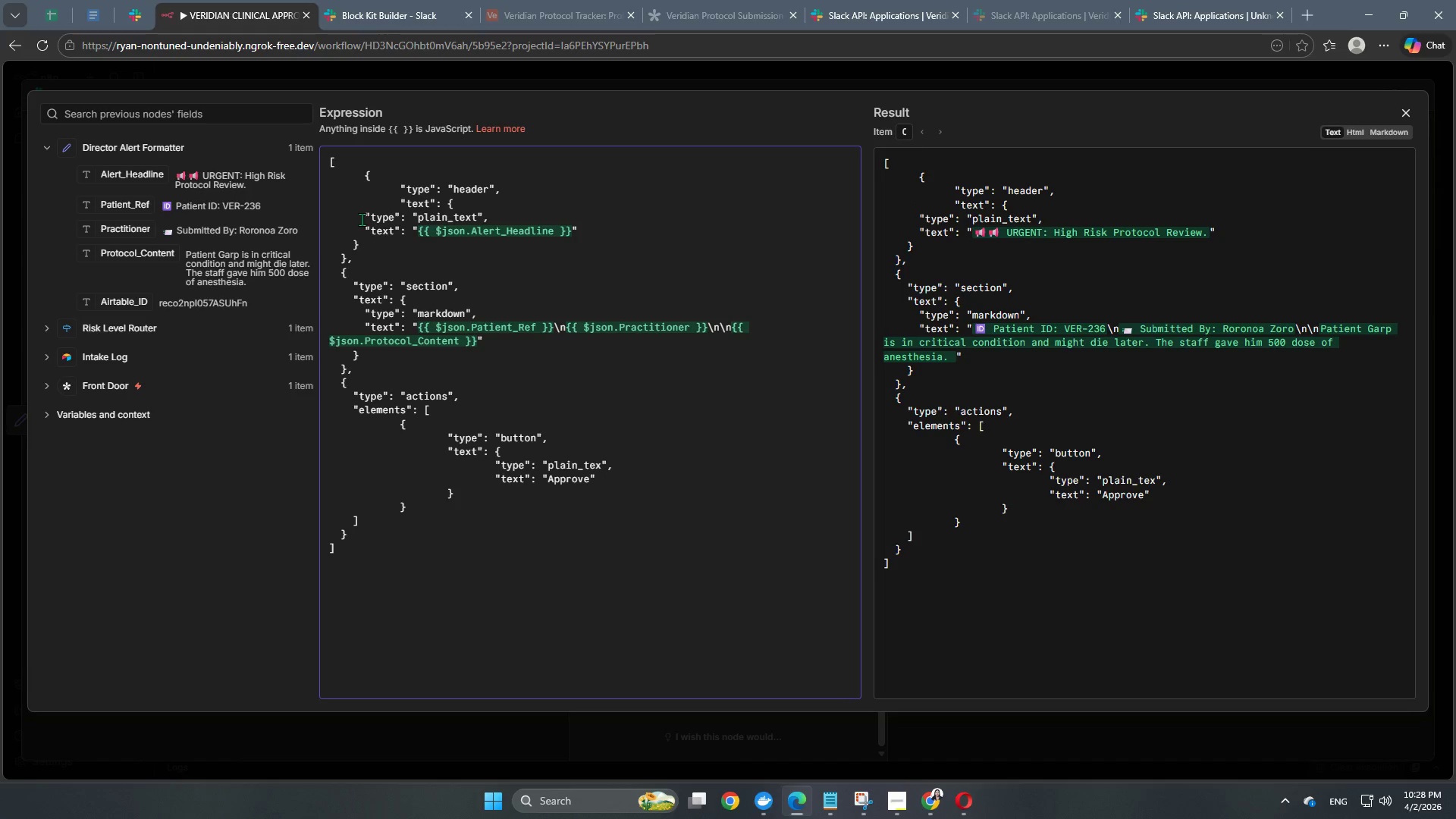 
left_click([362, 218])
 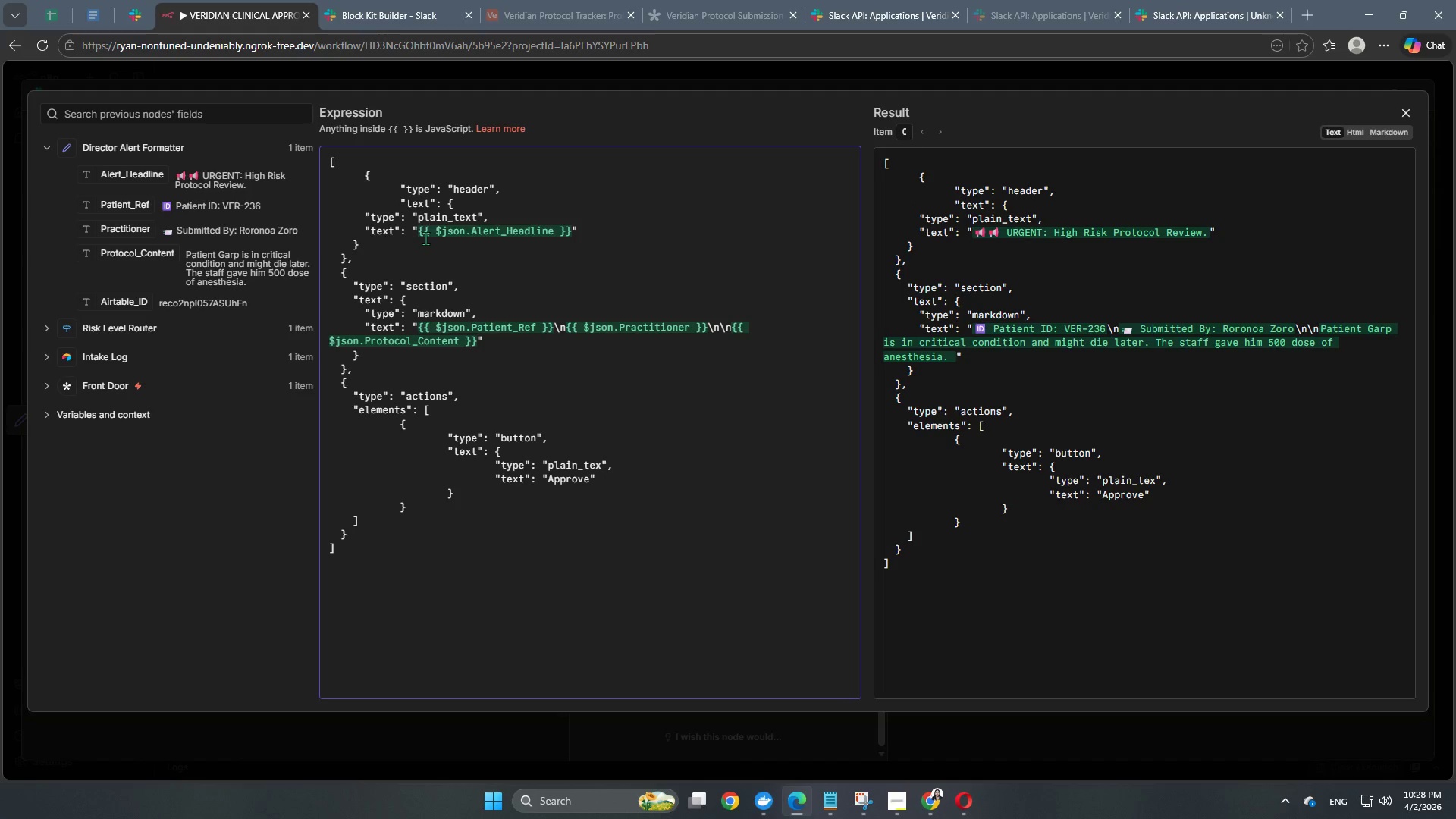 
key(Tab)
 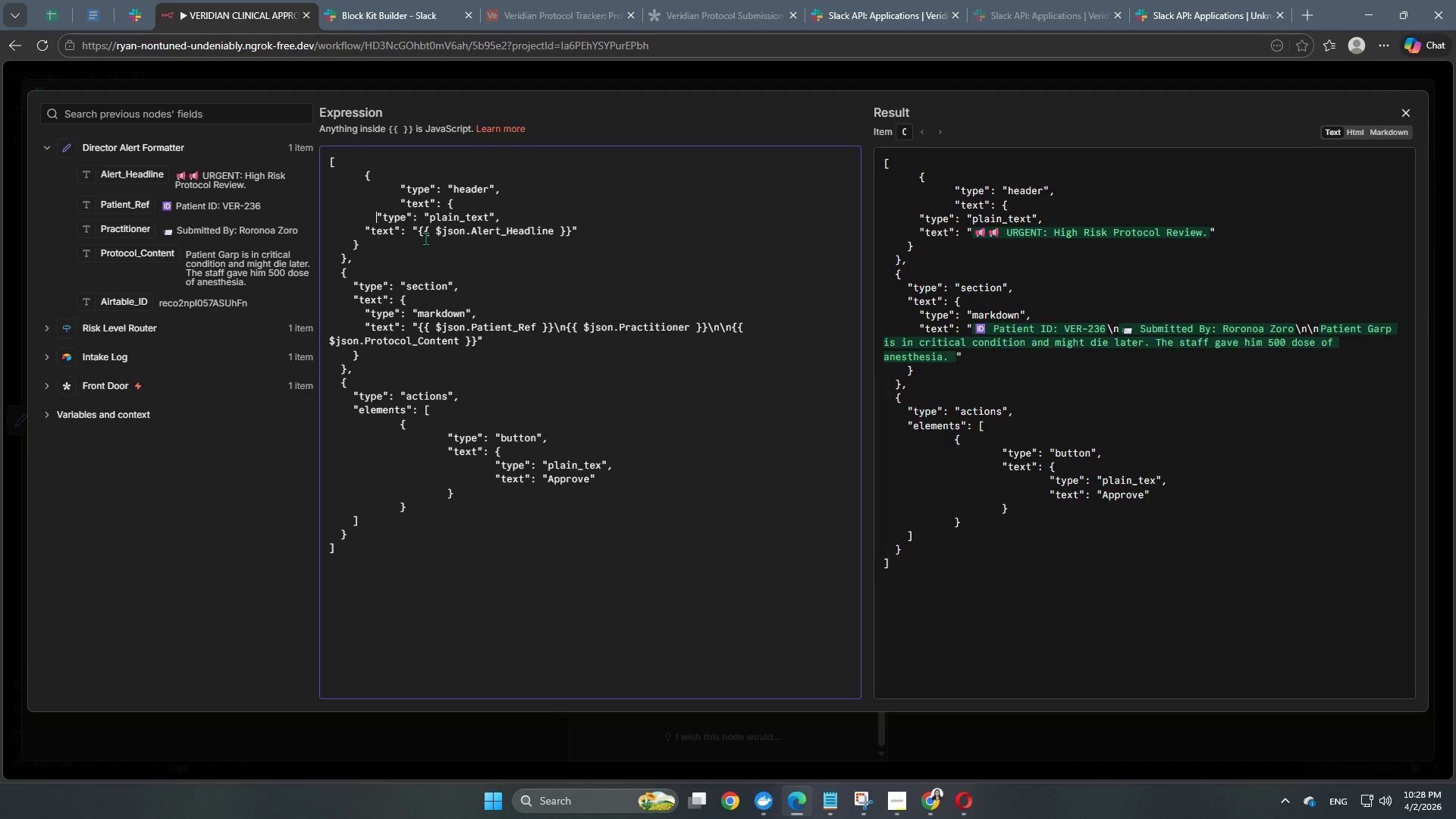 
key(Tab)
 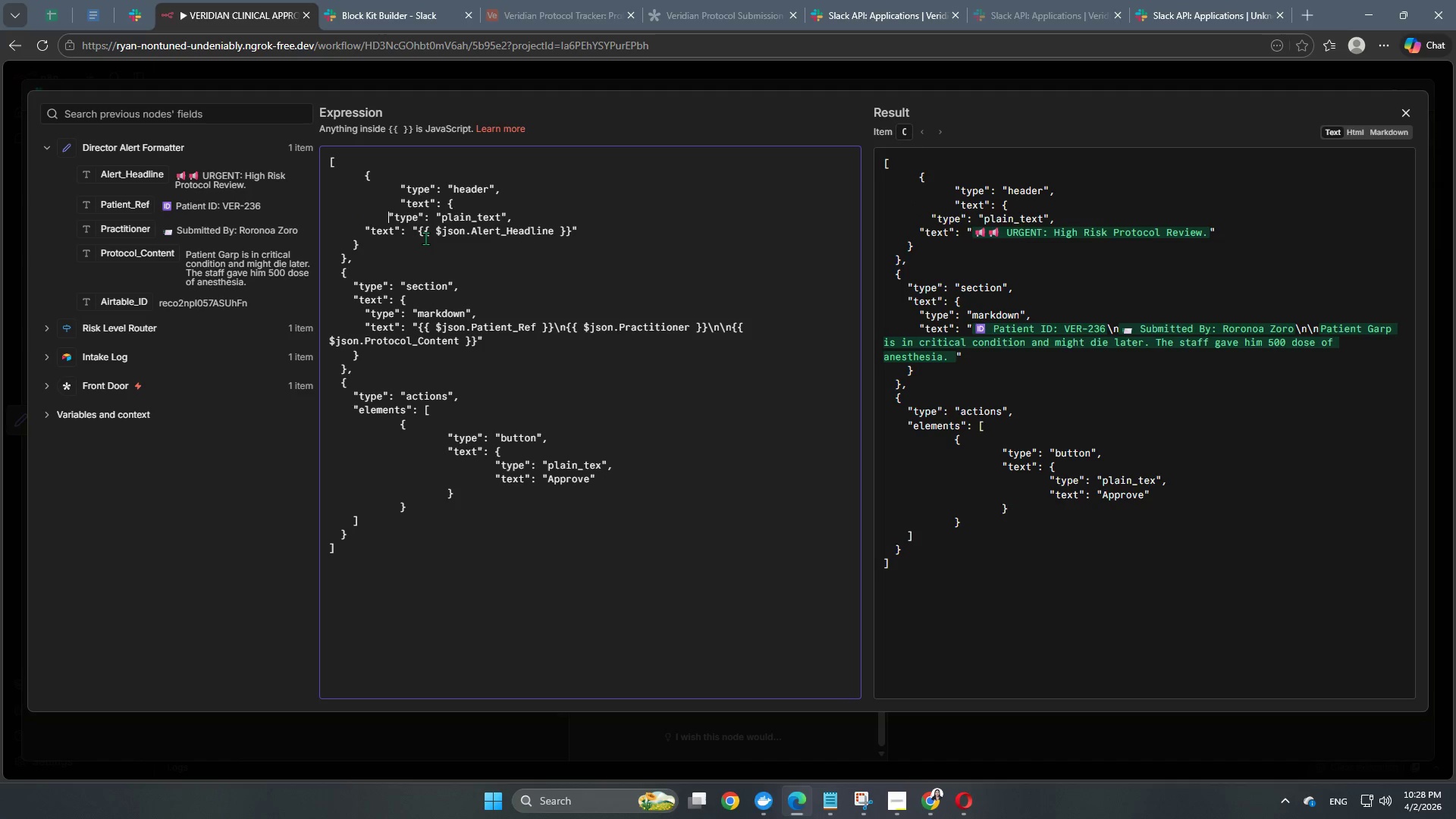 
key(Tab)
 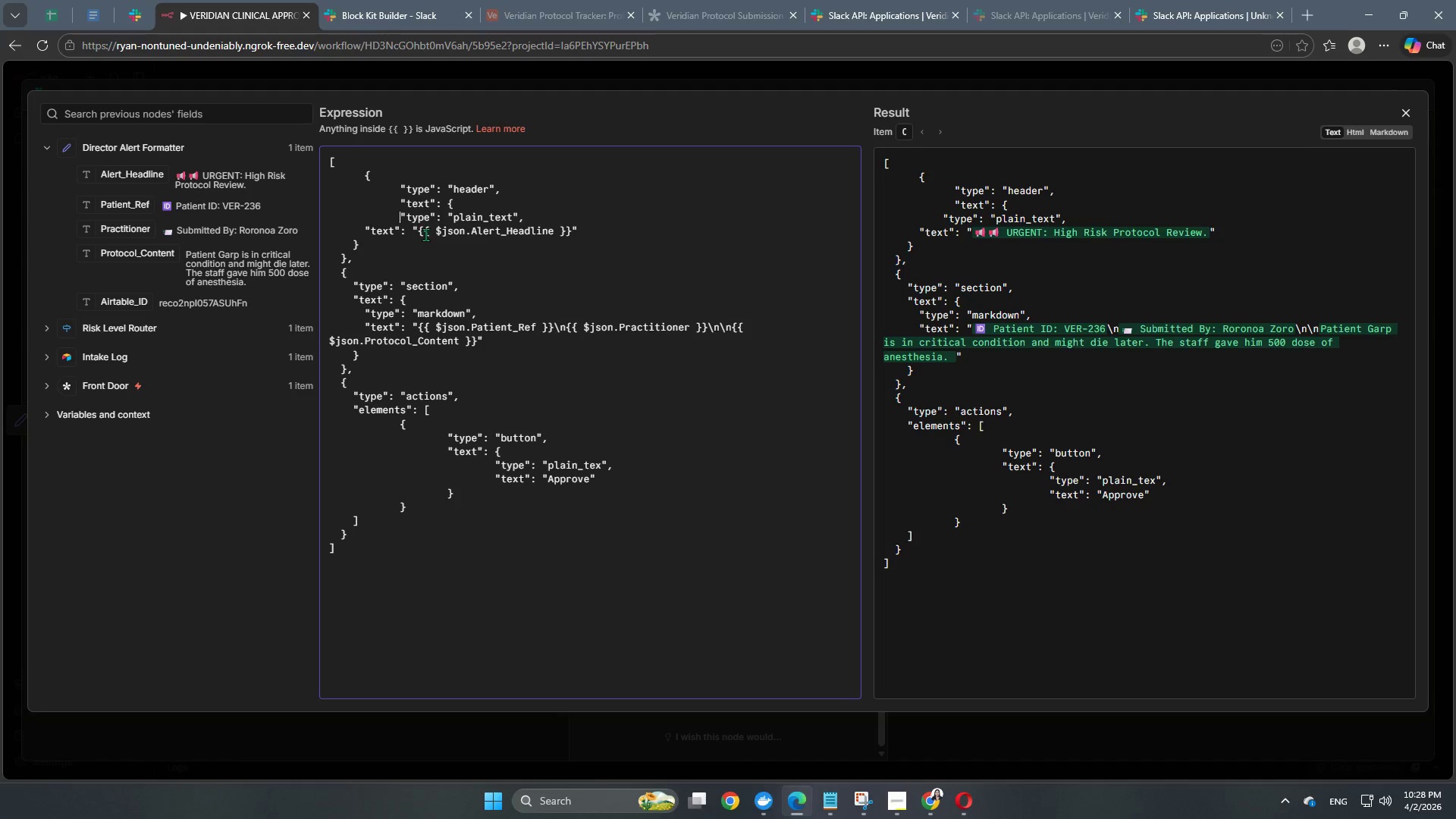 
key(Tab)
 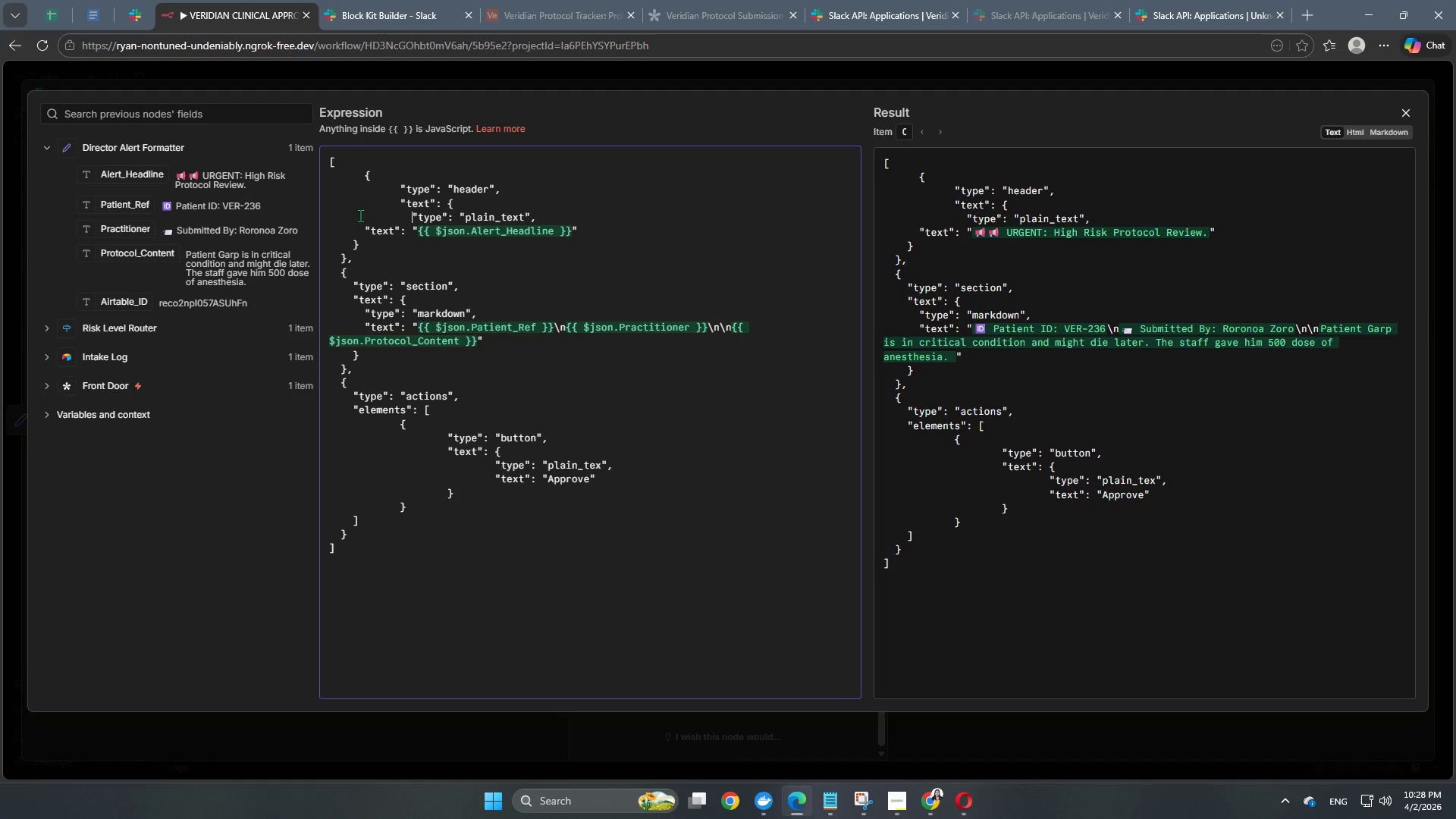 
left_click([366, 231])
 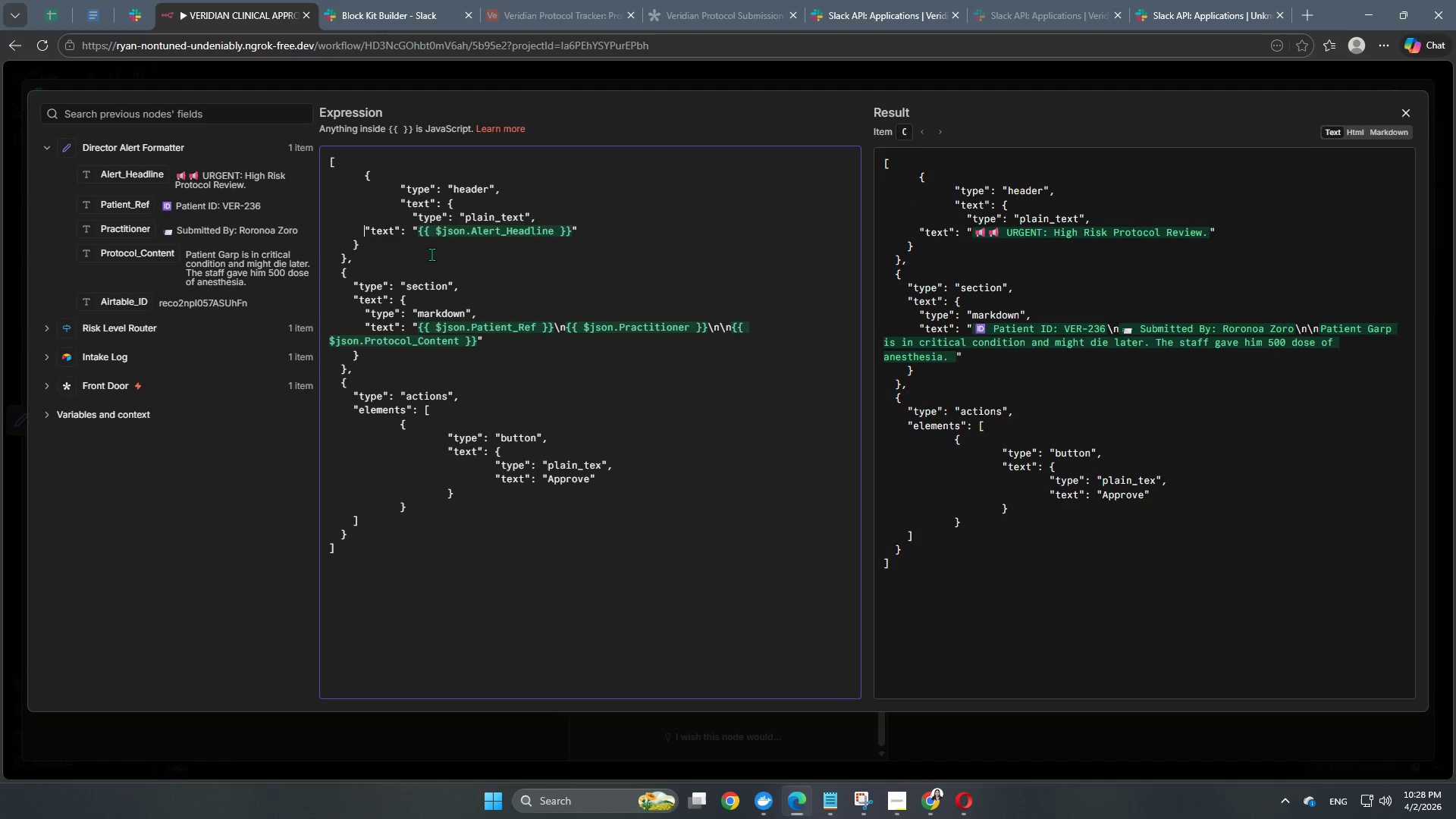 
key(Tab)
 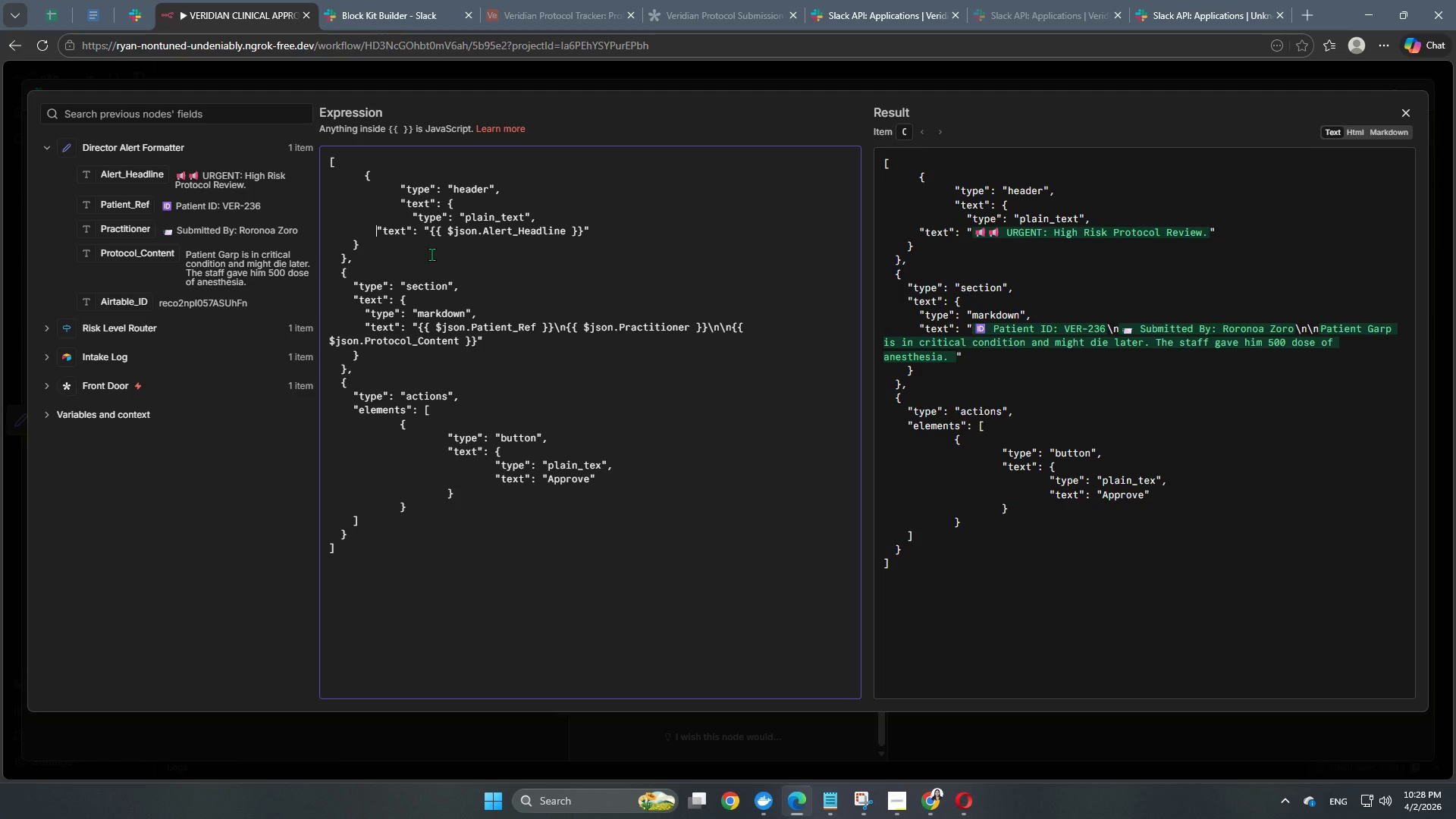 
key(Tab)
 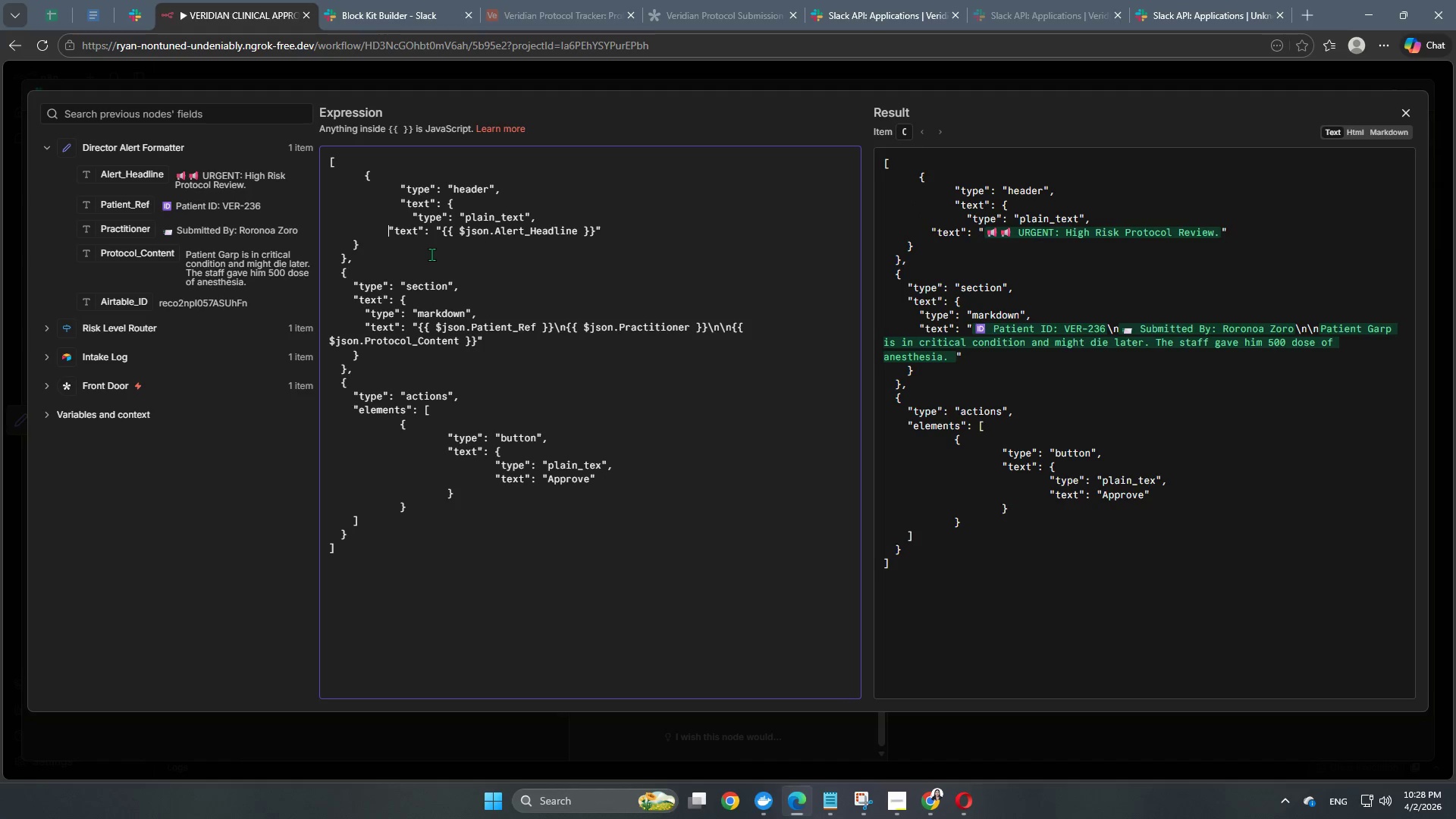 
key(Tab)
 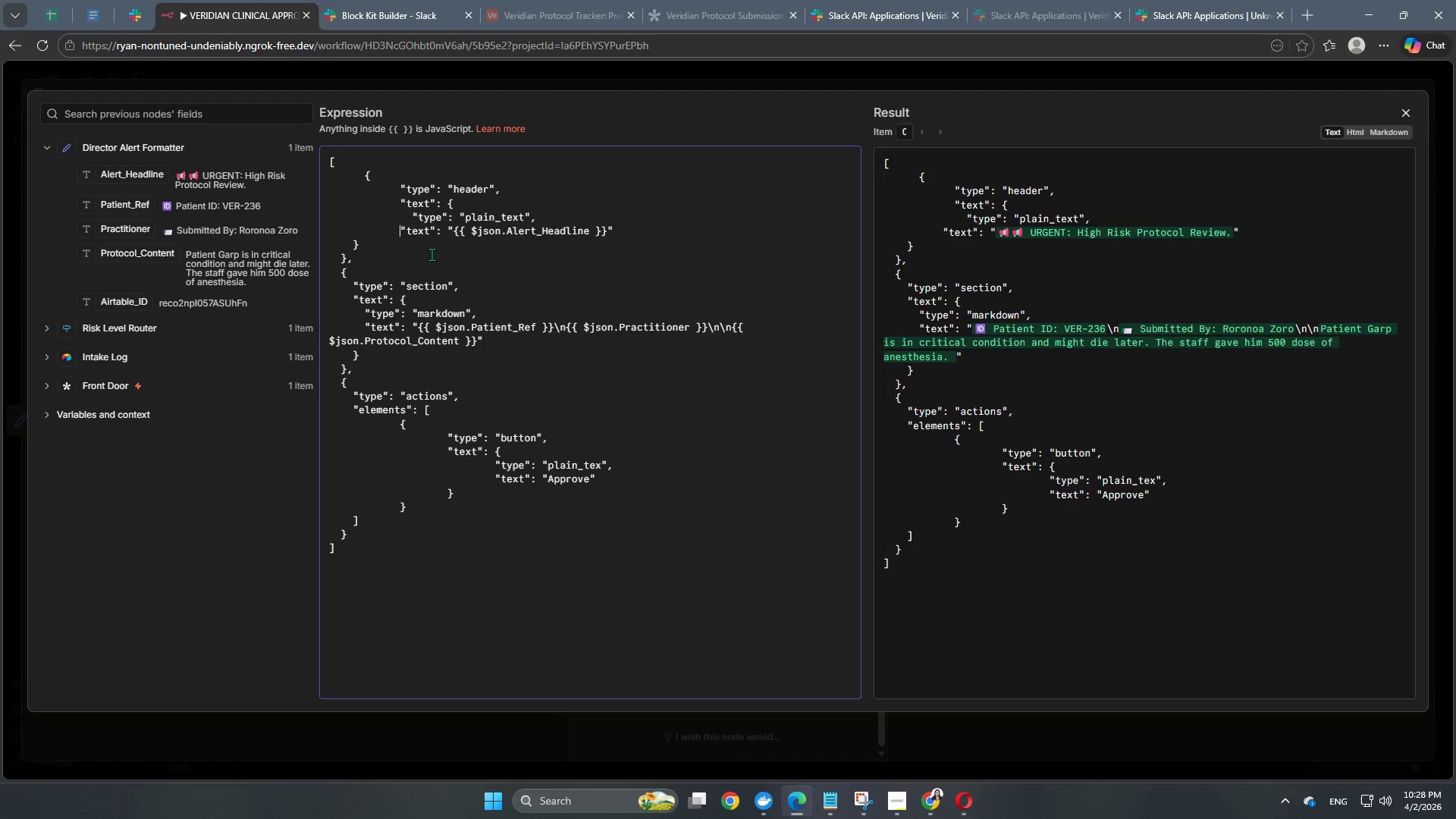 
key(Tab)
 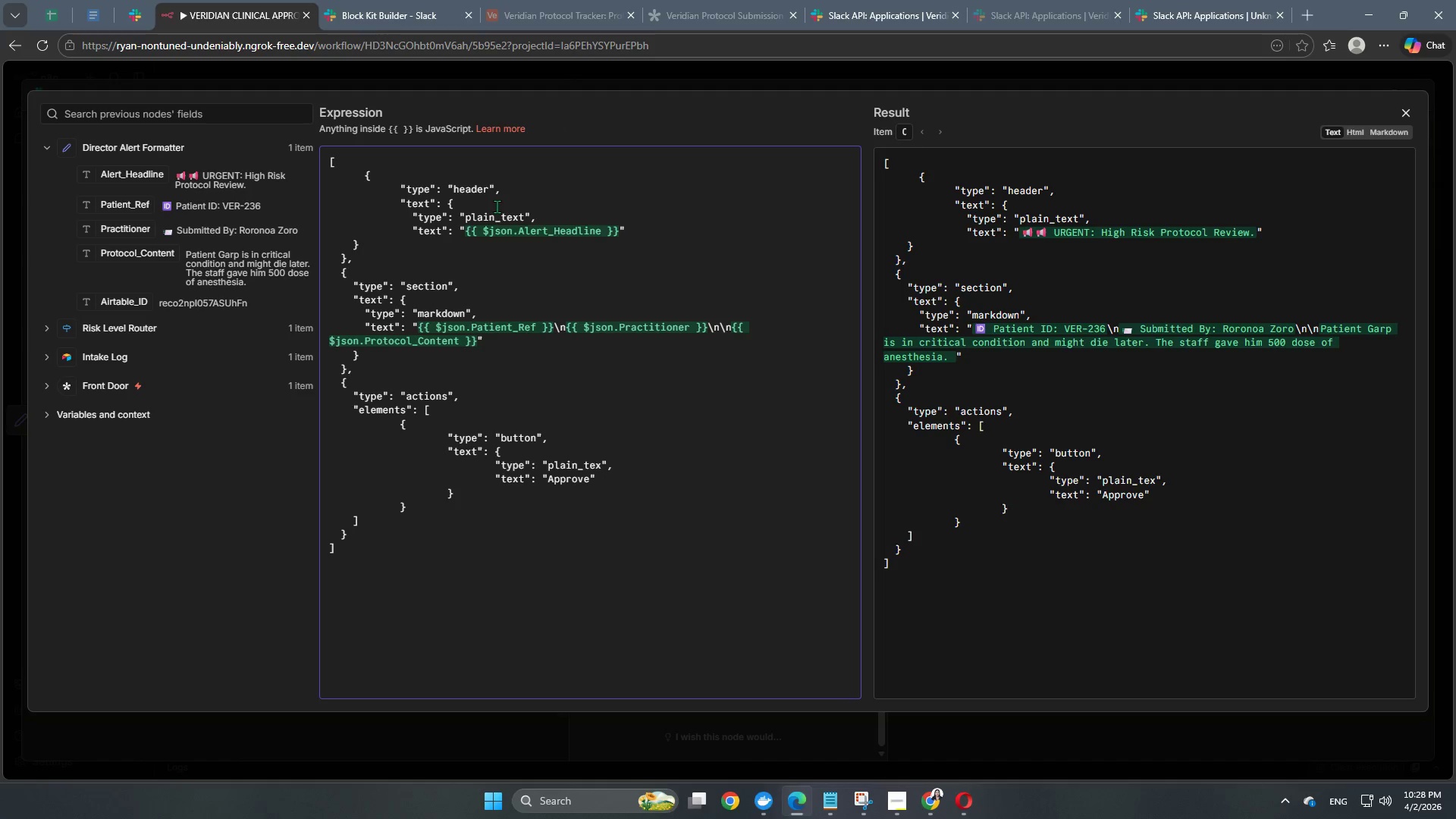 
wait(7.94)
 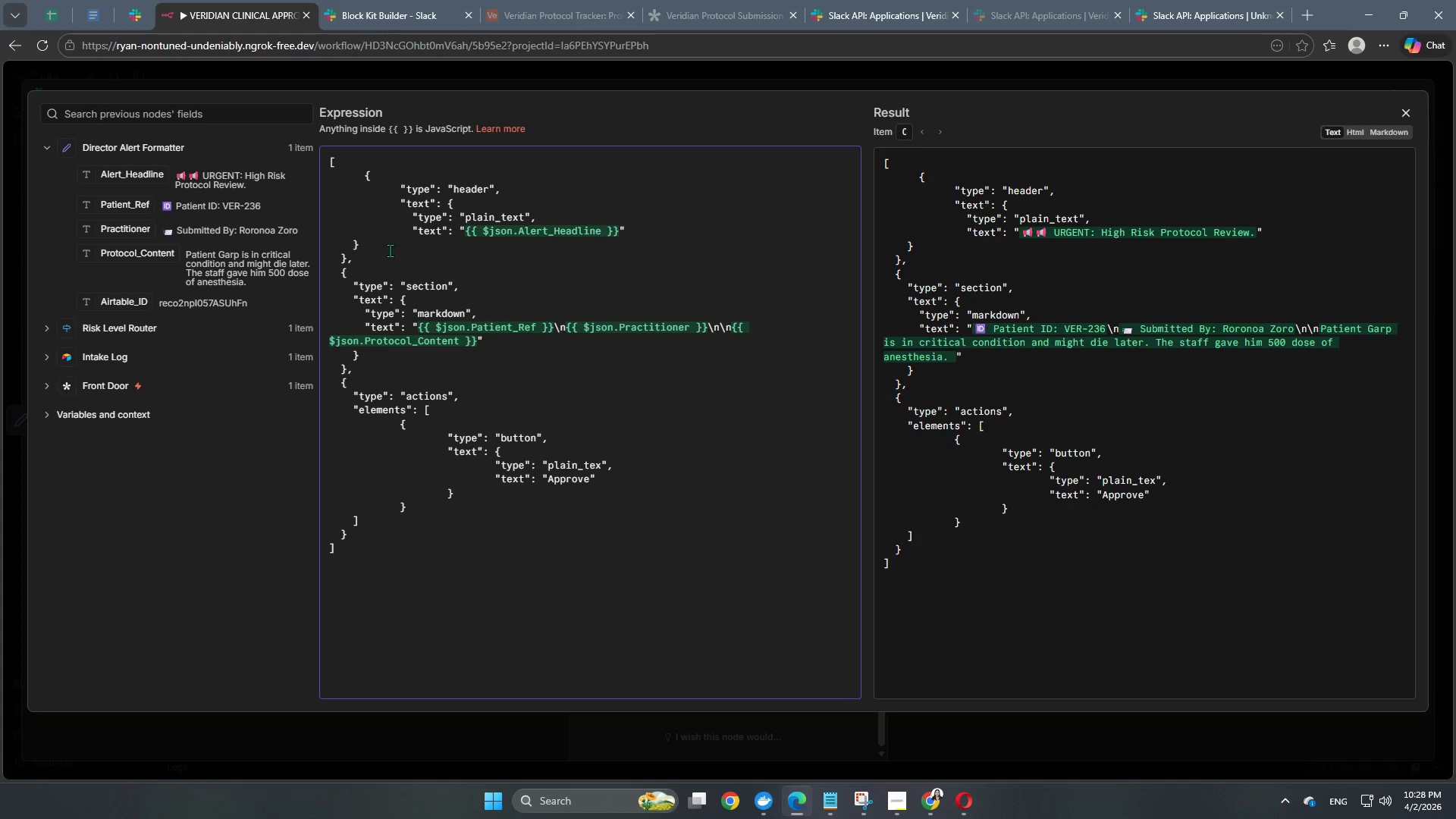 
left_click([353, 243])
 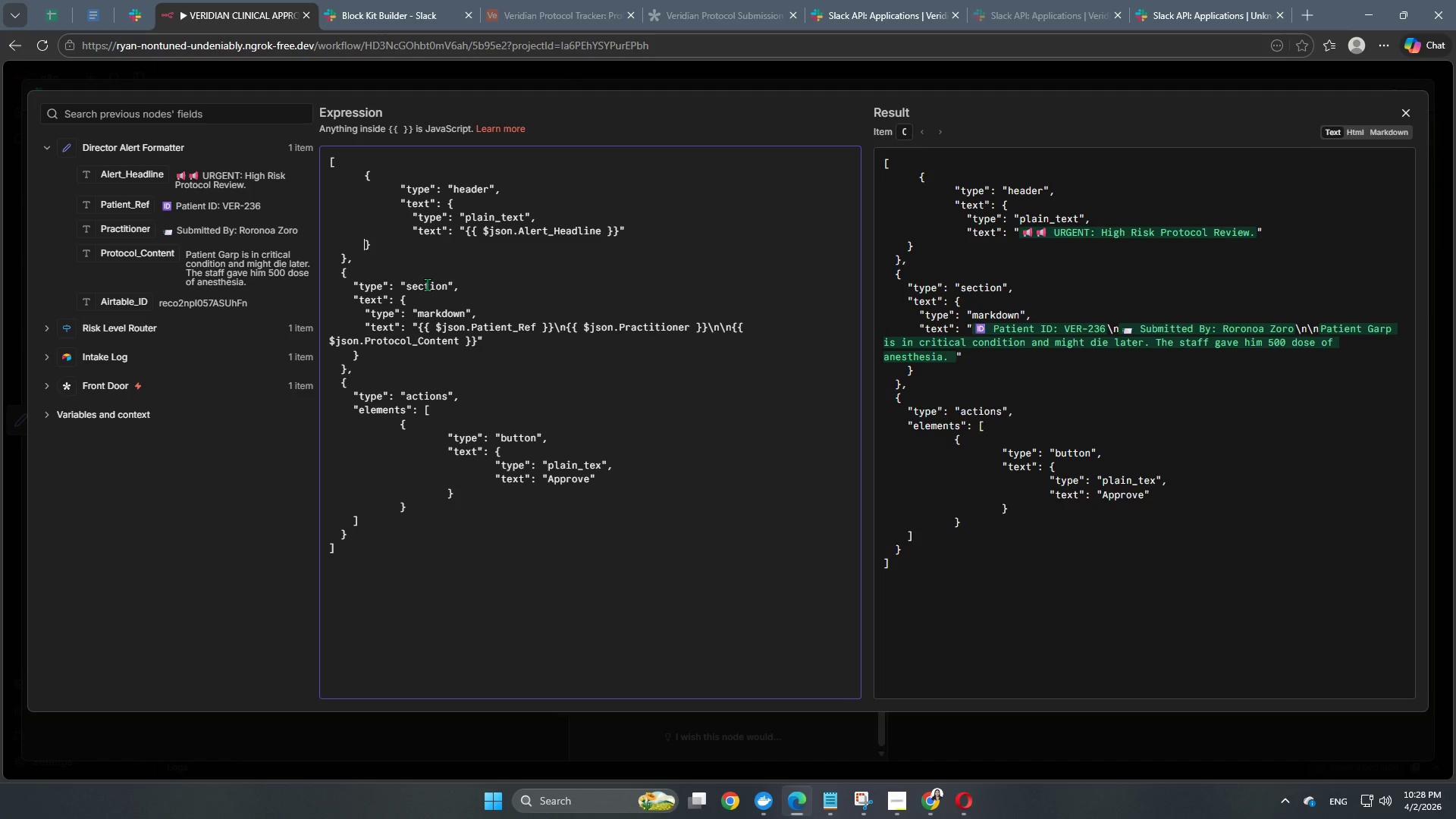 
key(Tab)
 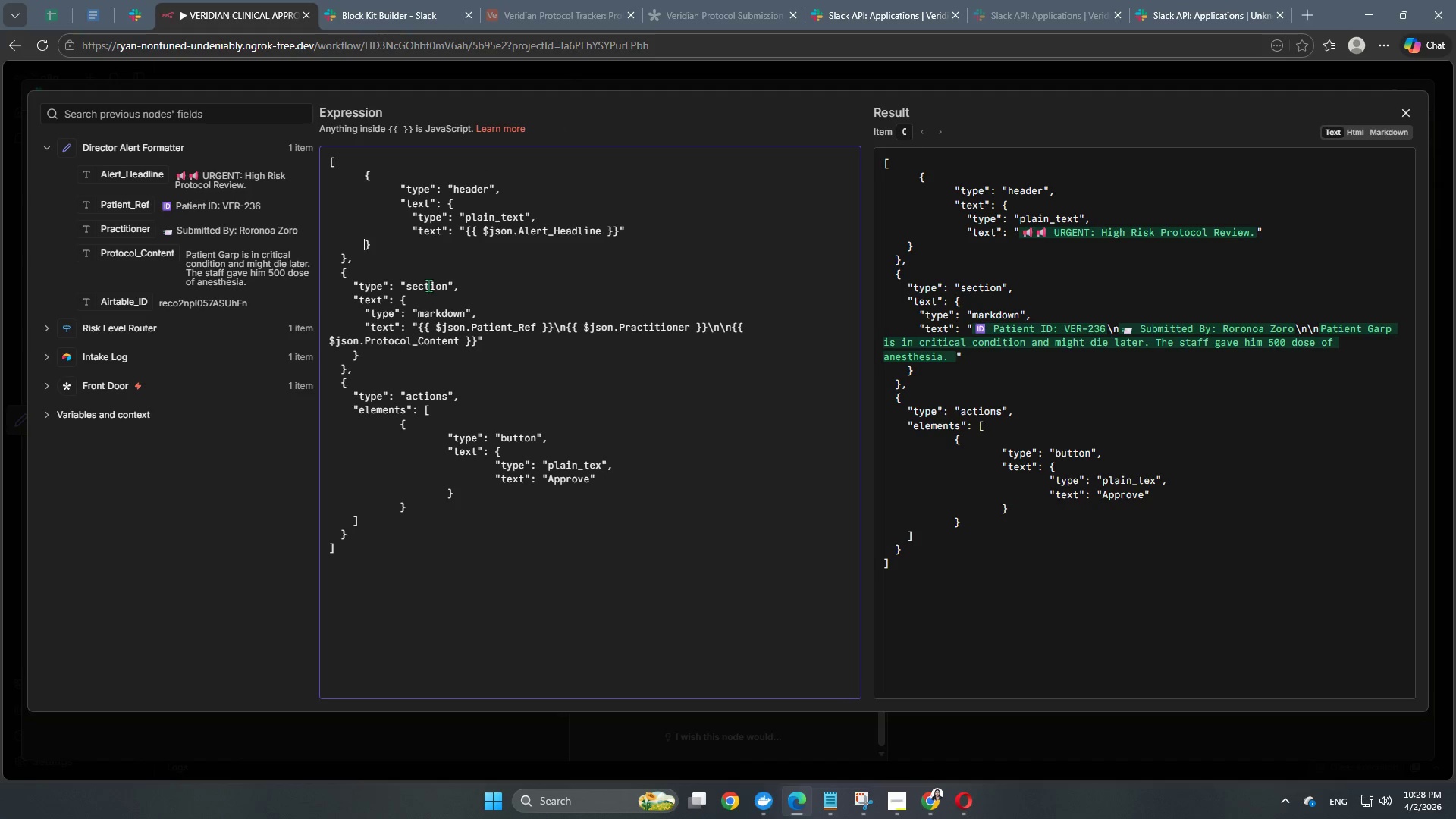 
key(Tab)
 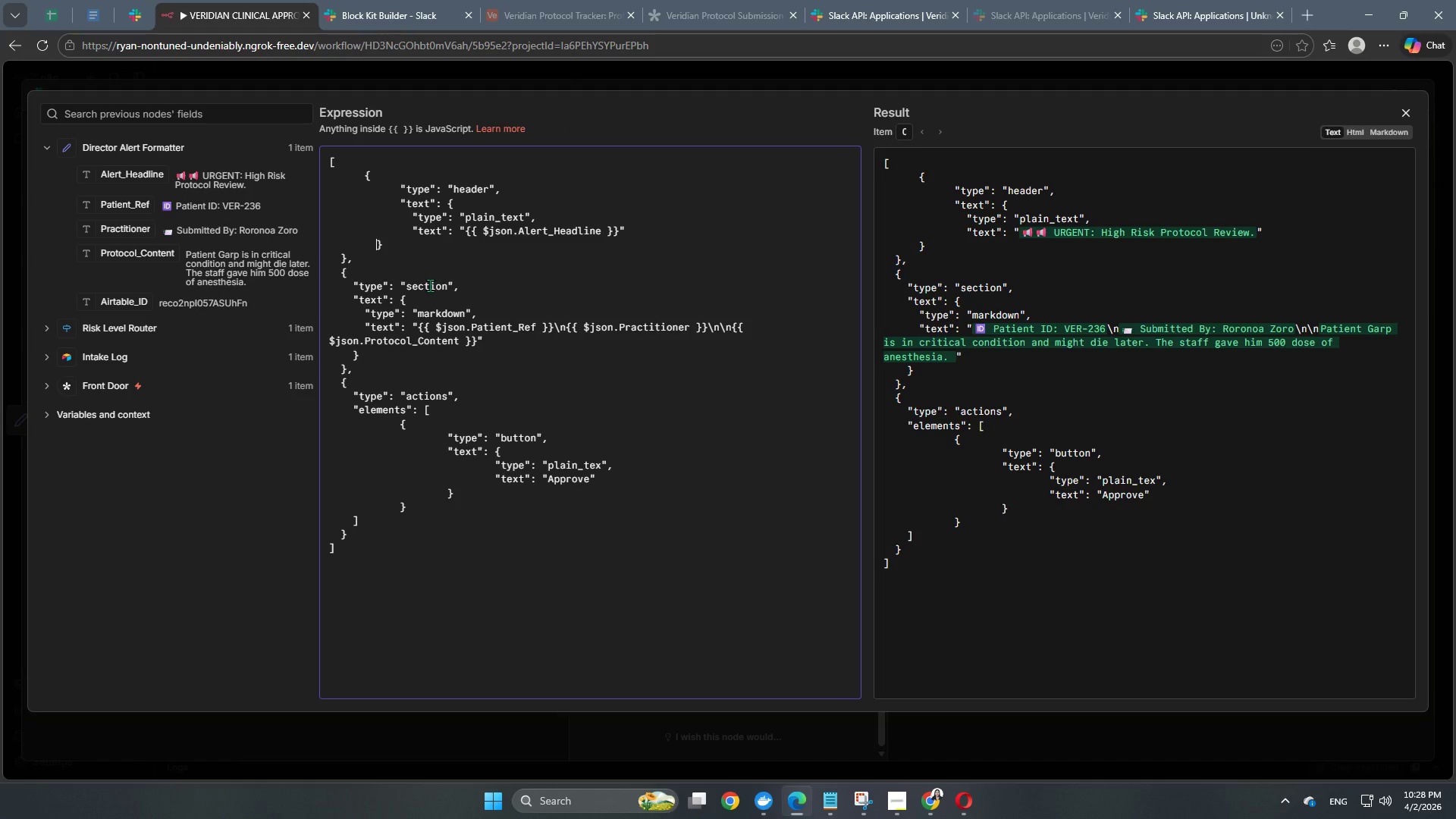 
key(Tab)
 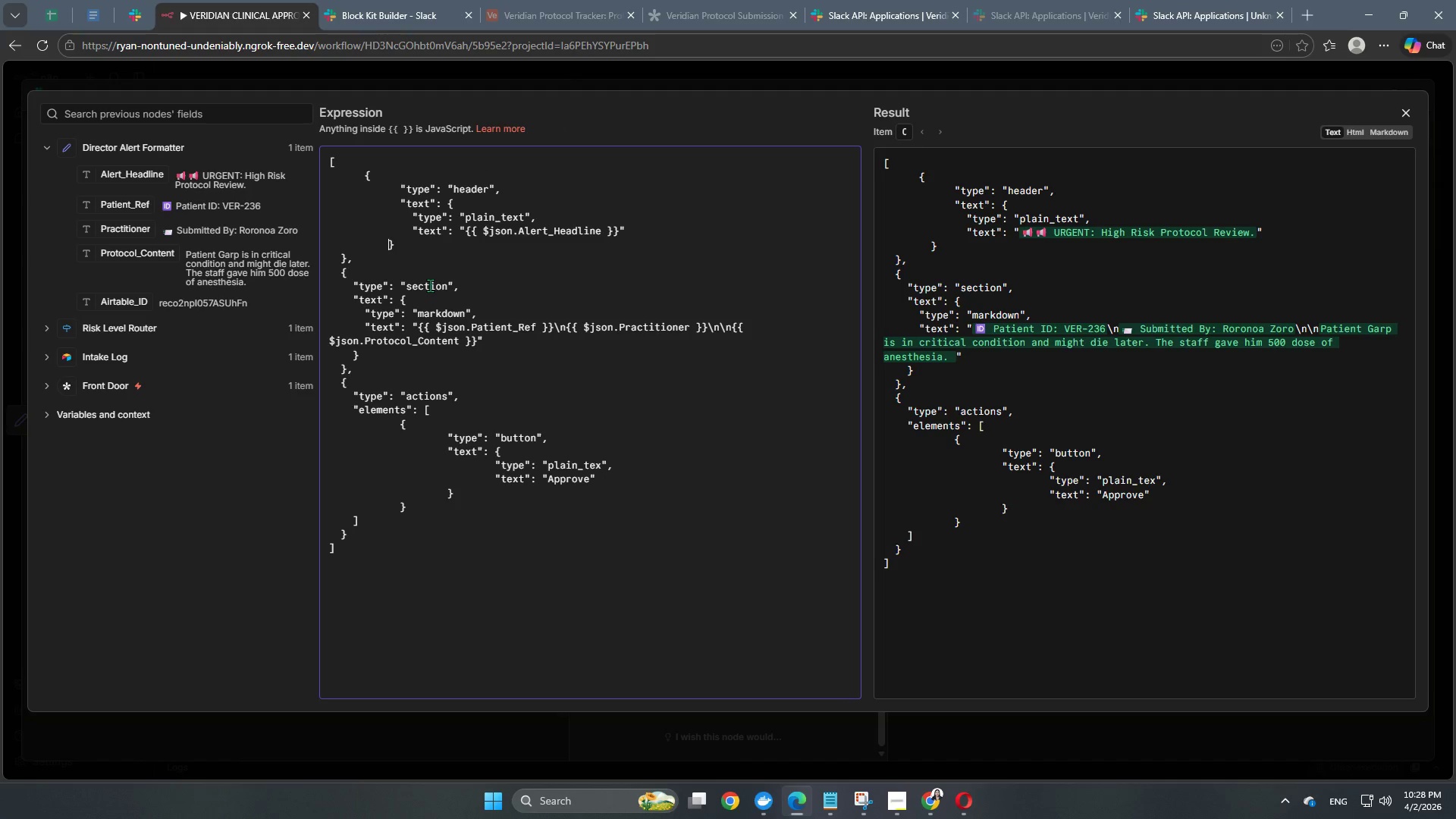 
key(Tab)
 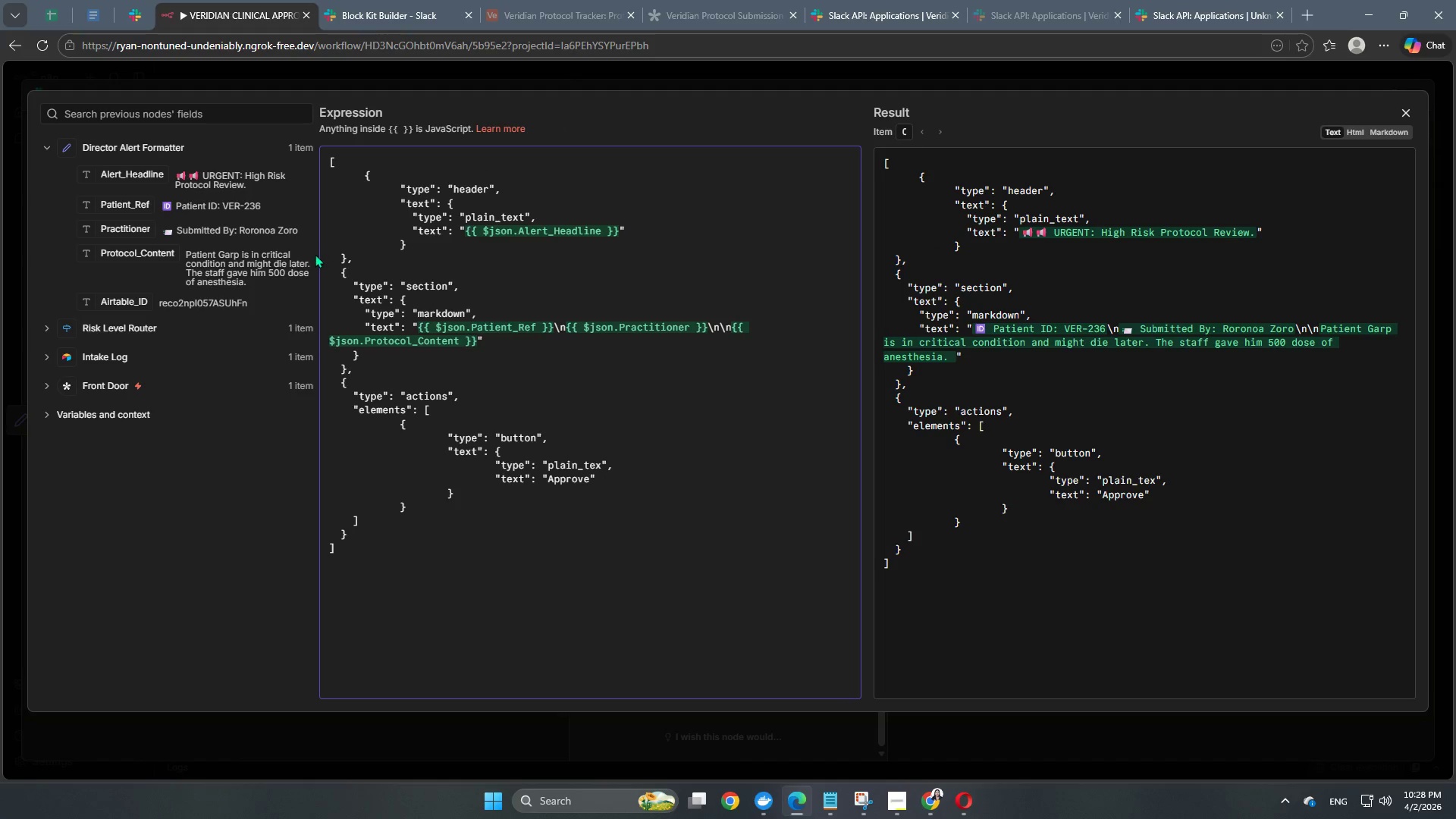 
left_click([338, 257])
 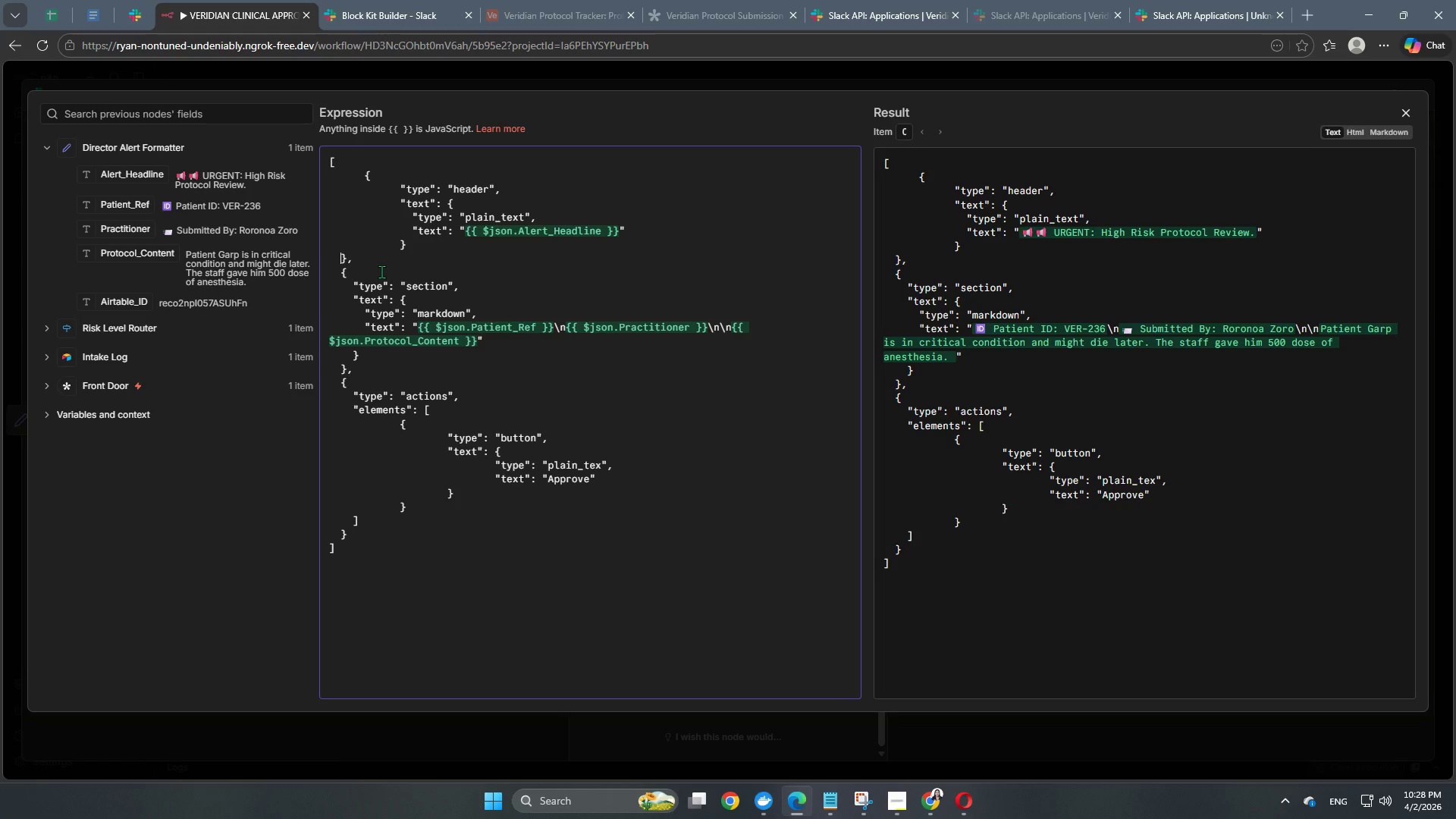 
key(Tab)
 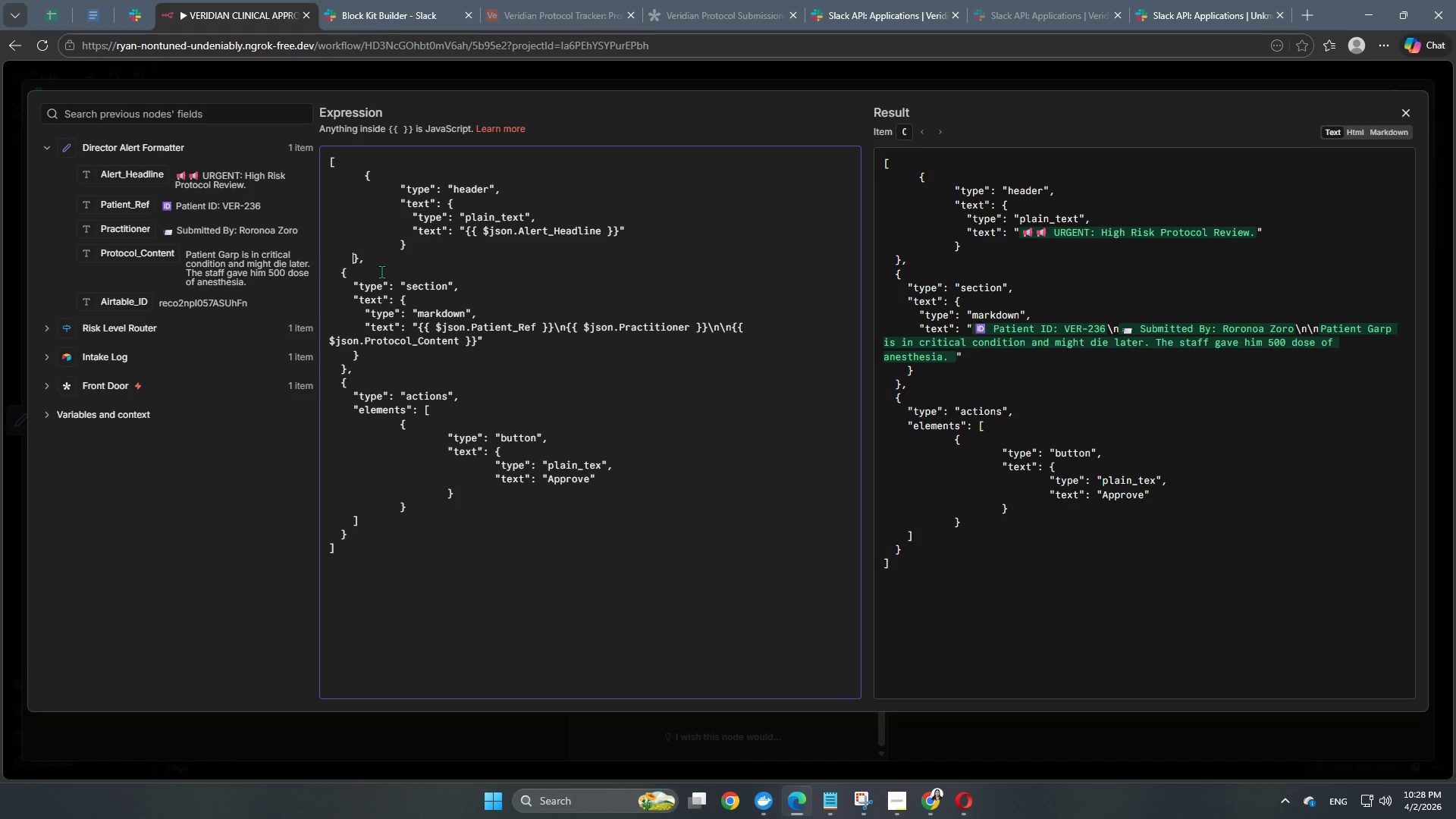 
key(Tab)
 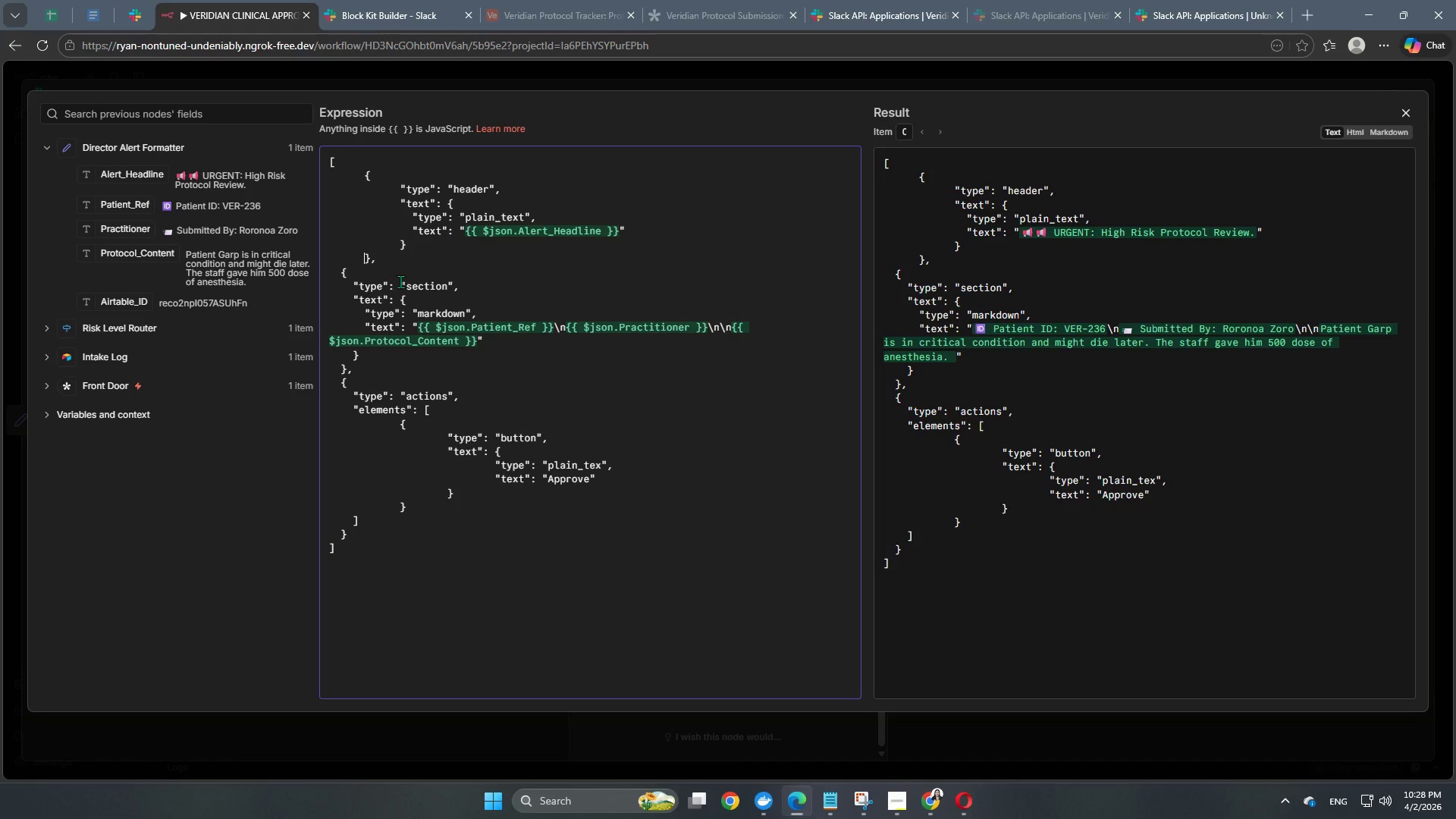 
wait(5.7)
 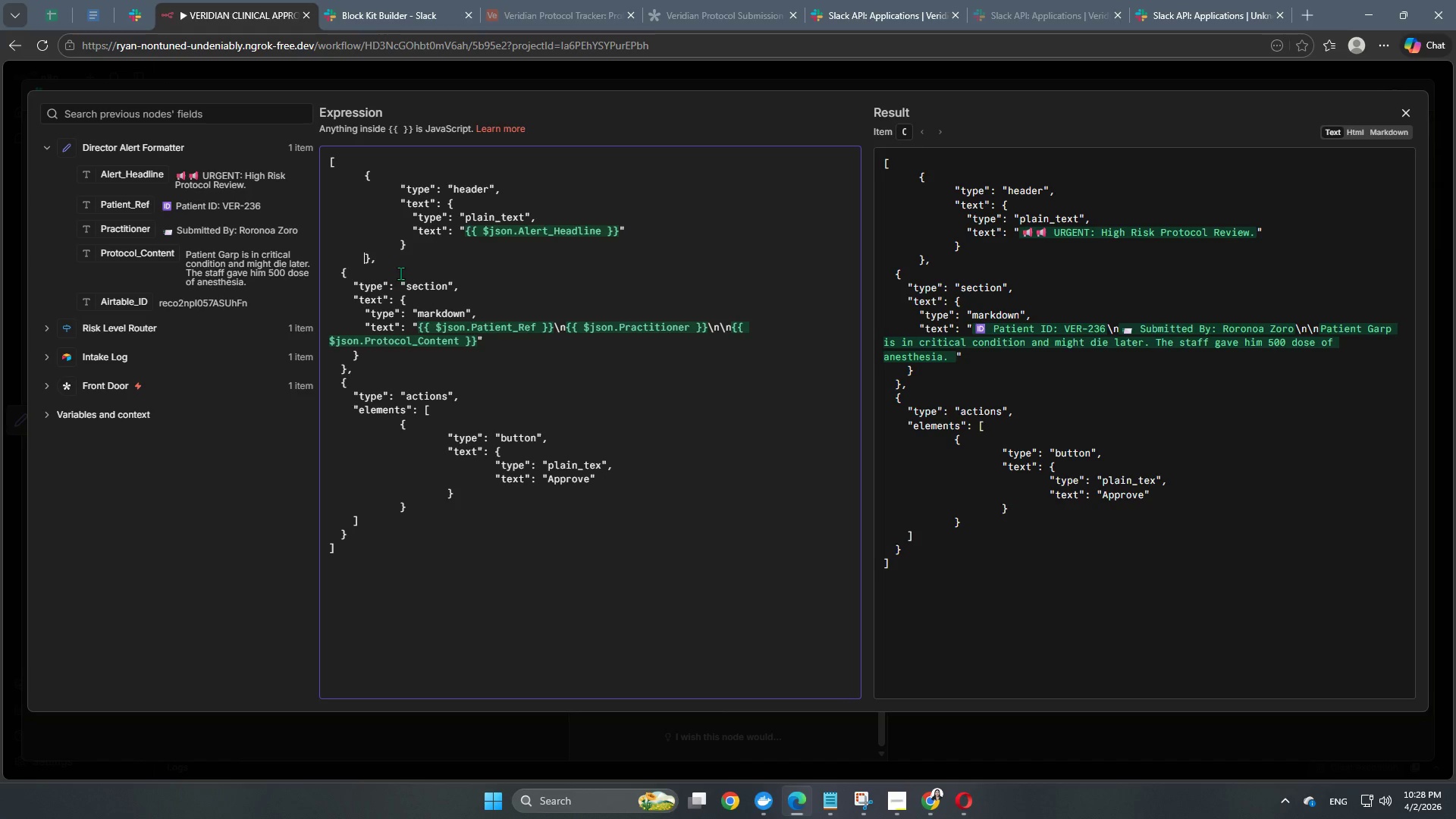 
left_click([336, 270])
 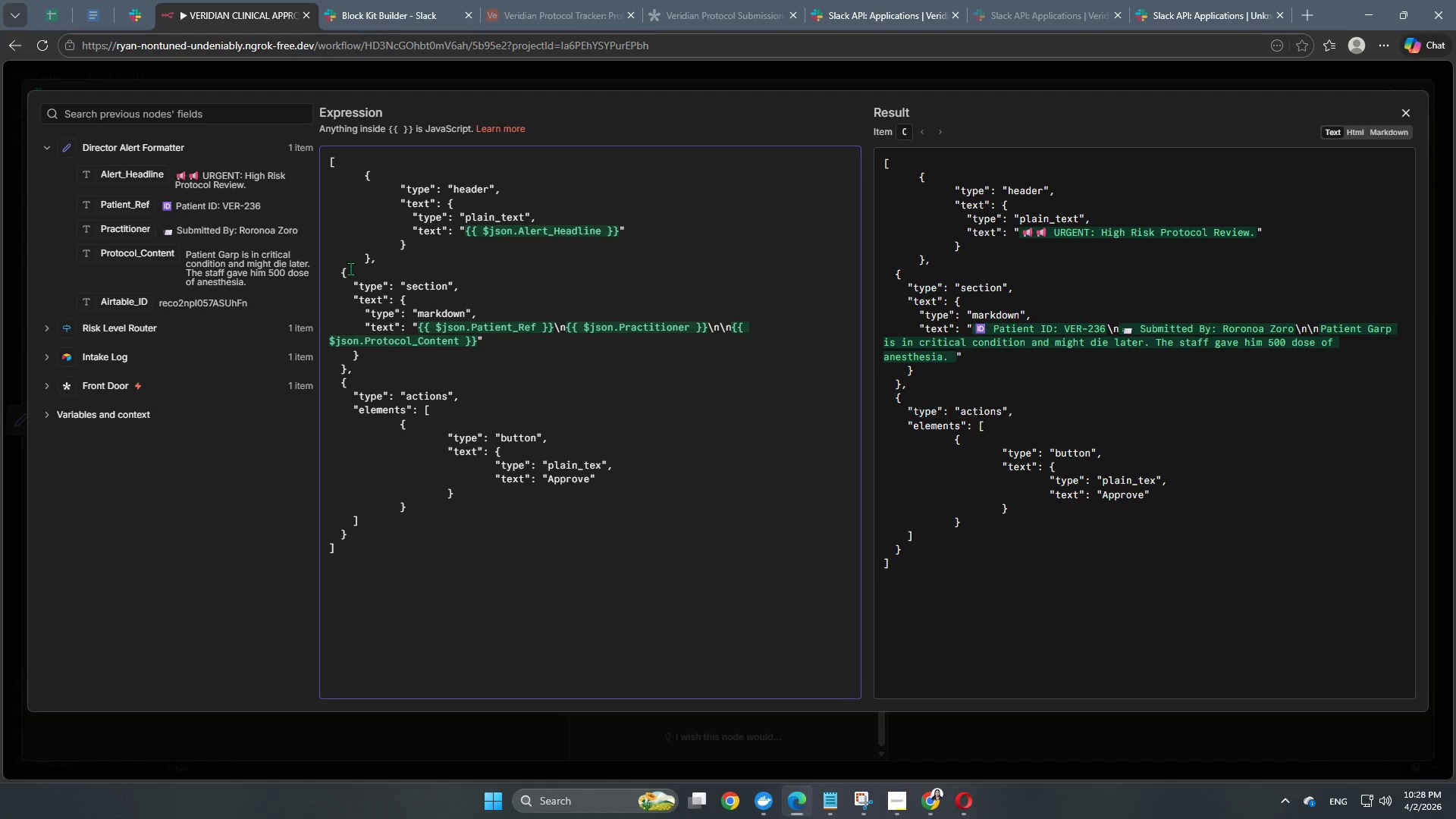 
left_click([345, 267])
 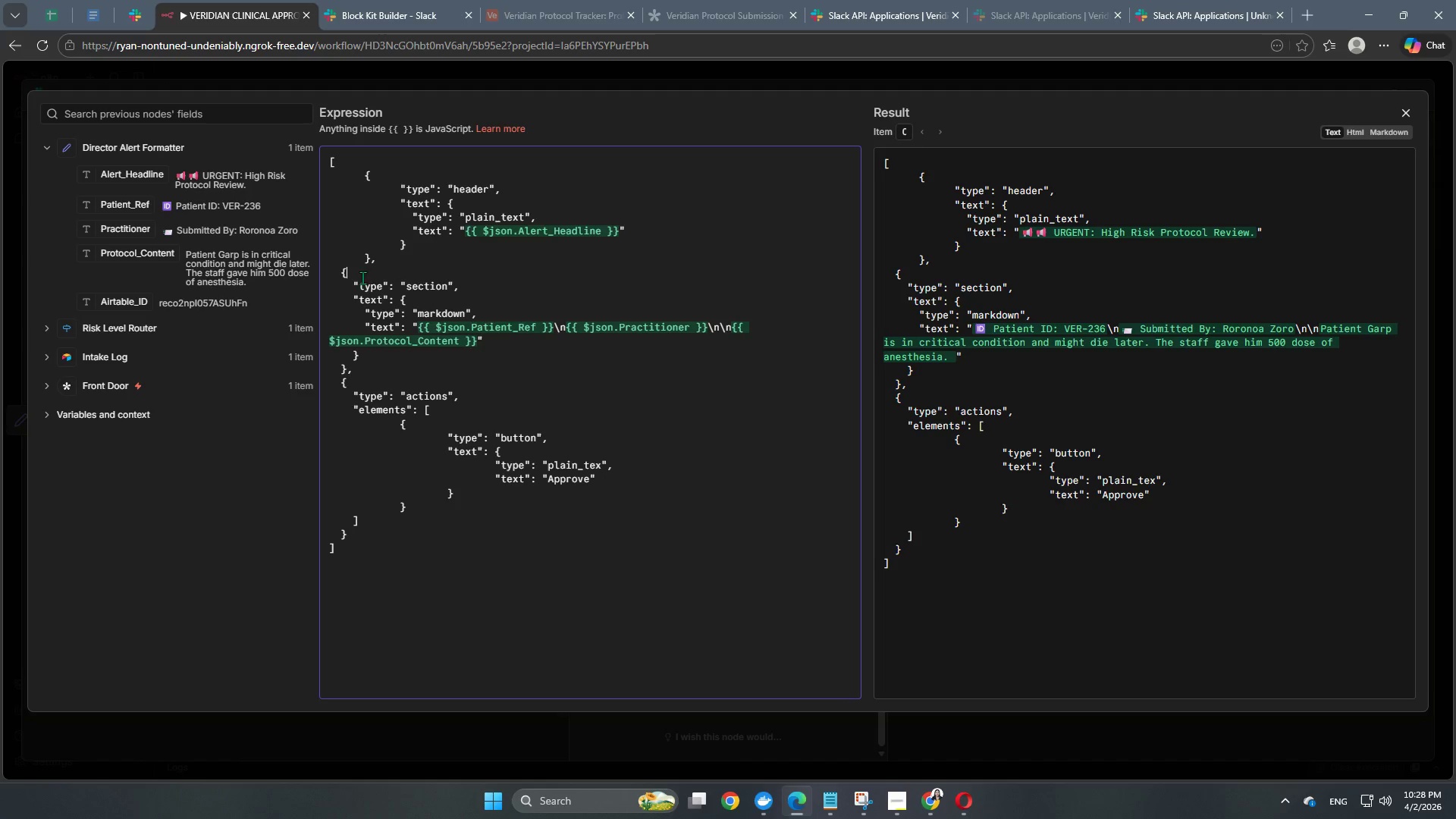 
key(Tab)
 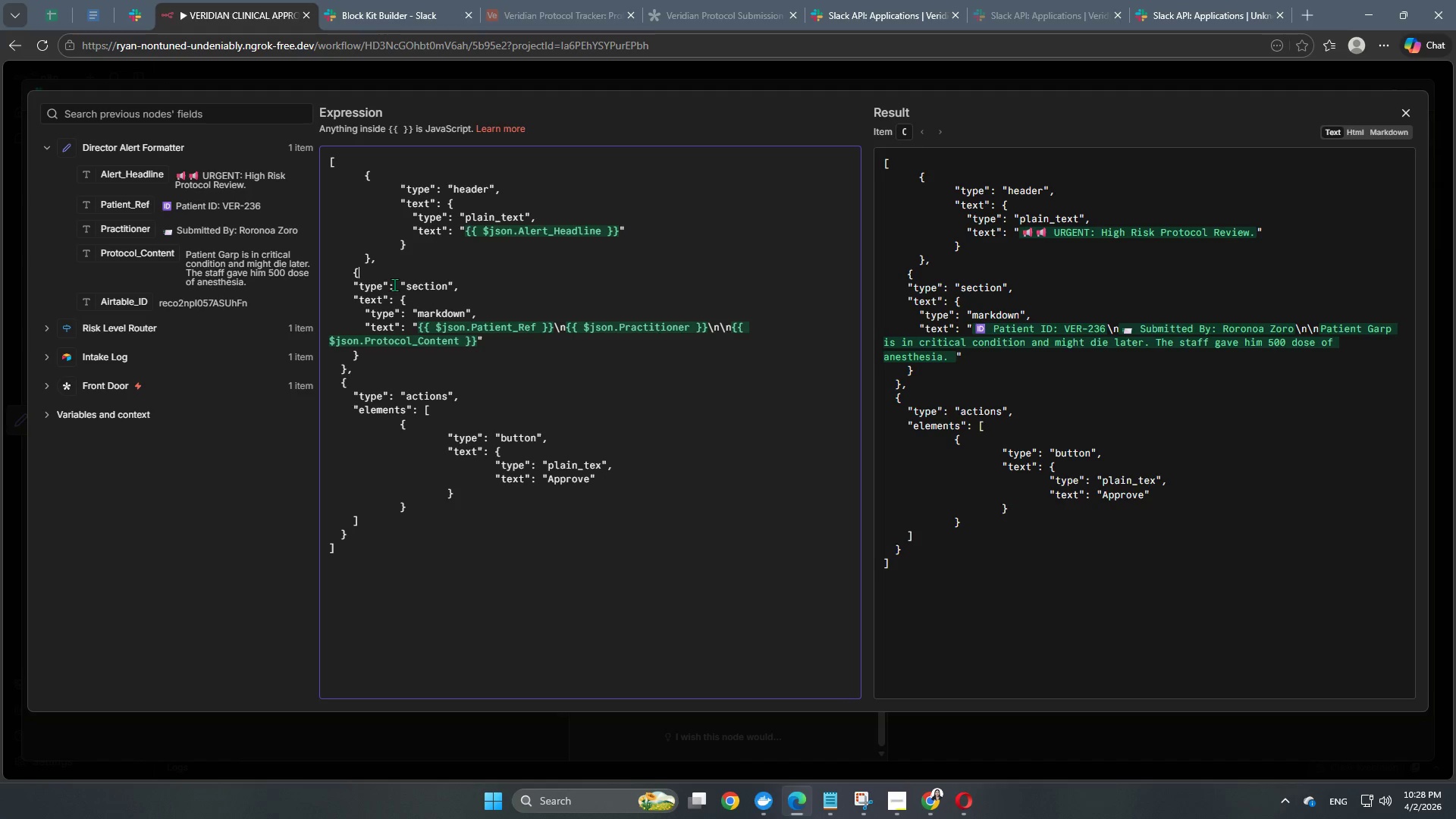 
key(Tab)
 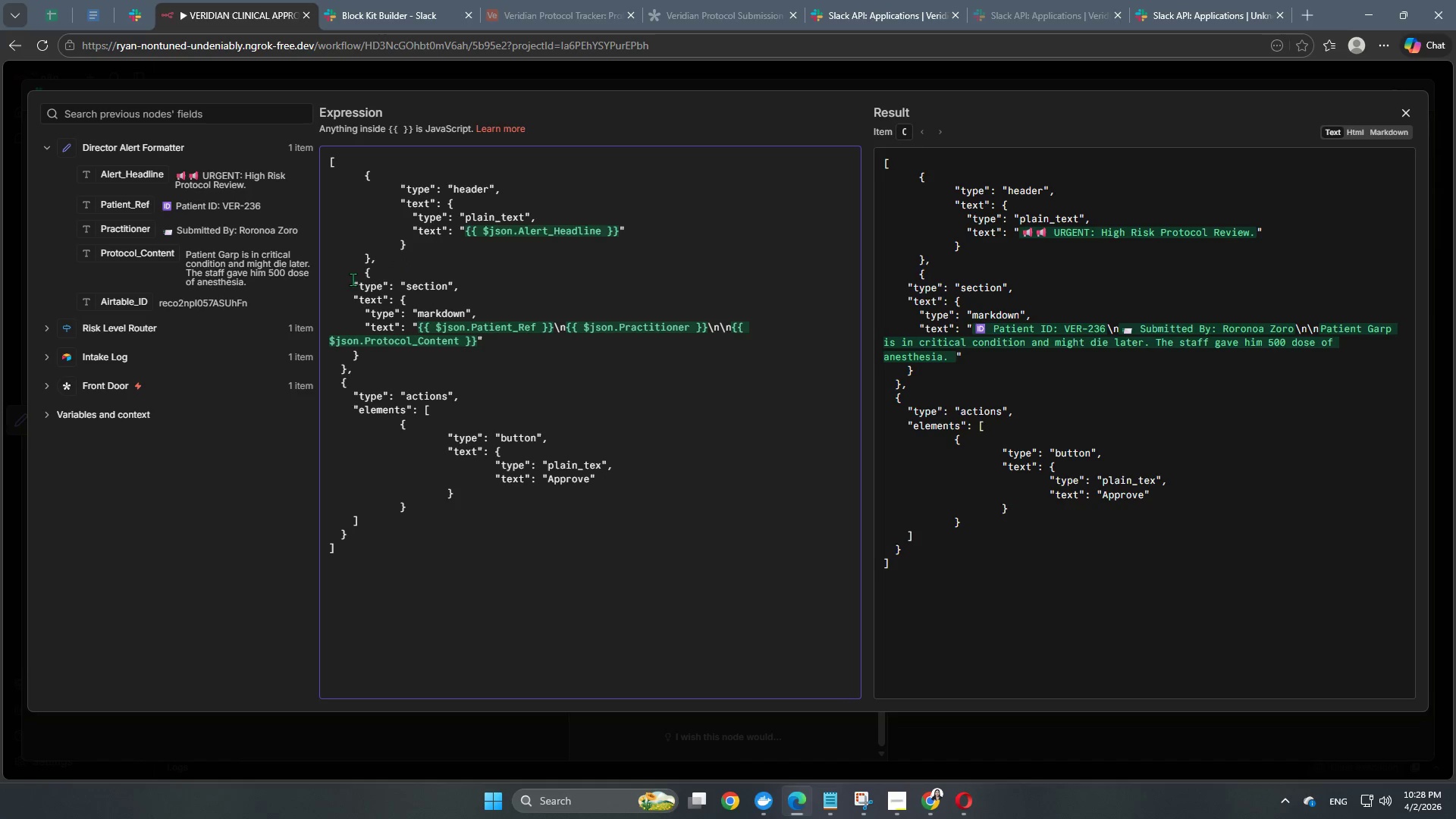 
left_click([353, 279])
 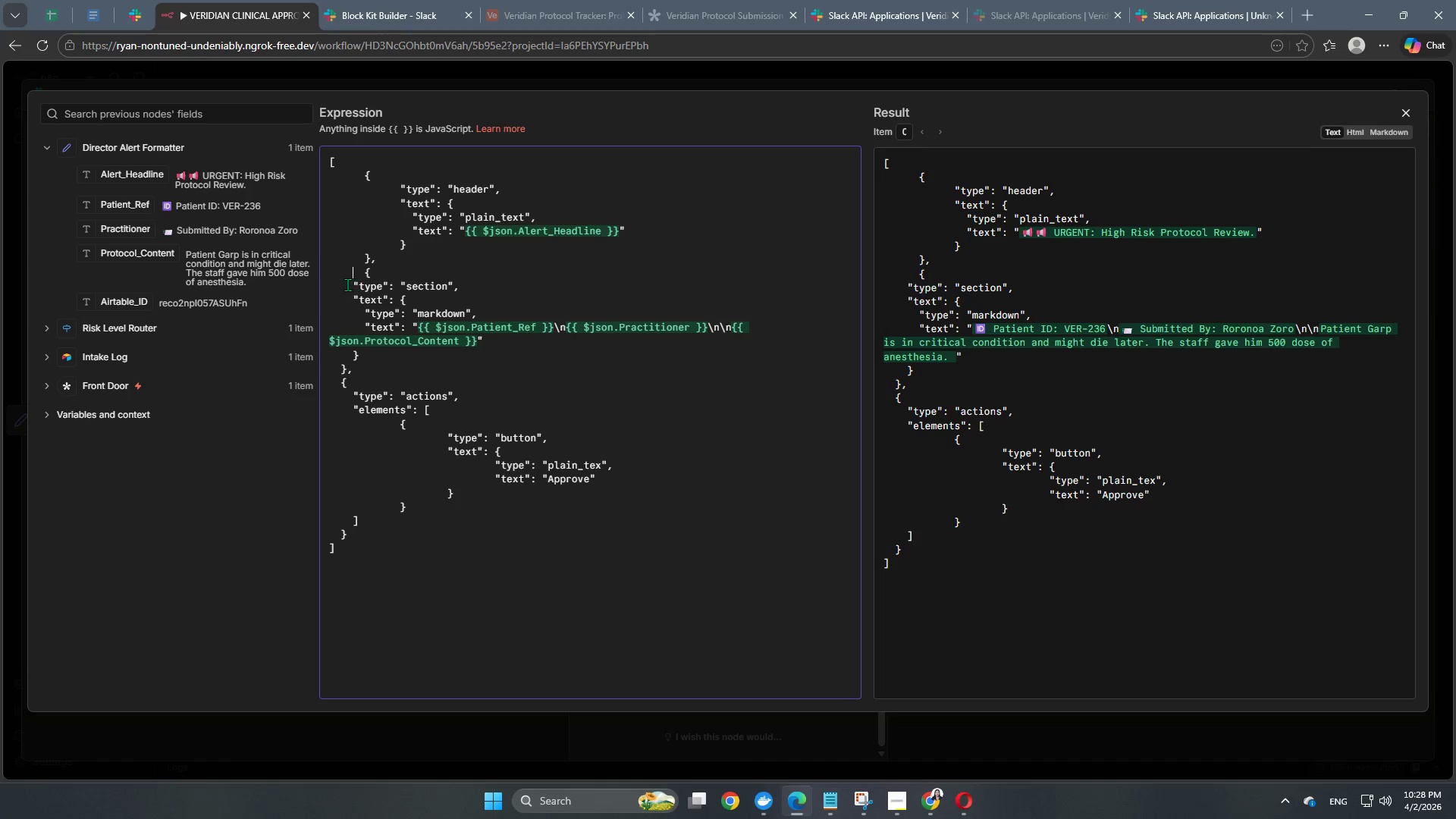 
left_click([351, 289])
 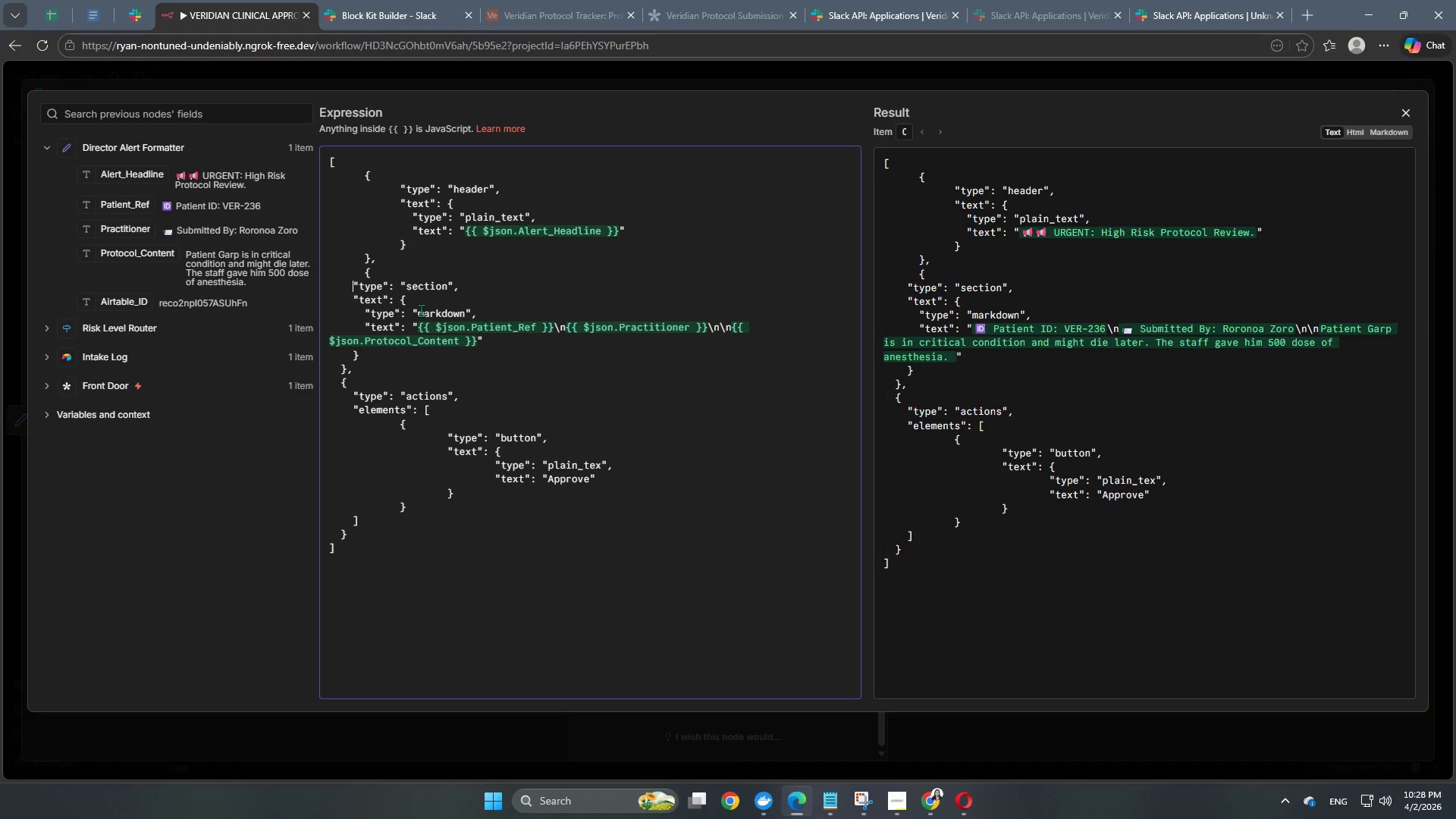 
key(Tab)
 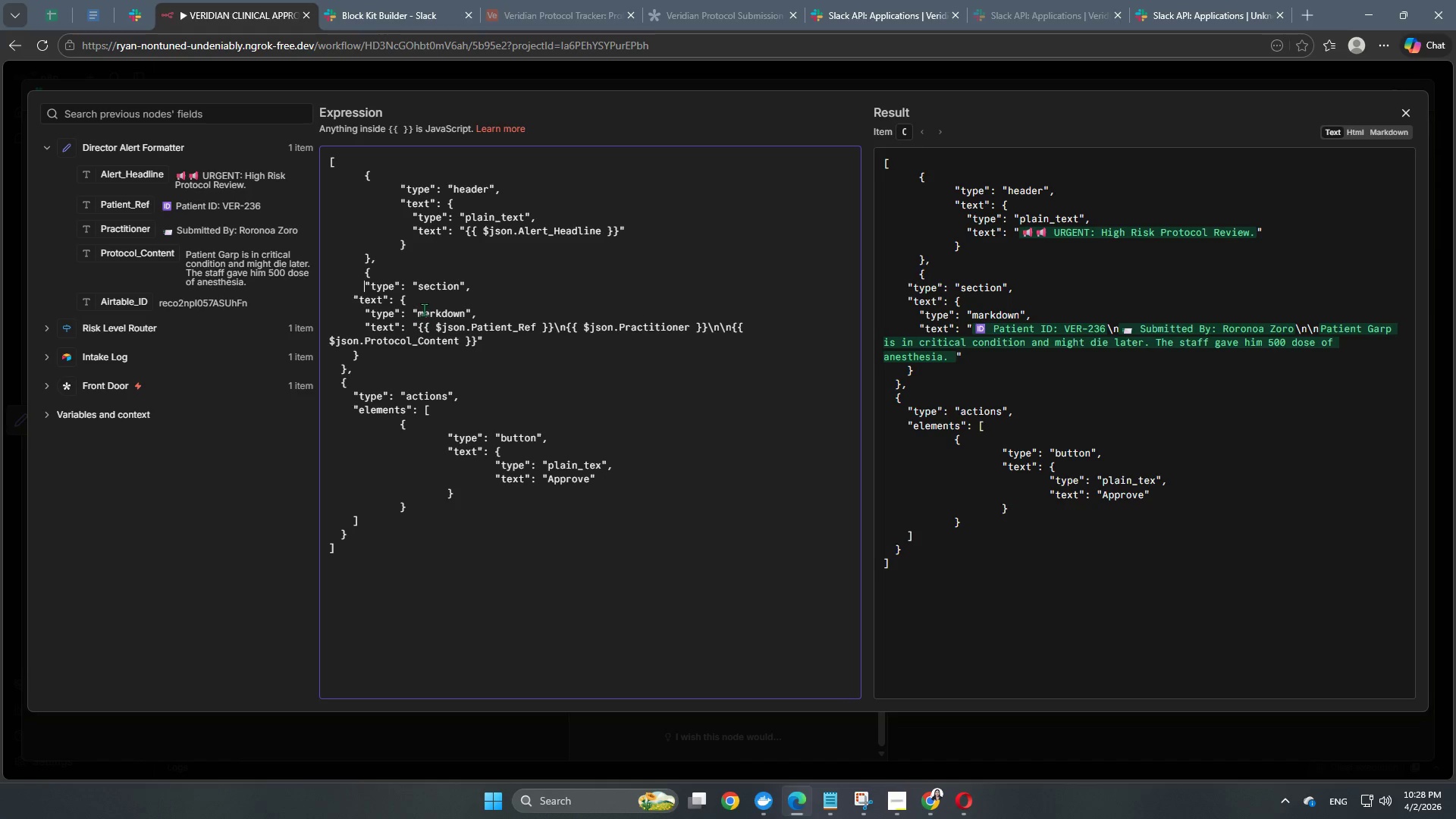 
key(Tab)
 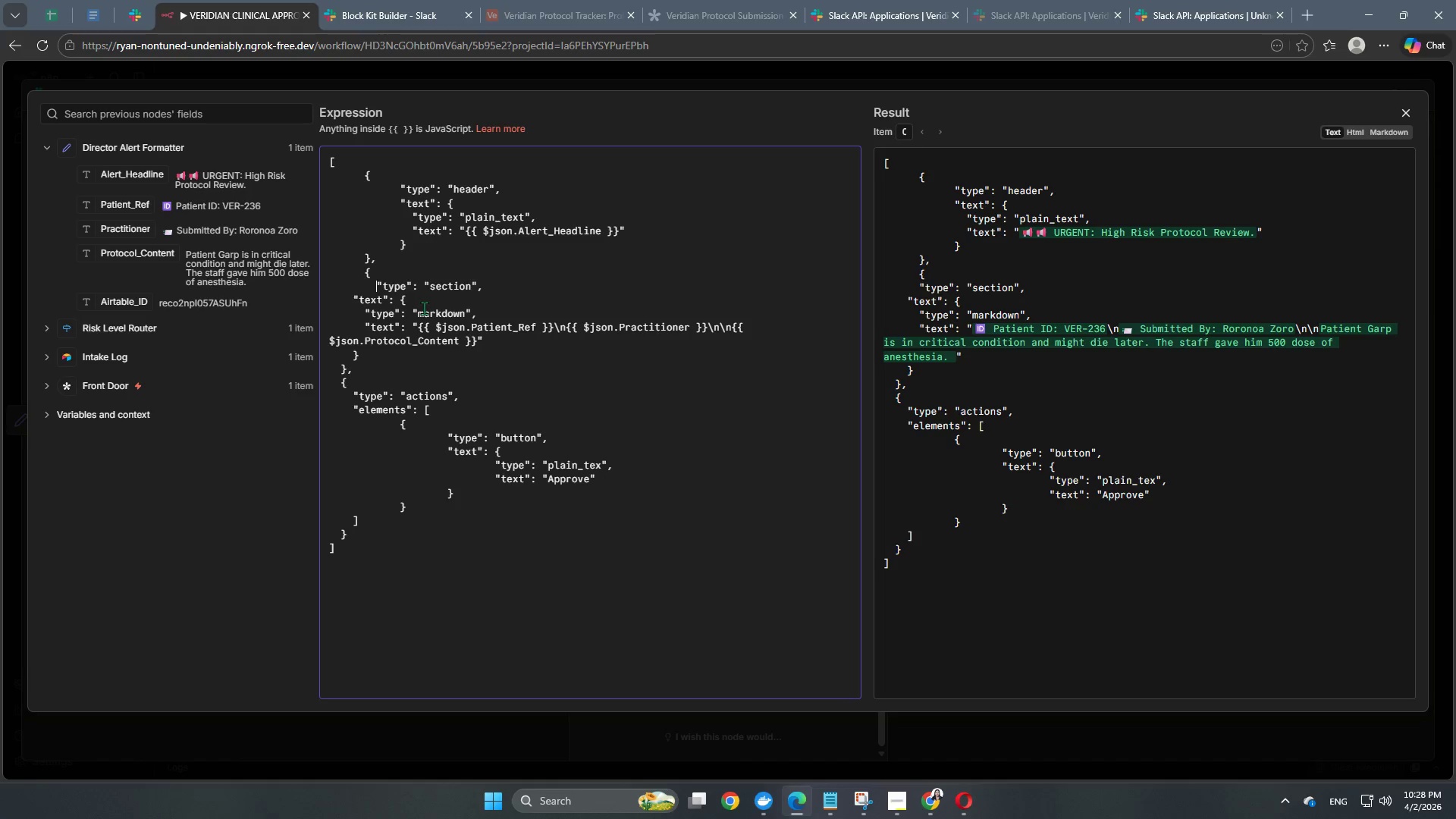 
key(Tab)
 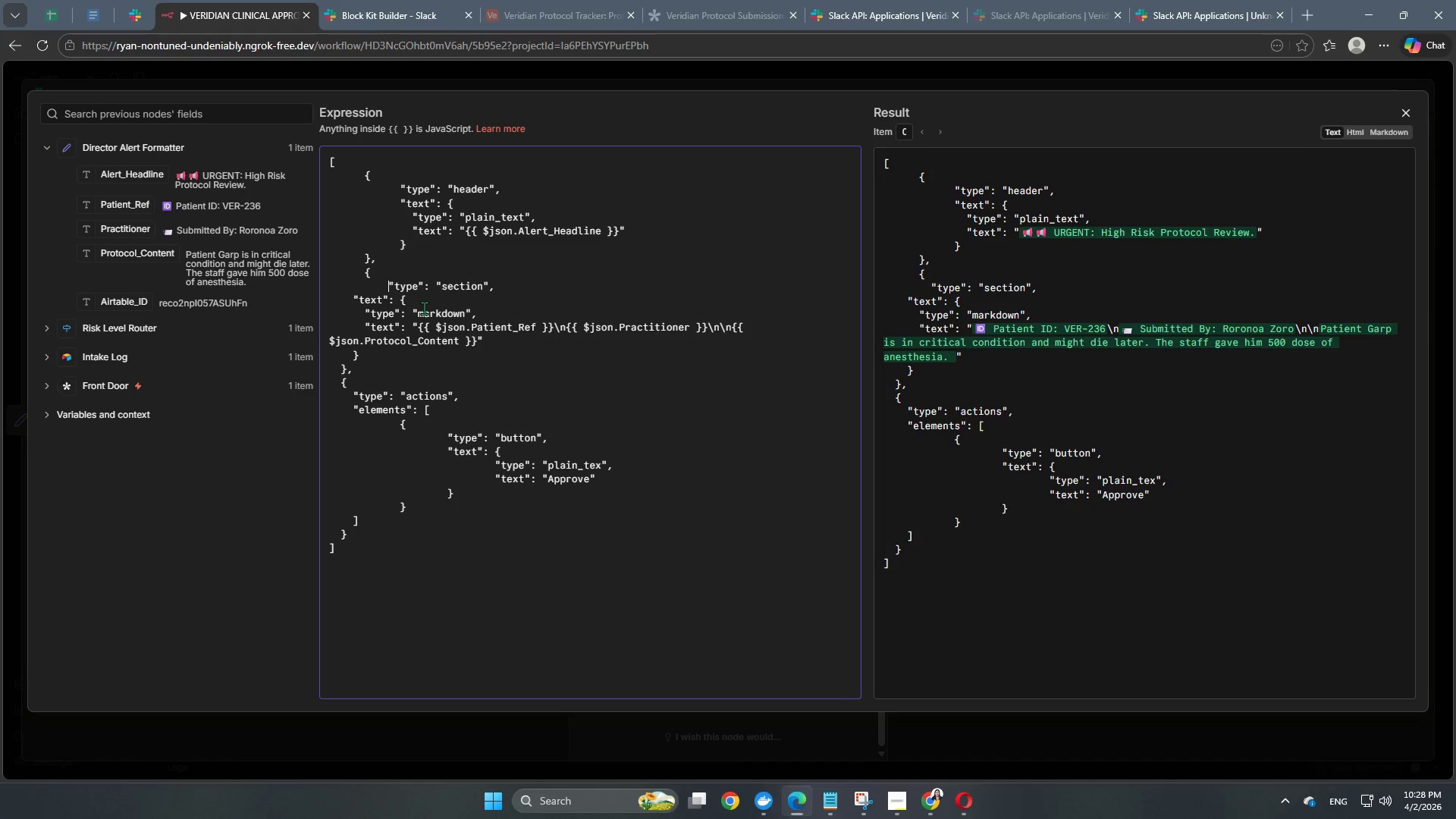 
key(Tab)
 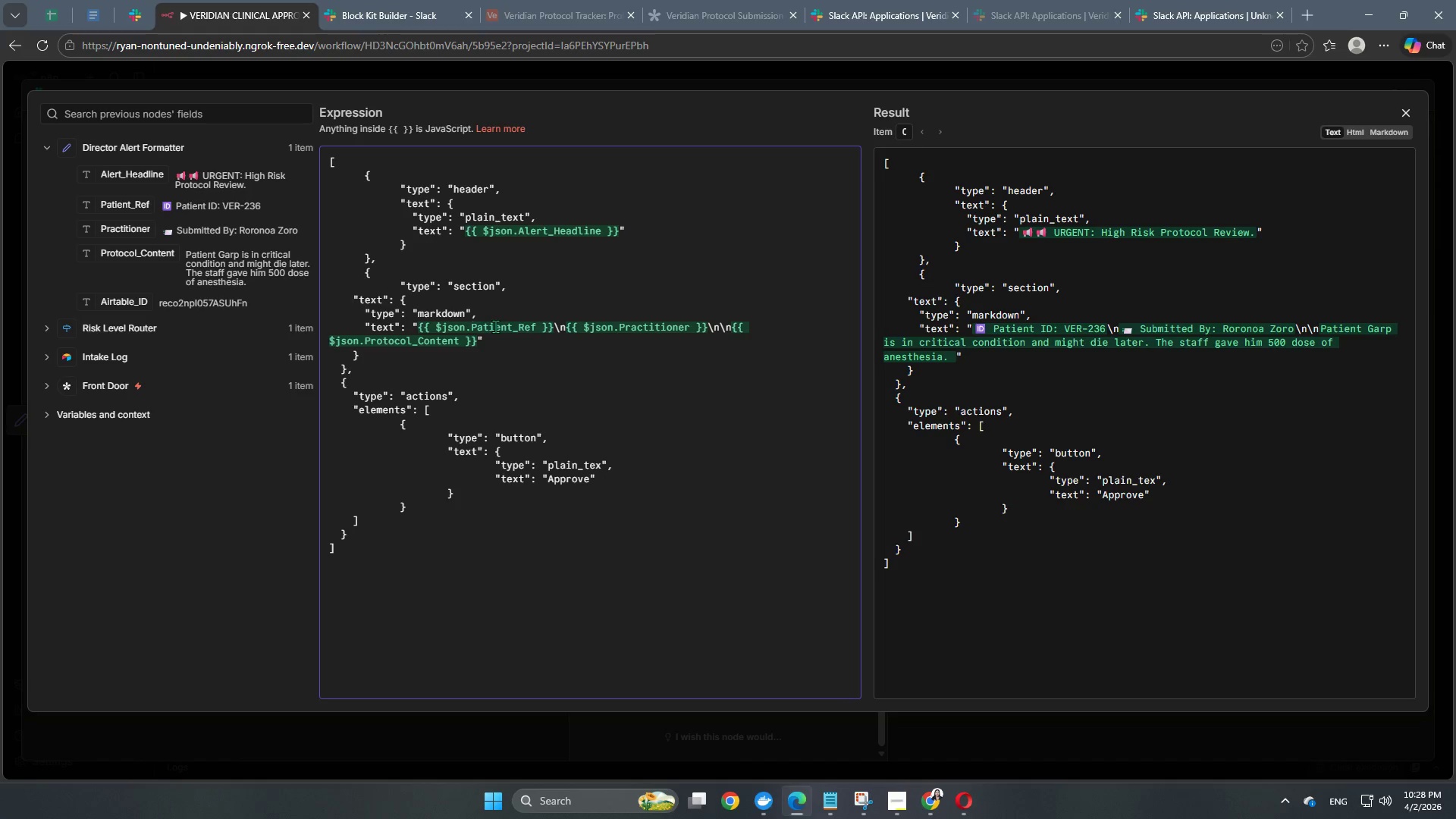 
key(Tab)
 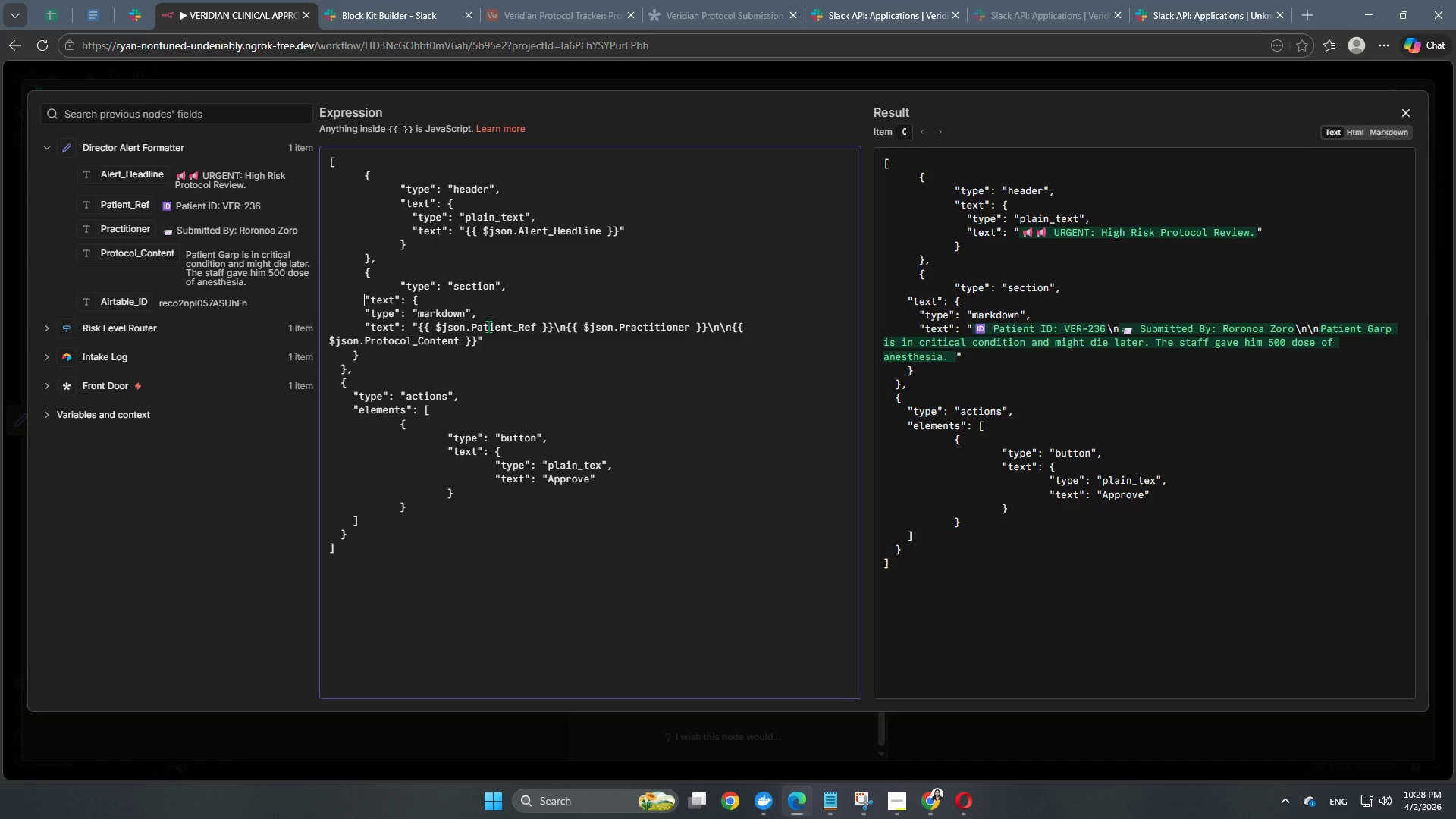 
key(Tab)
 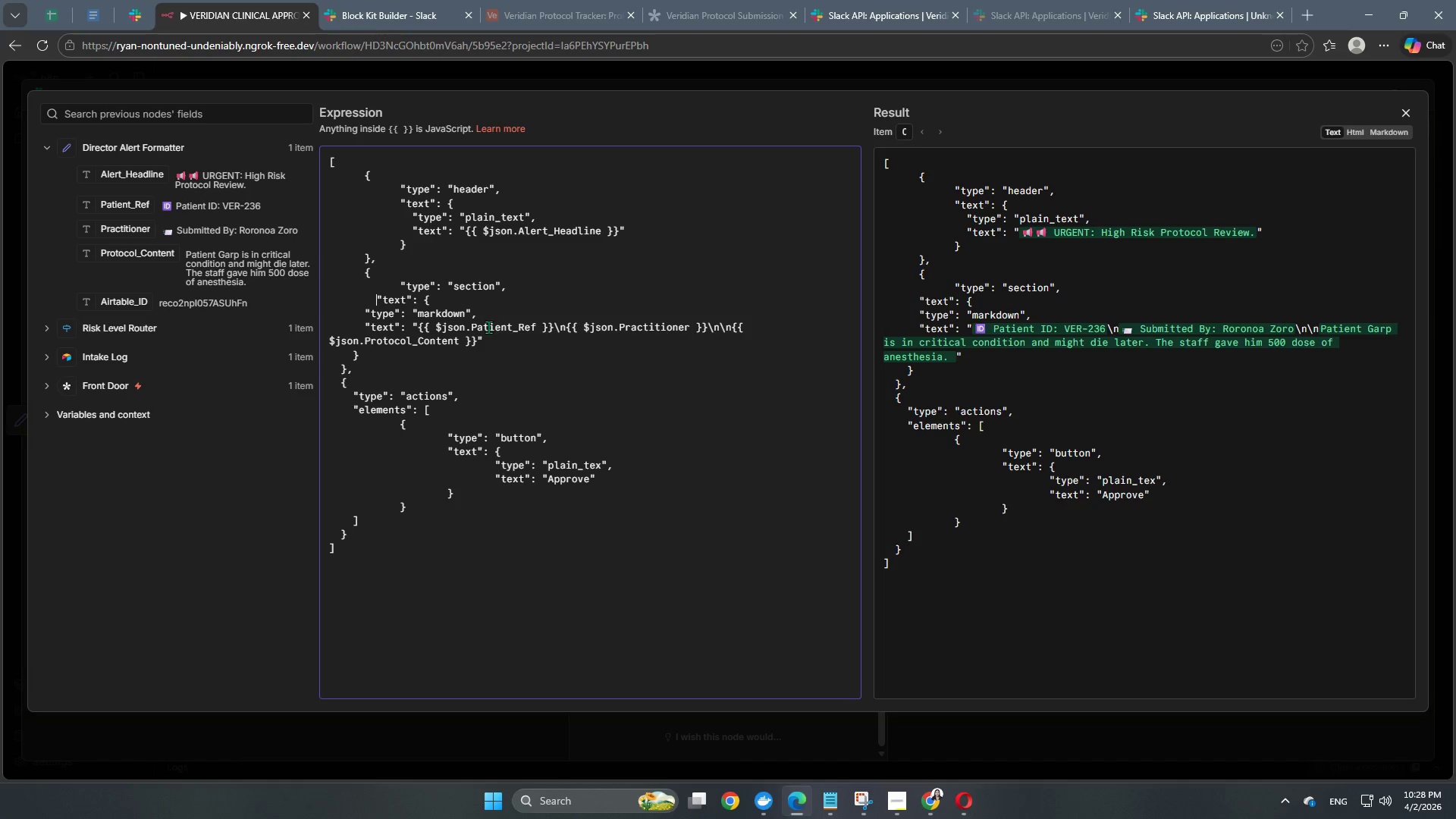 
key(Tab)
 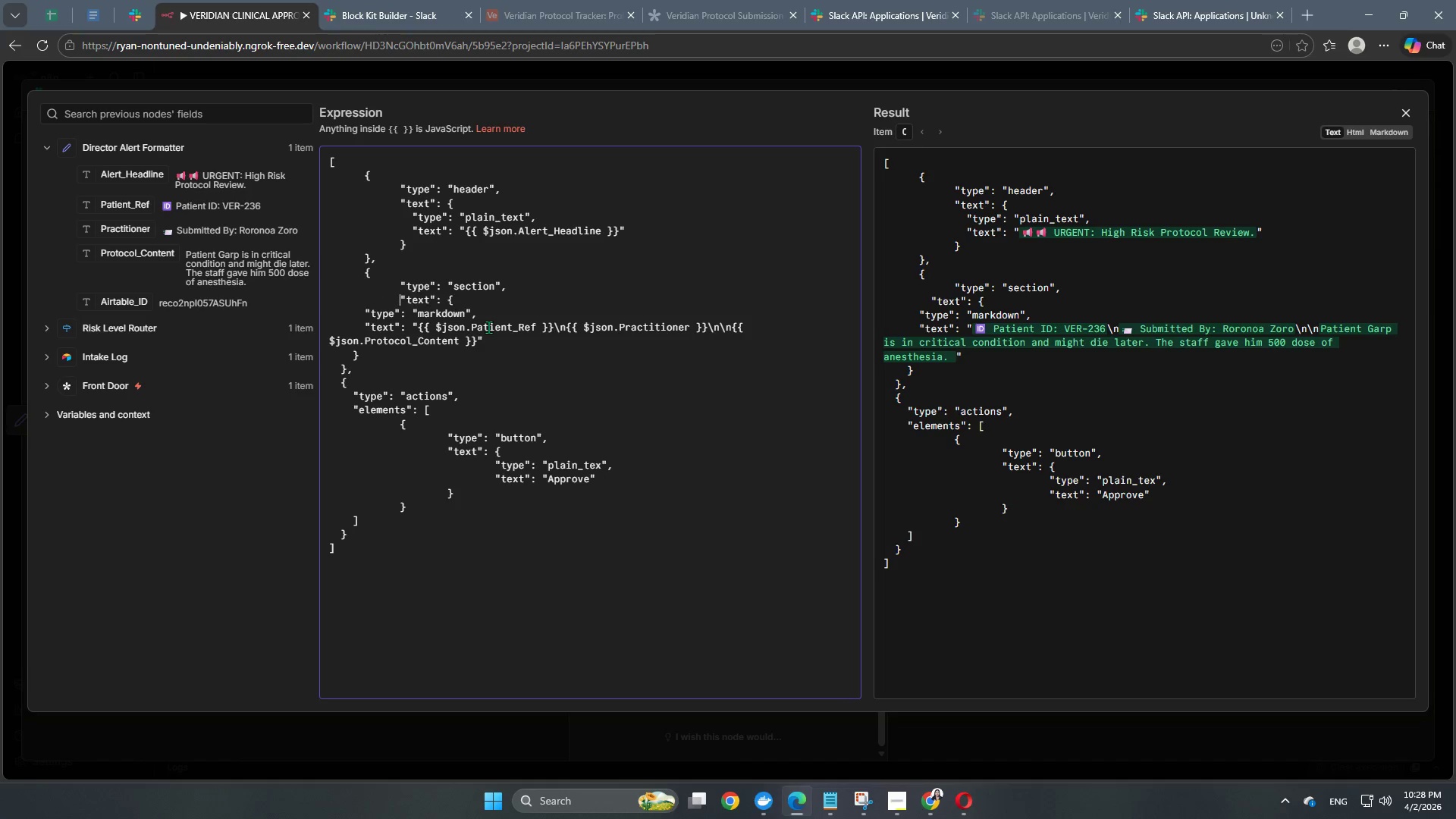 
key(Tab)
 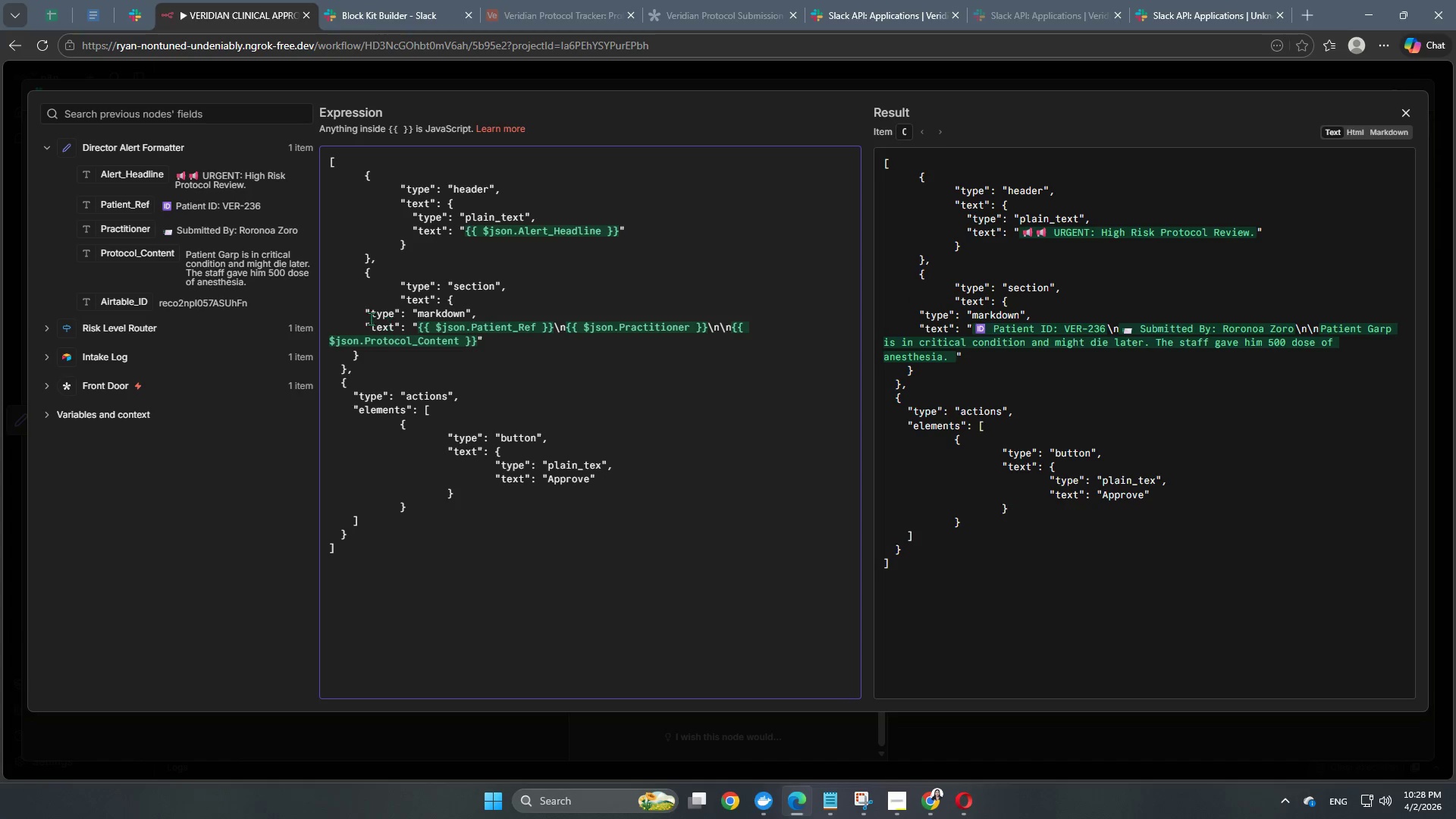 
left_click([362, 310])
 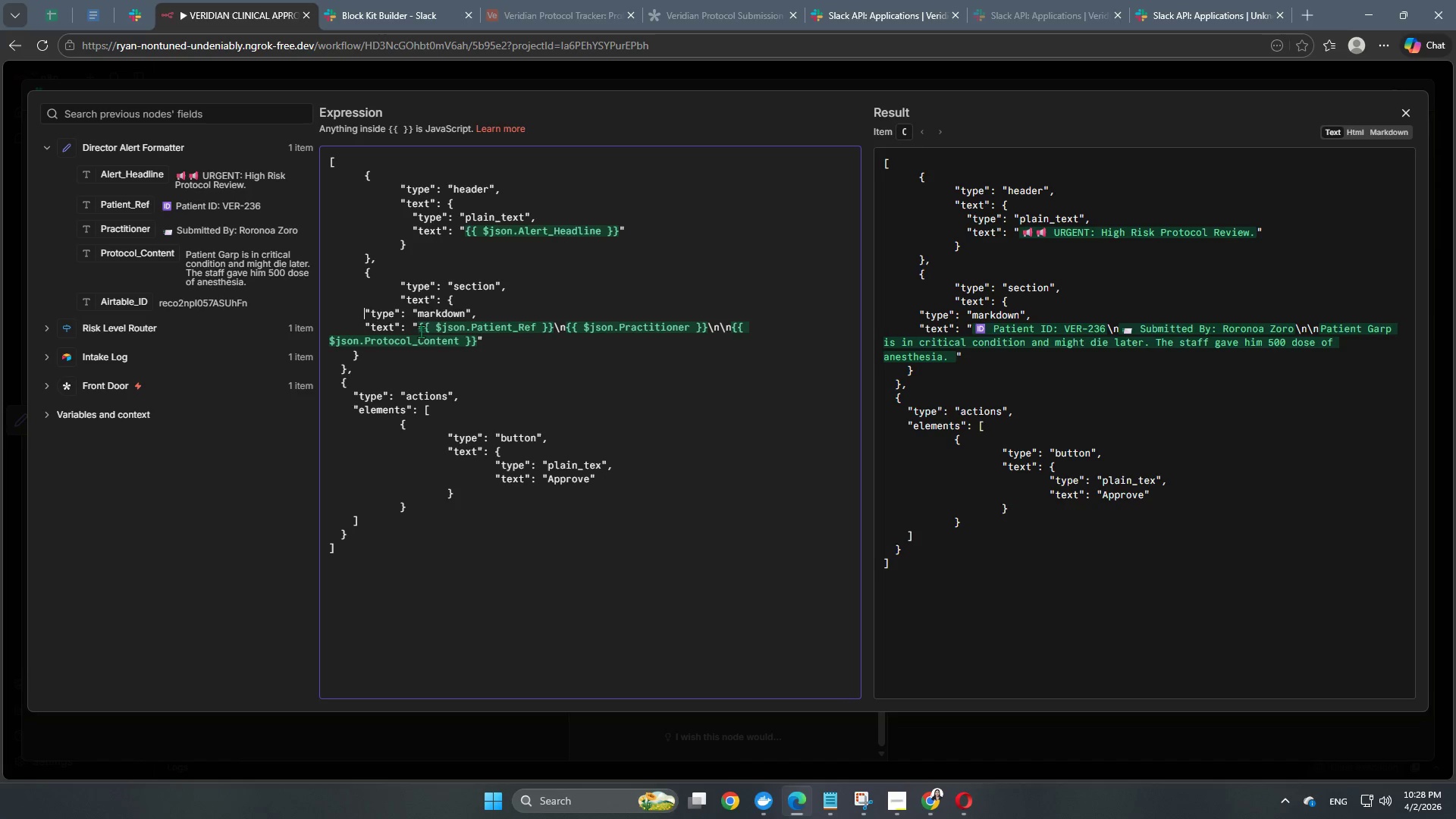 
key(Tab)
 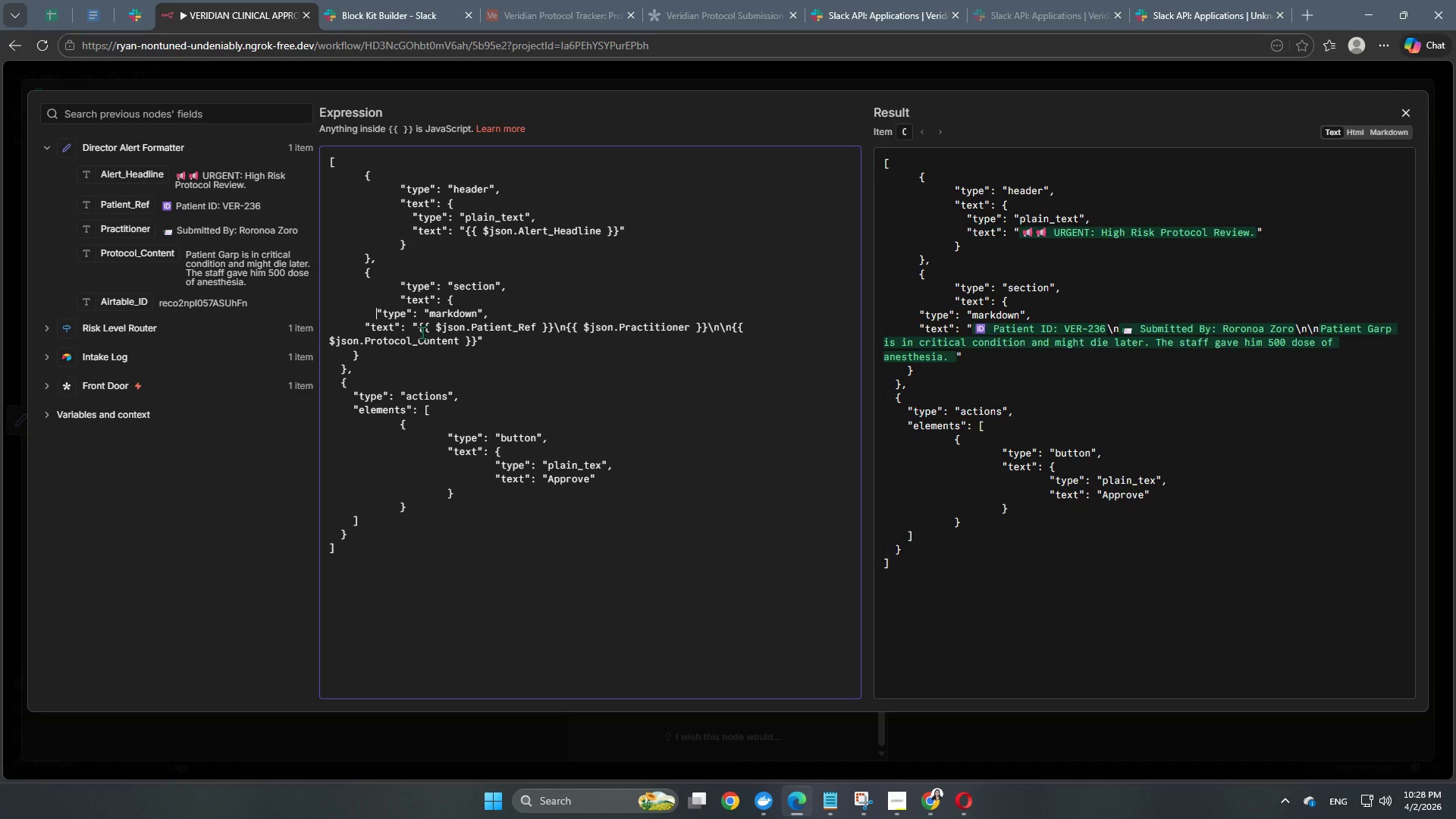 
key(Tab)
 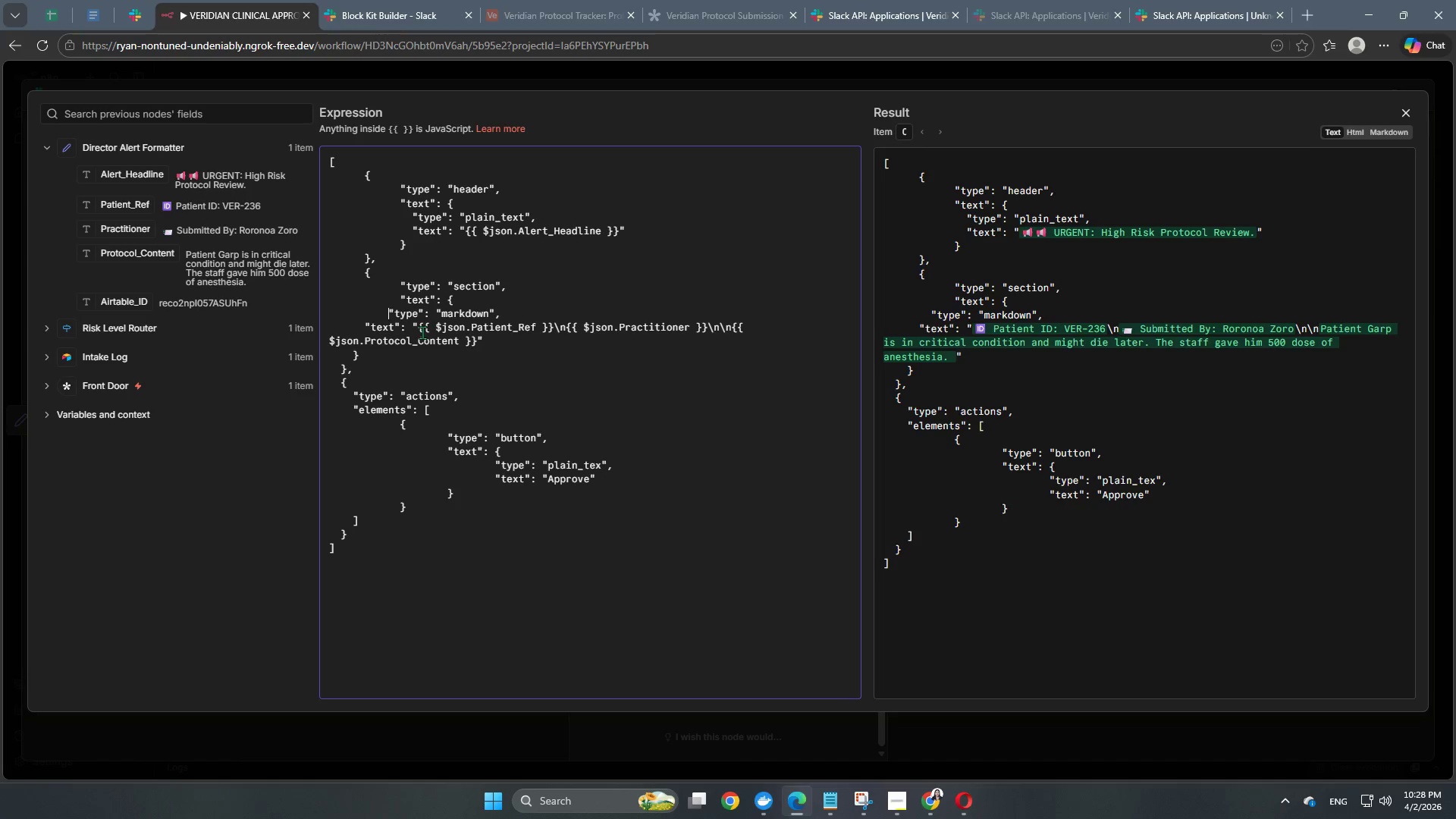 
key(Tab)
 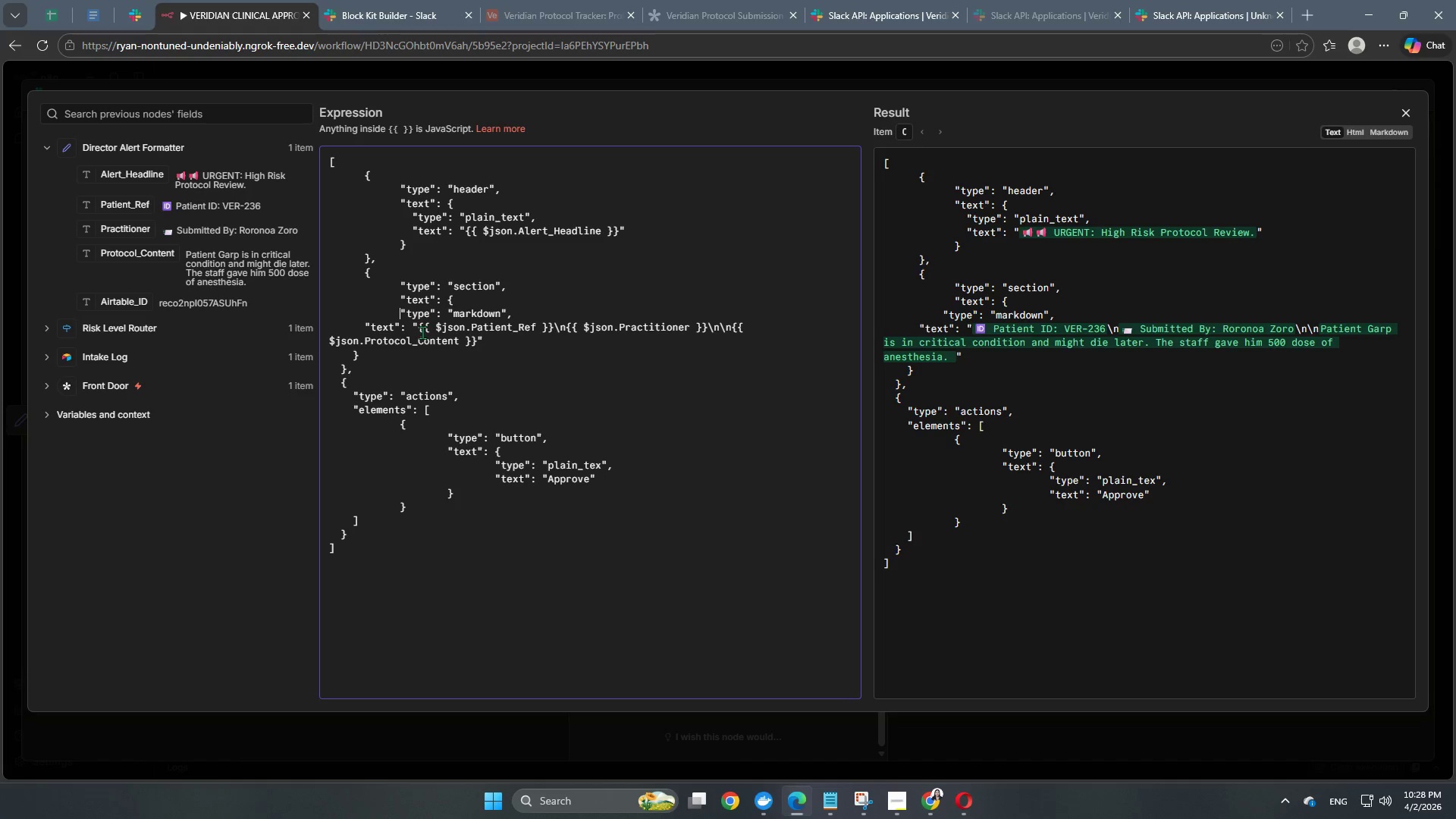 
key(Tab)
 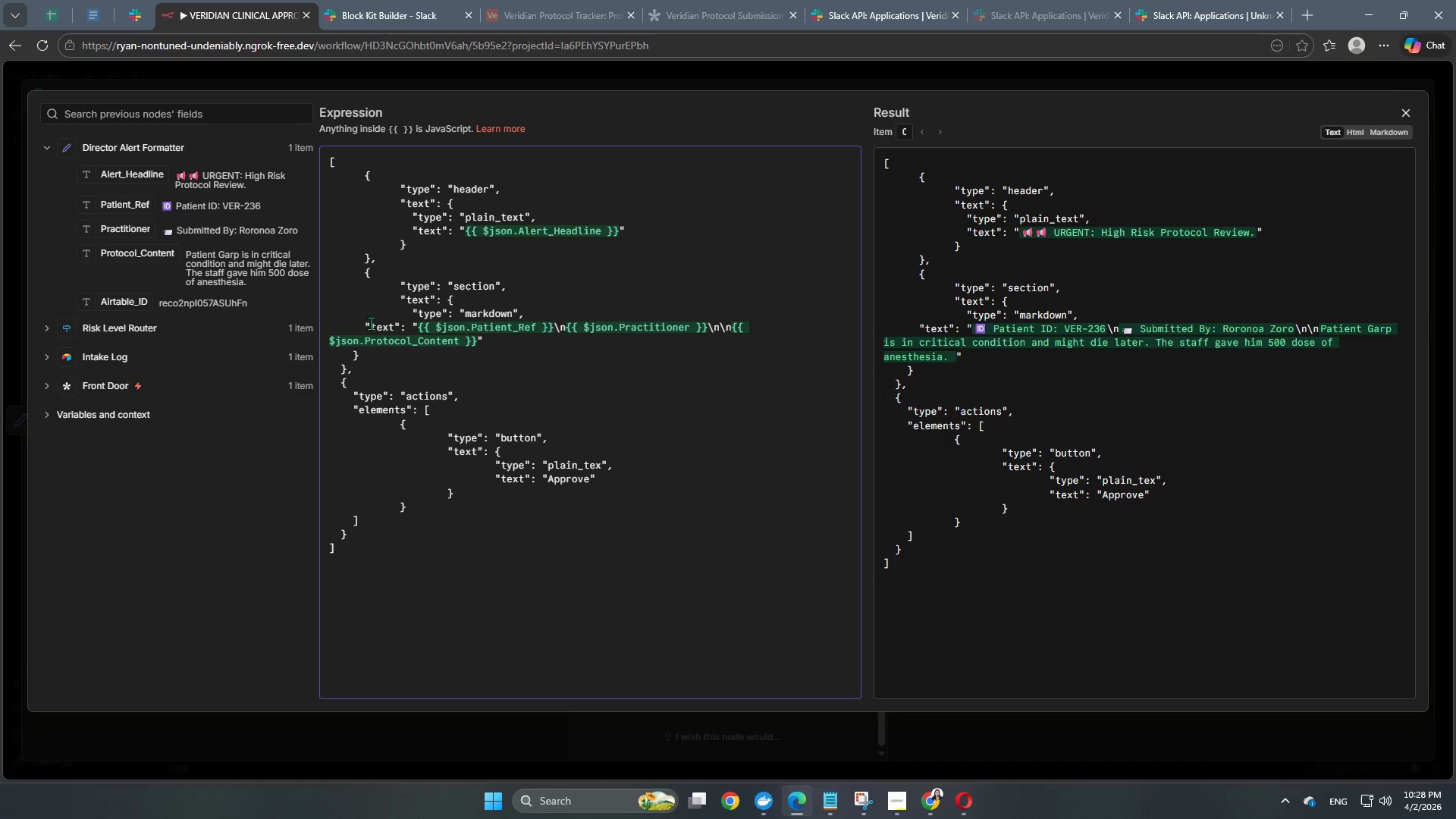 
left_click([363, 323])
 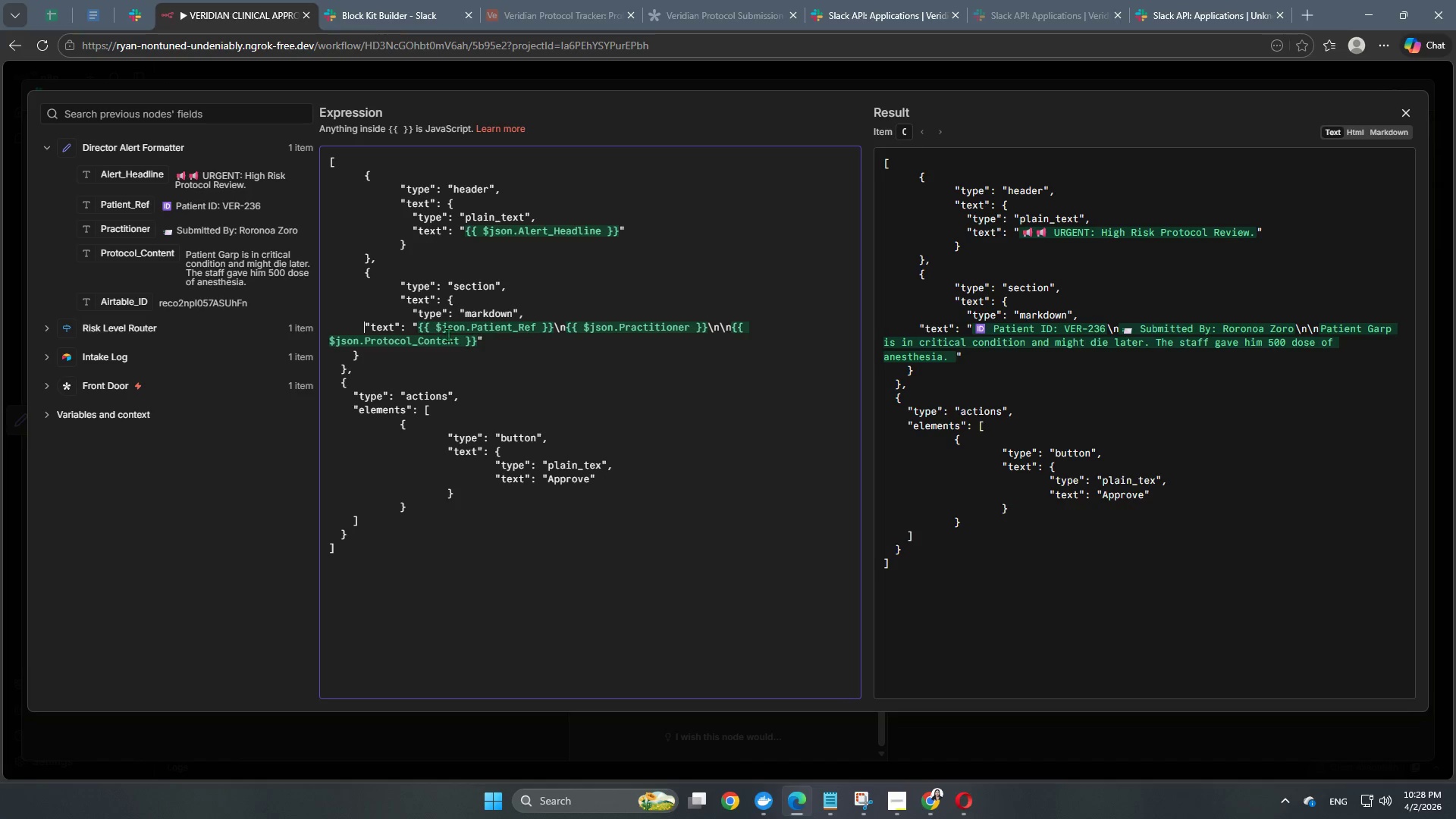 
key(Tab)
 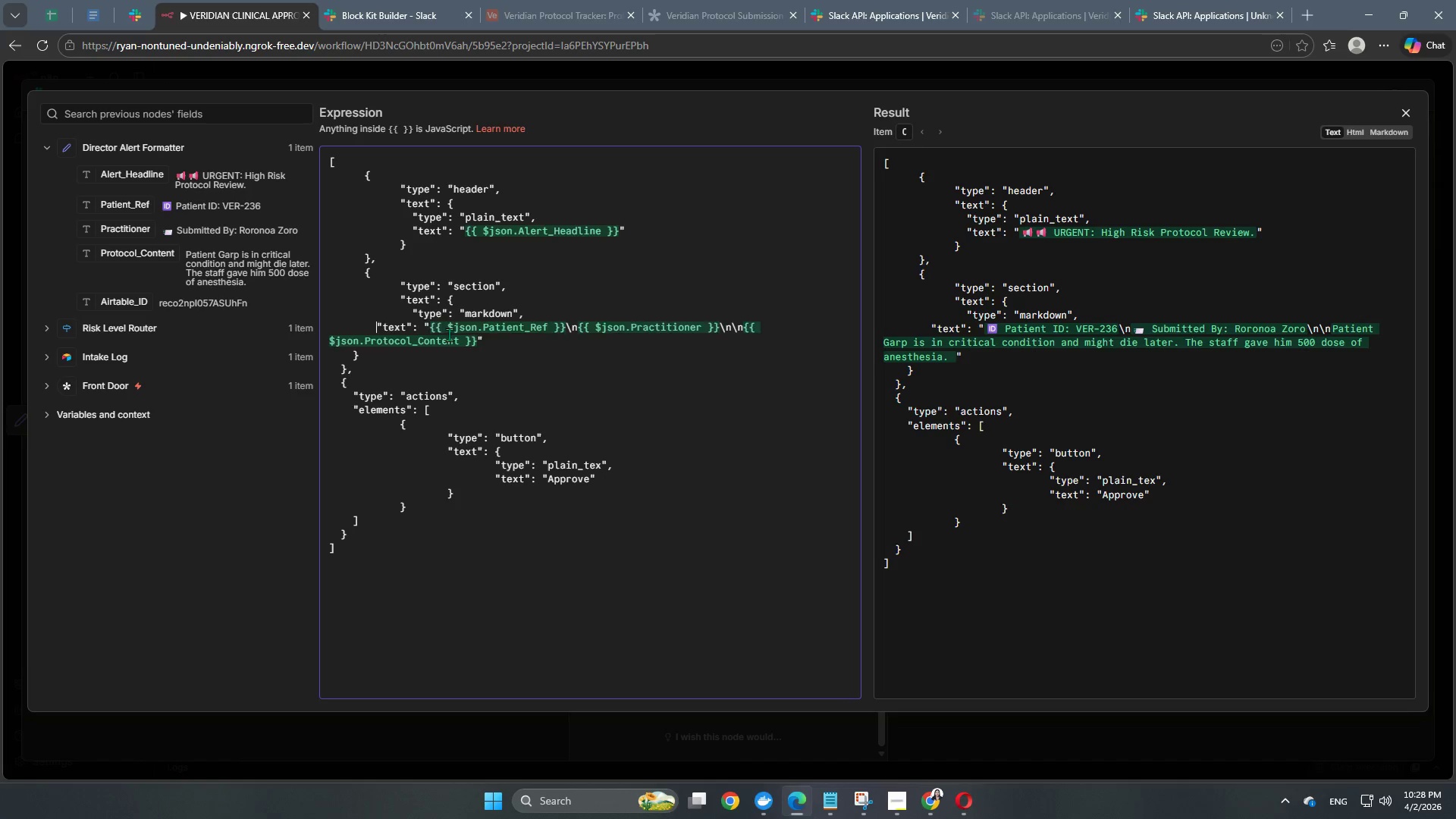 
key(Tab)
 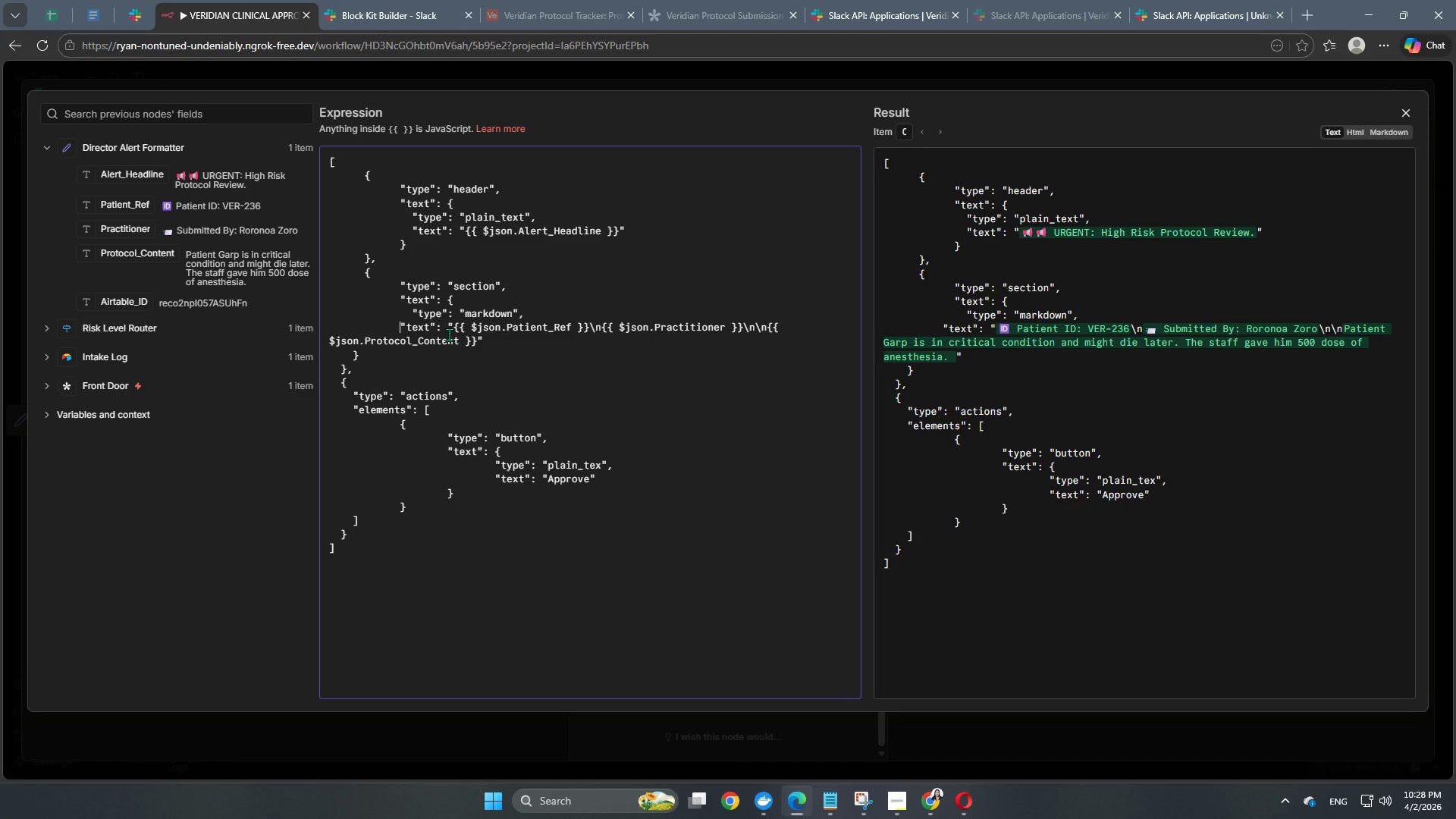 
key(Tab)
 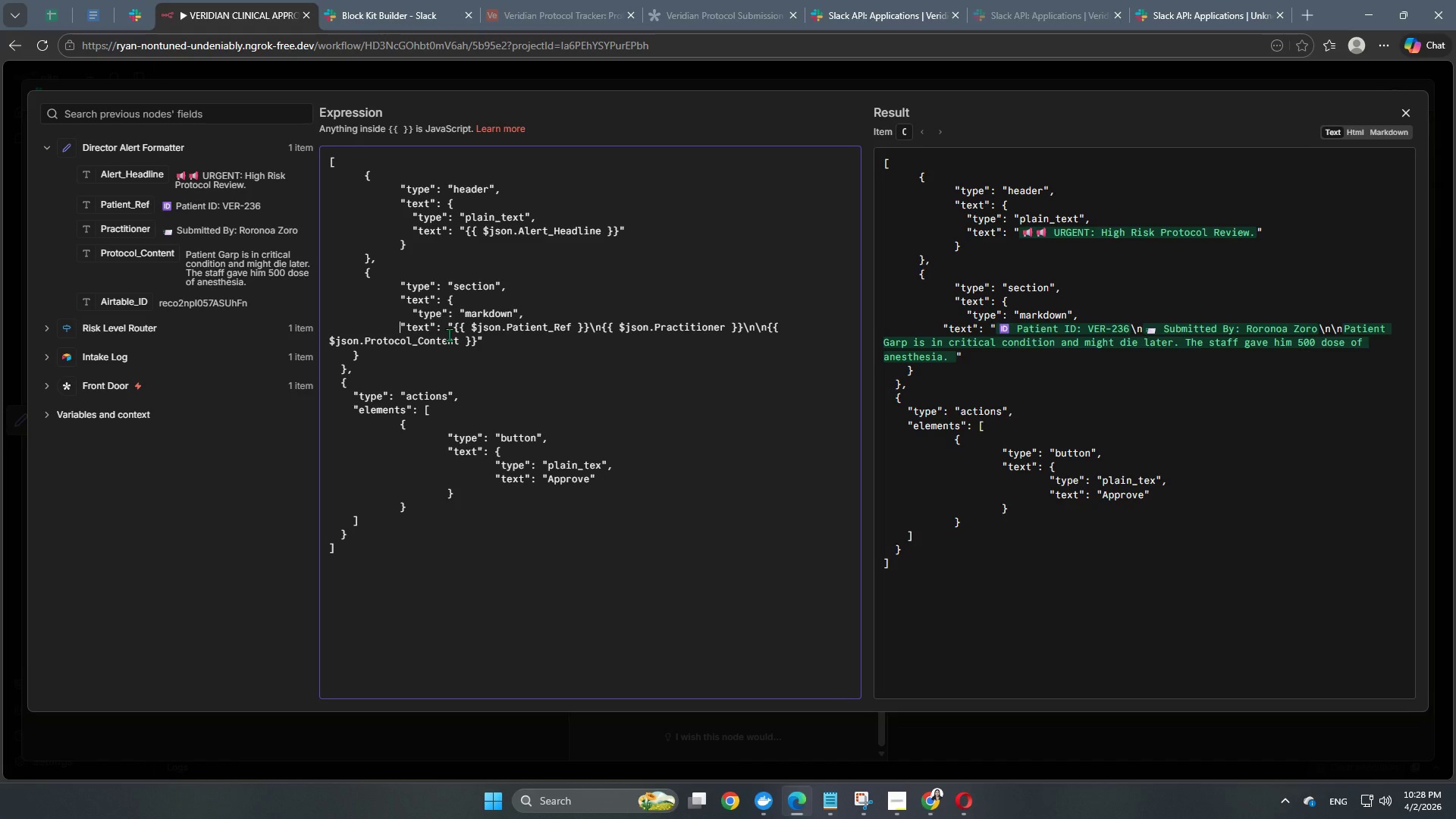 
key(Tab)
 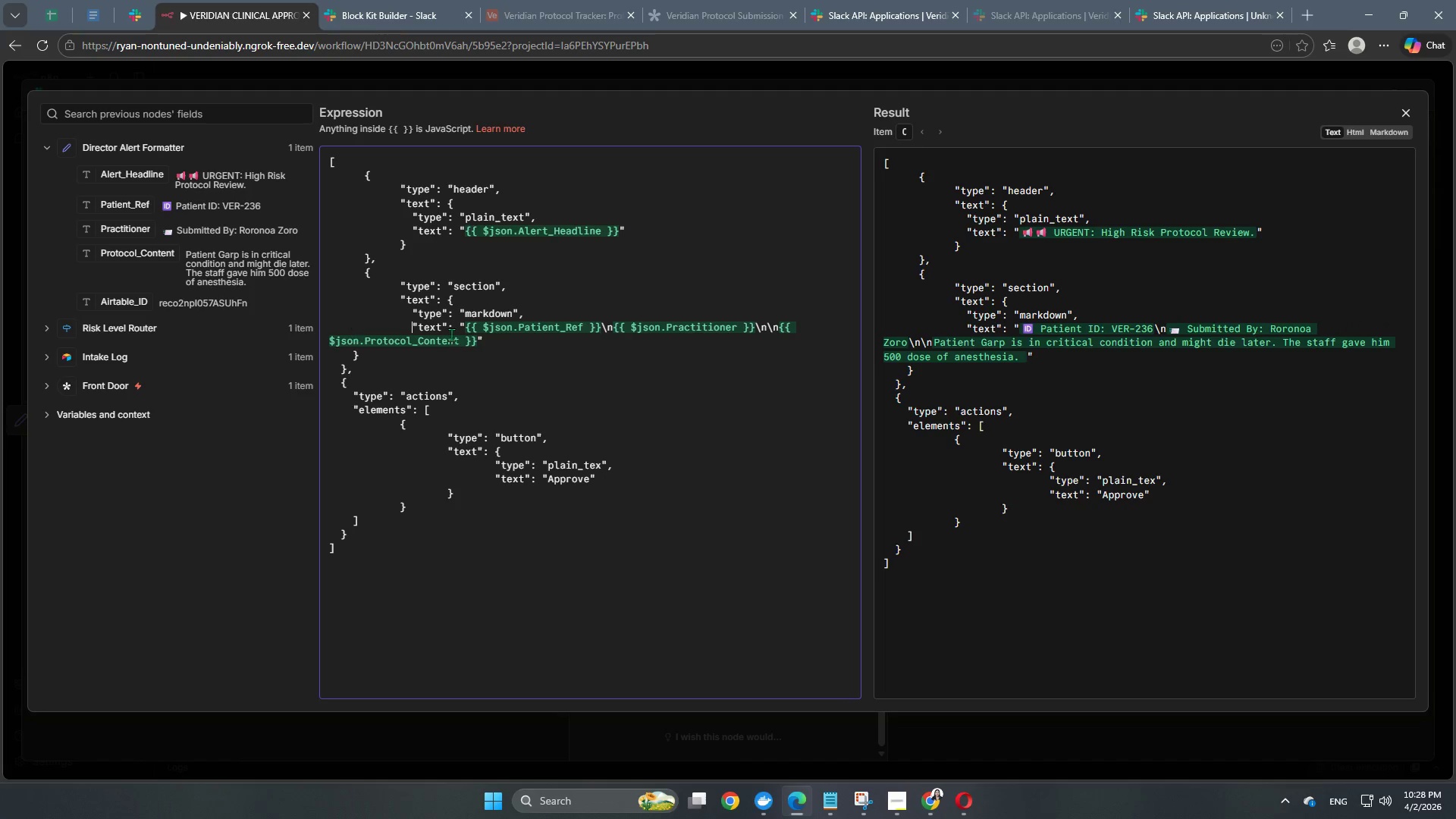 
scroll: coordinate [513, 328], scroll_direction: down, amount: 1.0
 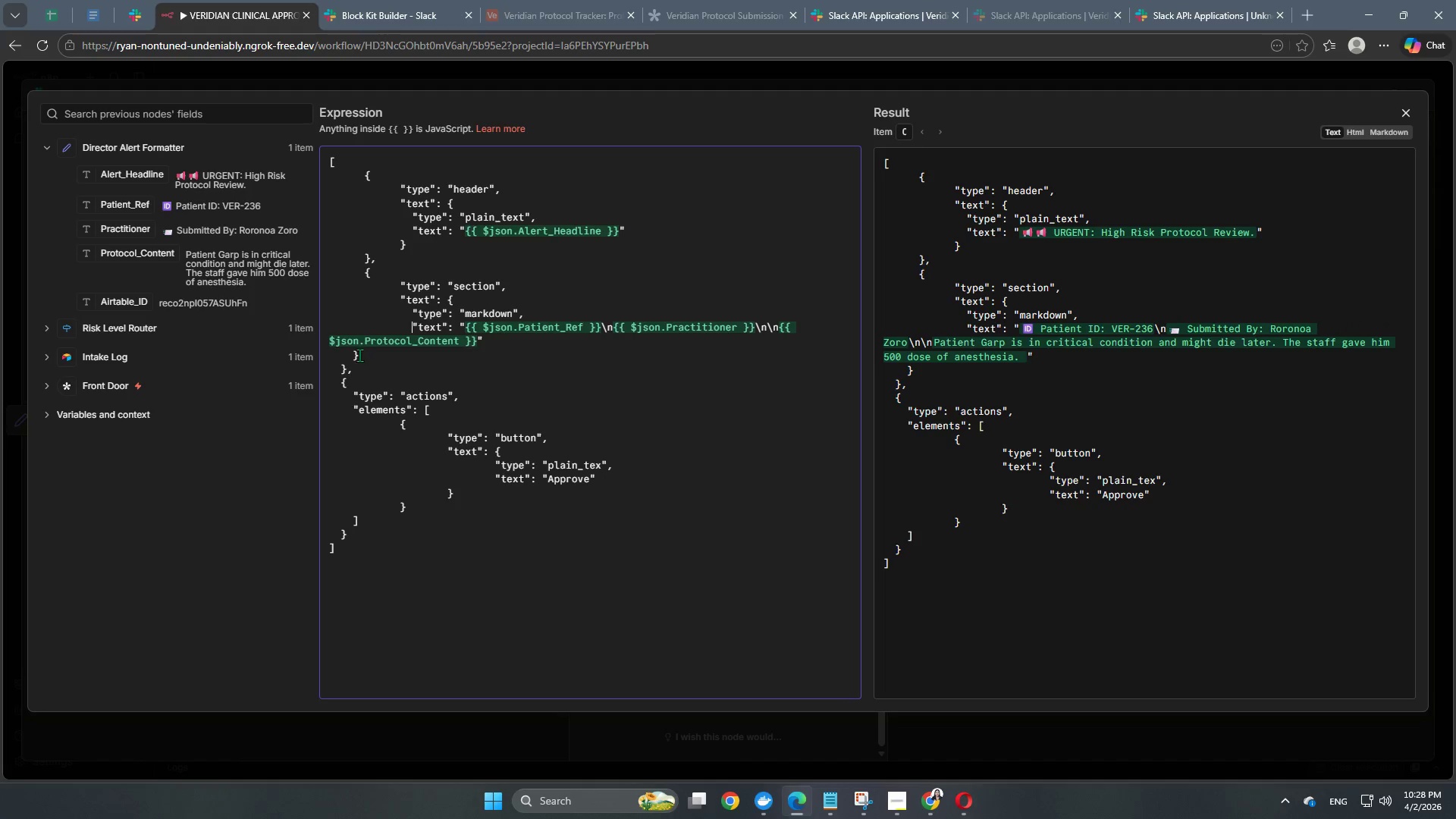 
left_click([352, 356])
 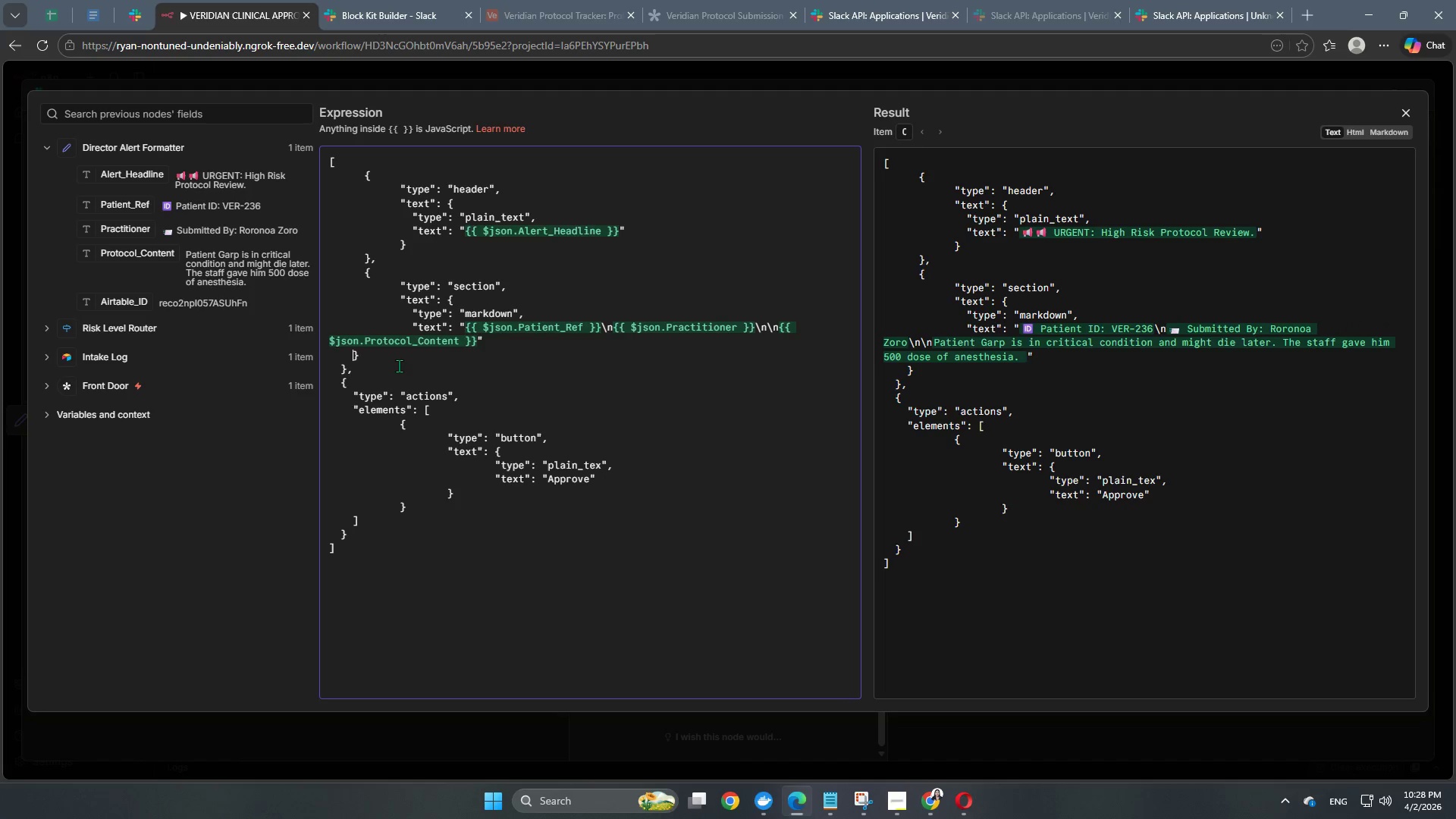 
key(Tab)
 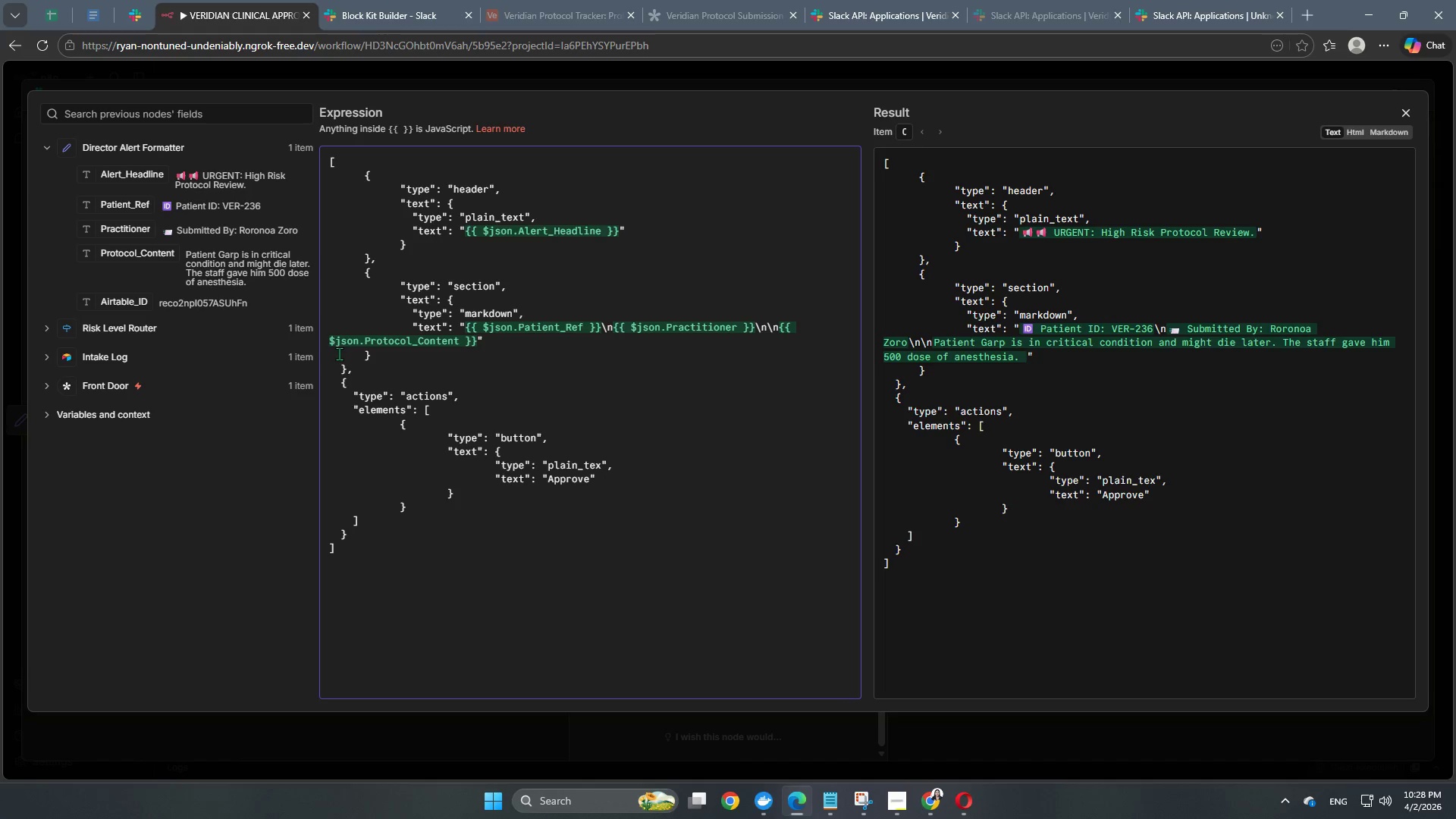 
wait(14.47)
 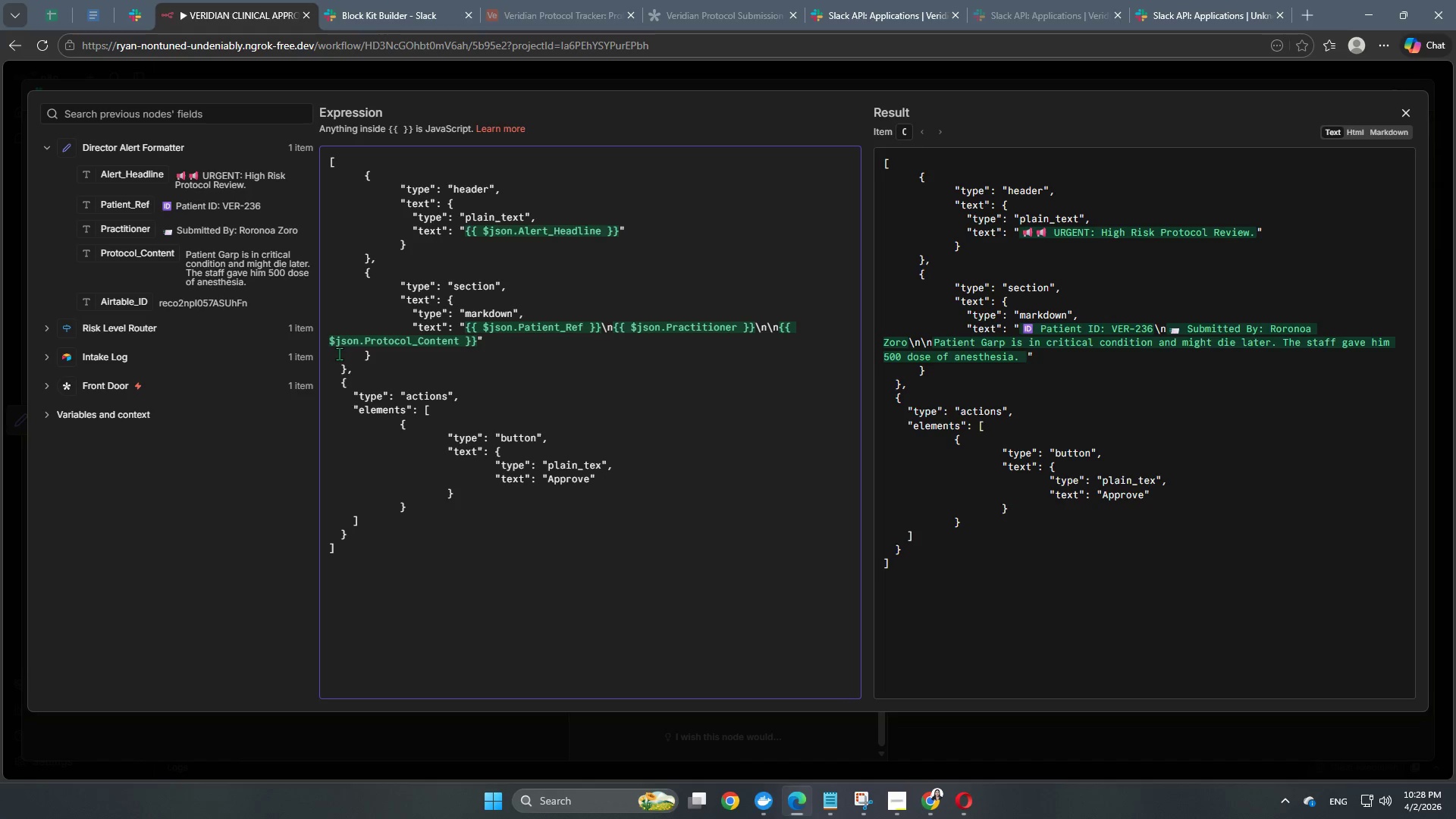 
left_click([338, 369])
 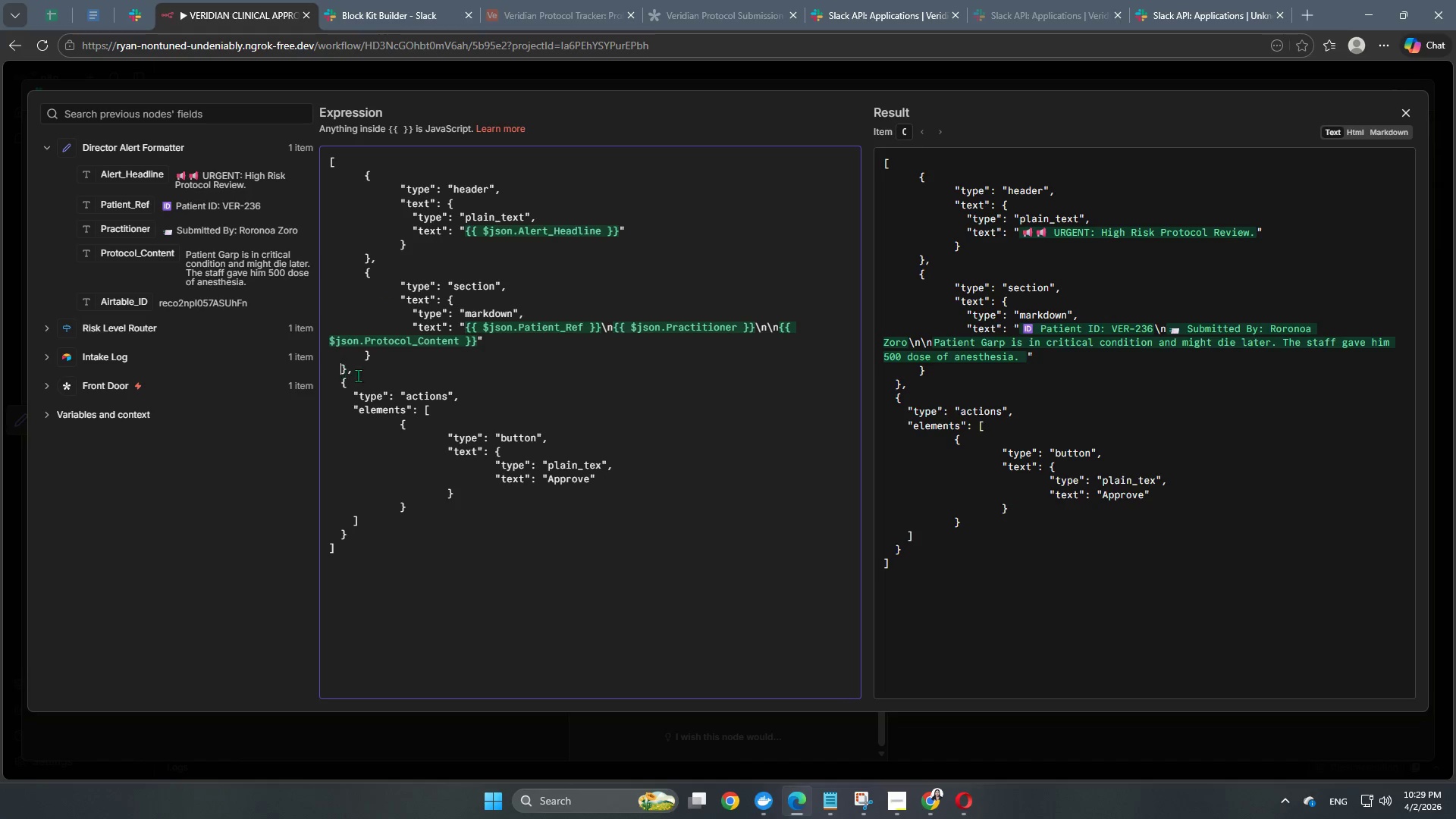 
key(Tab)
 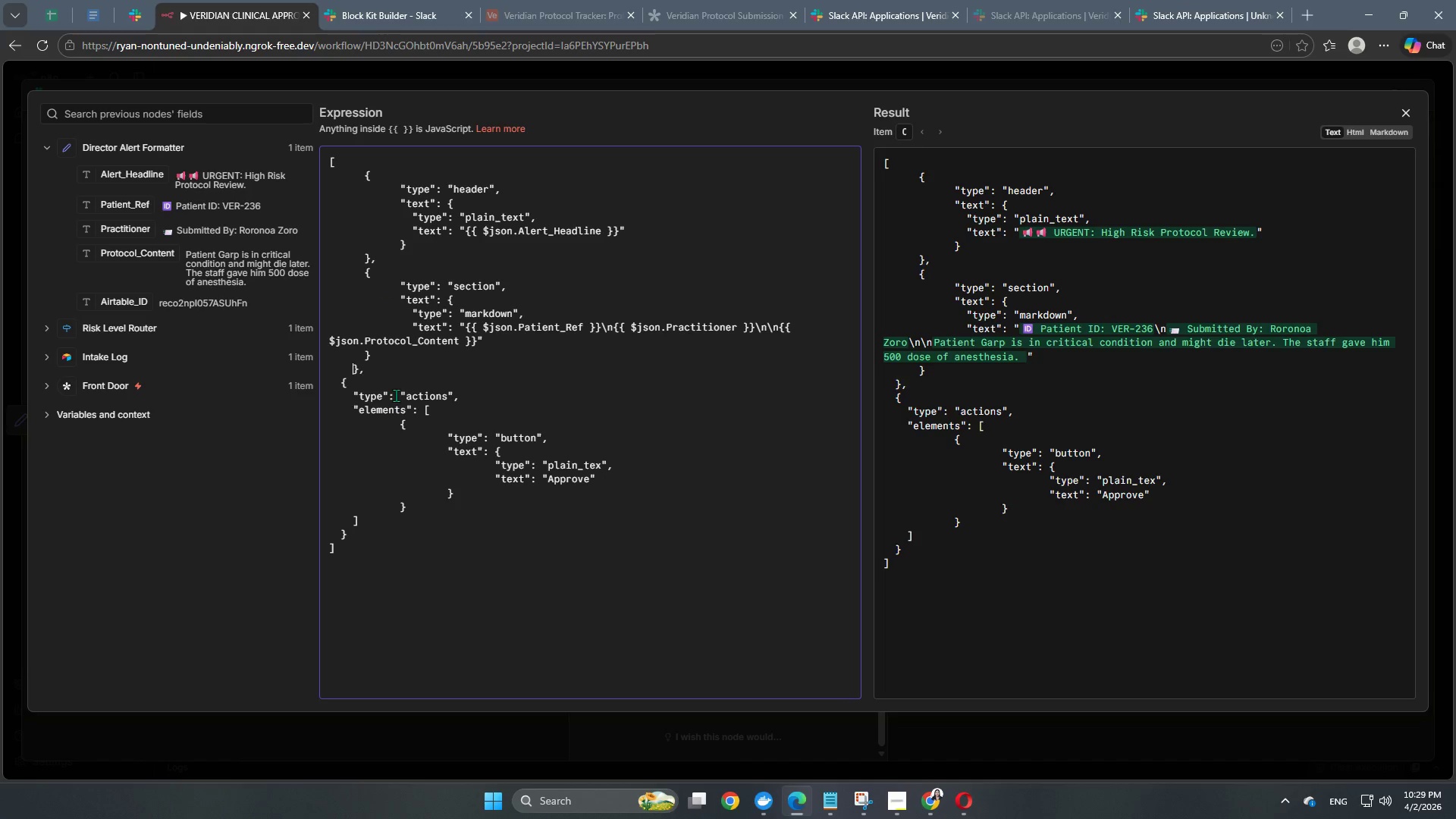 
key(Tab)
 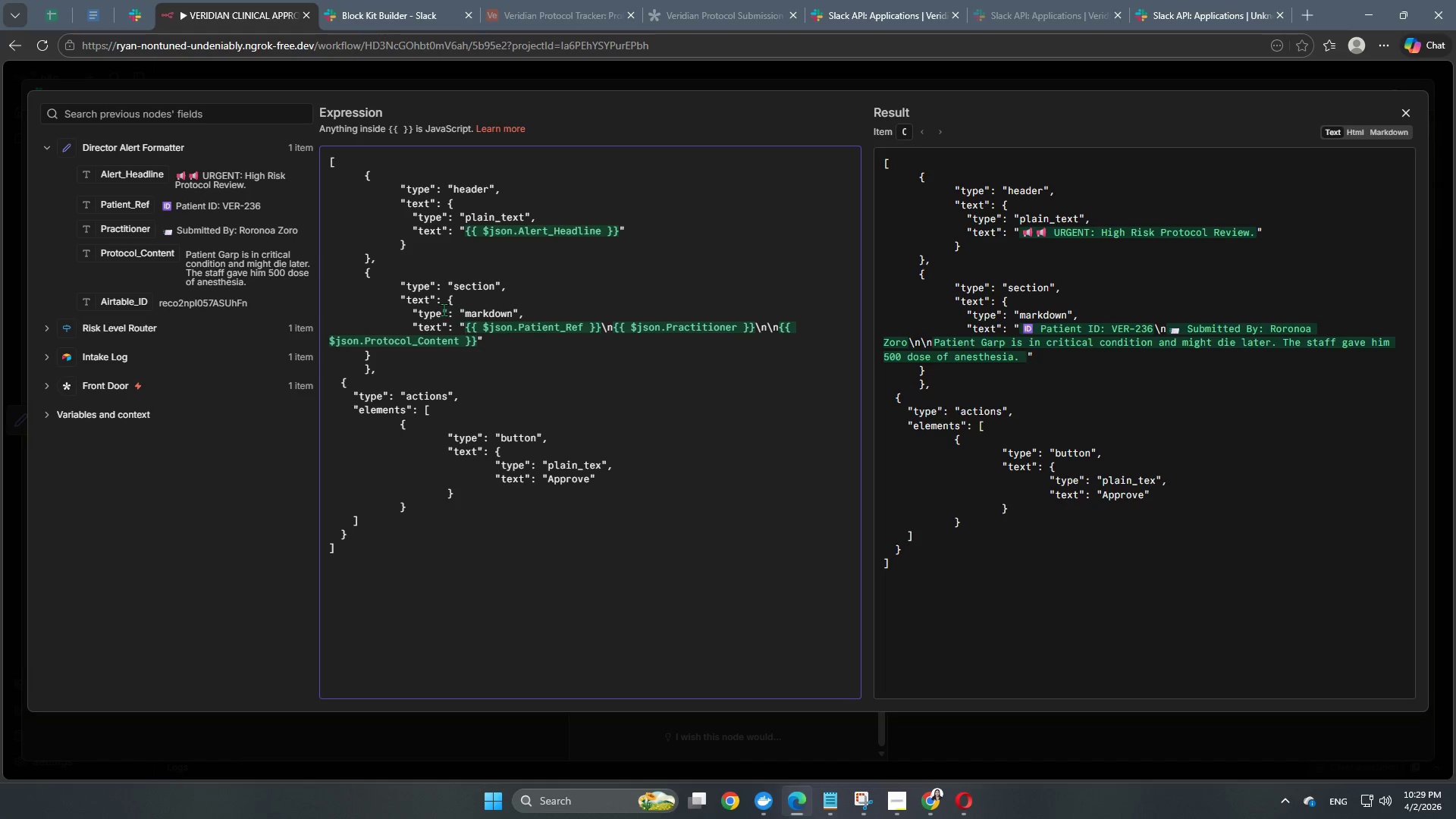 
wait(7.08)
 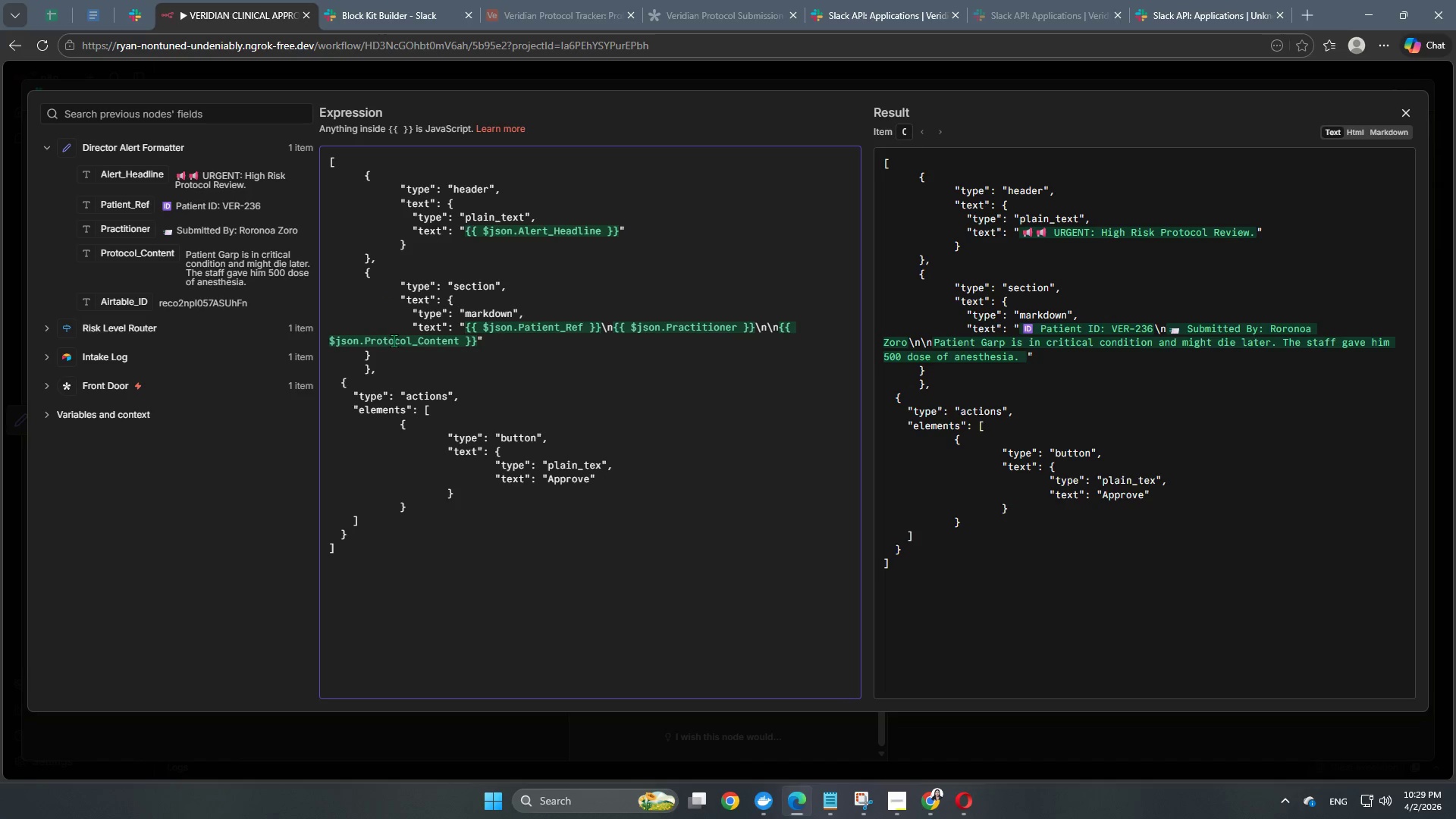 
left_click([339, 380])
 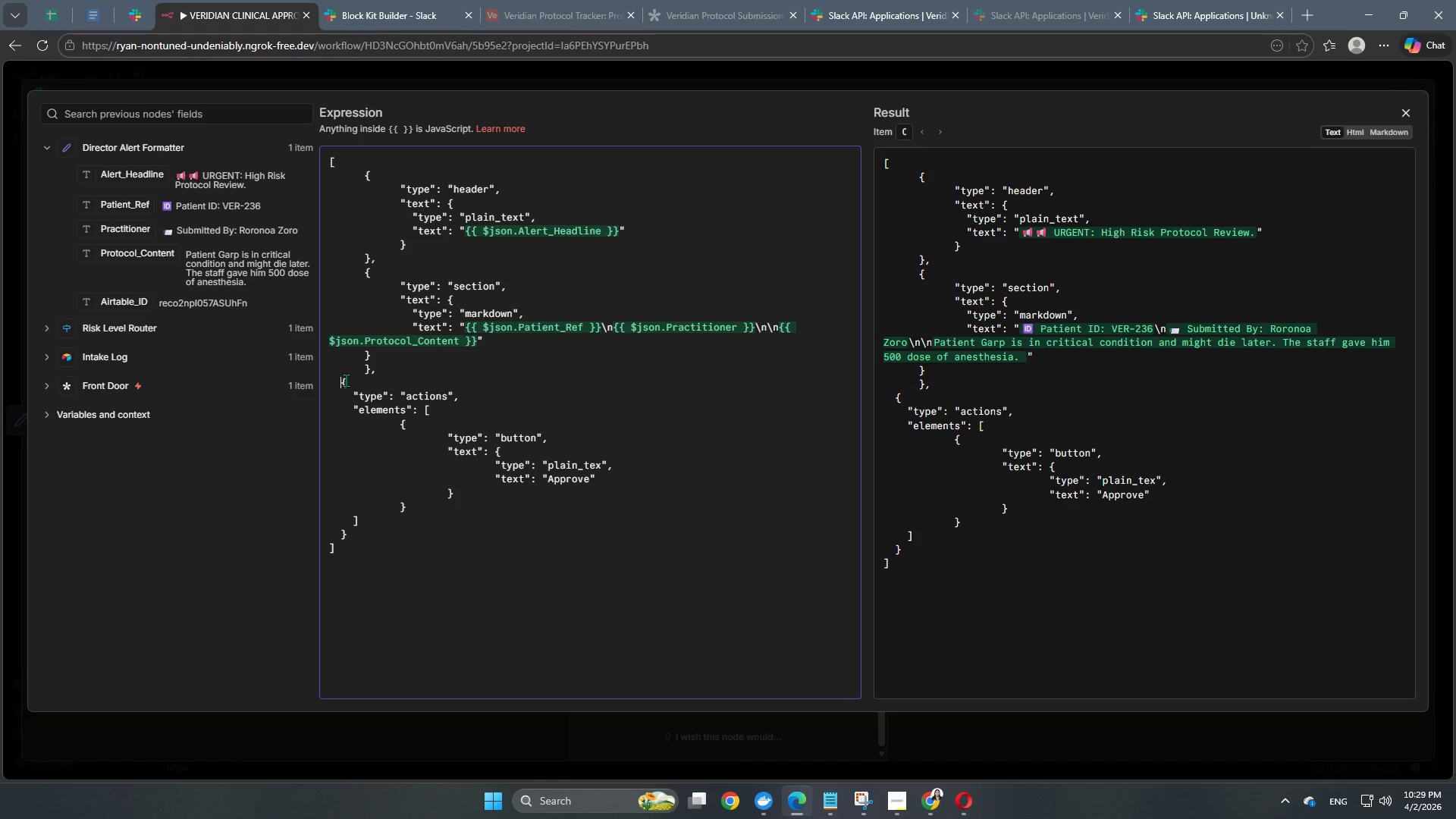 
key(Tab)
 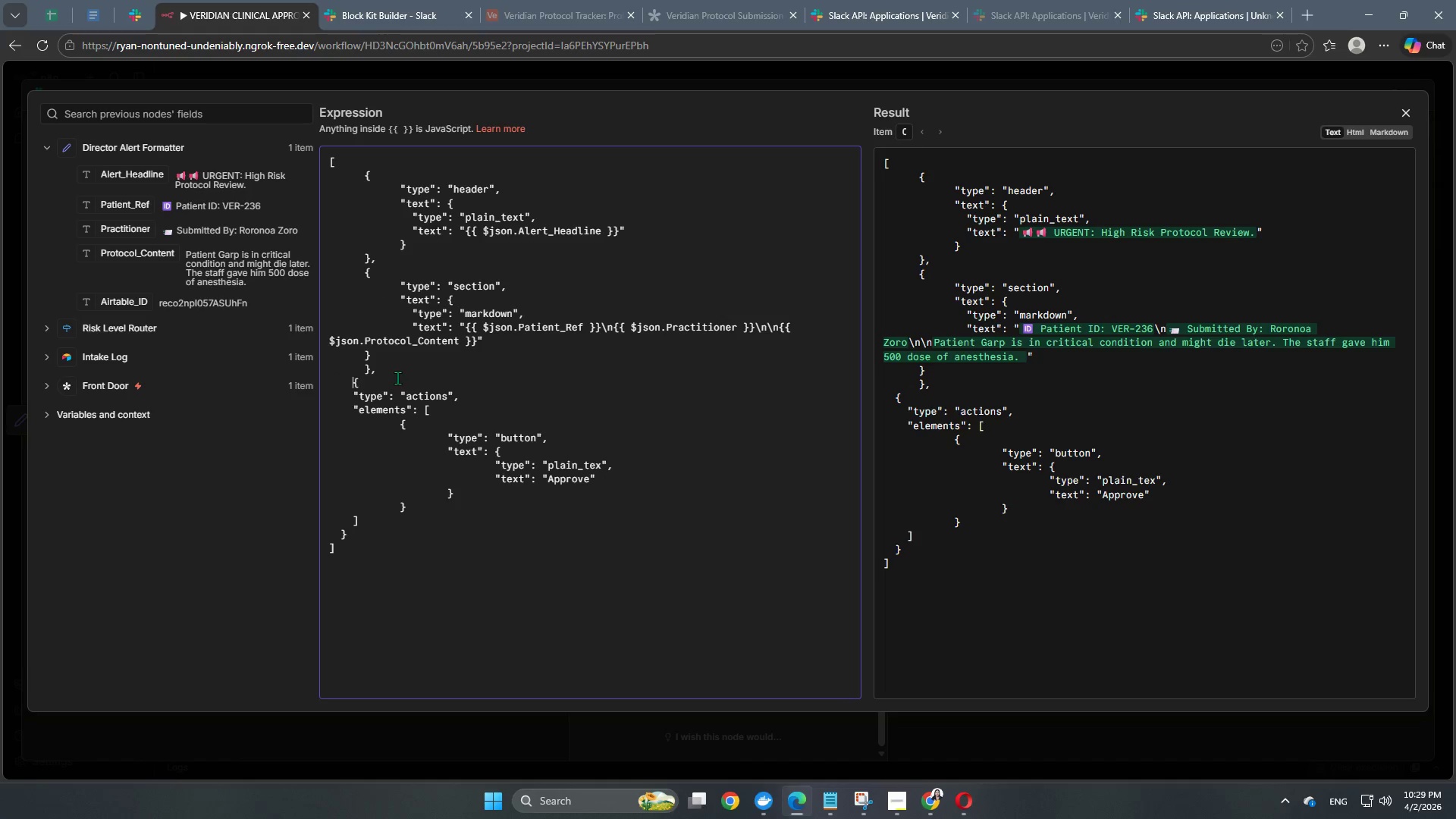 
key(Tab)
 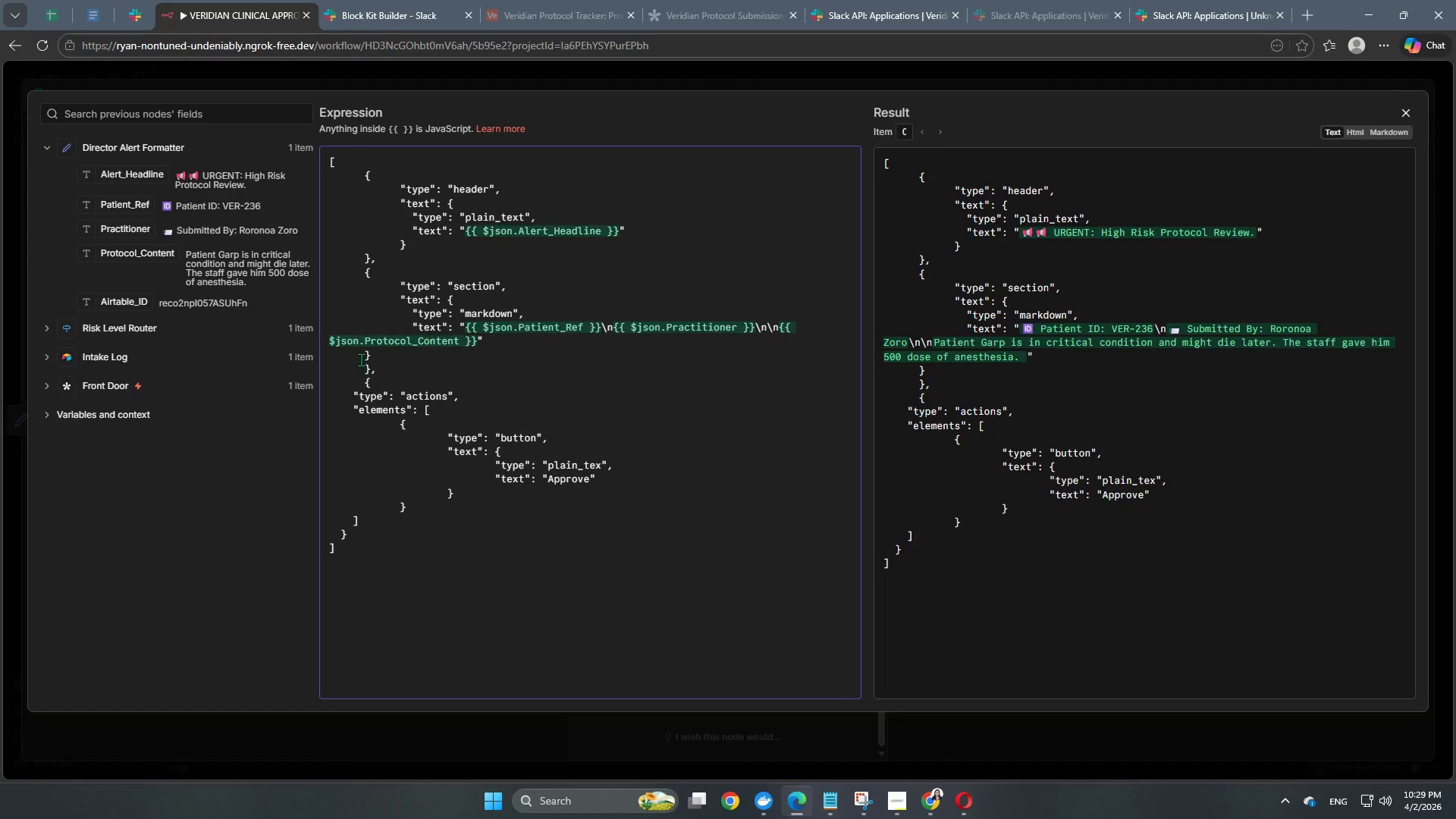 
left_click([360, 359])
 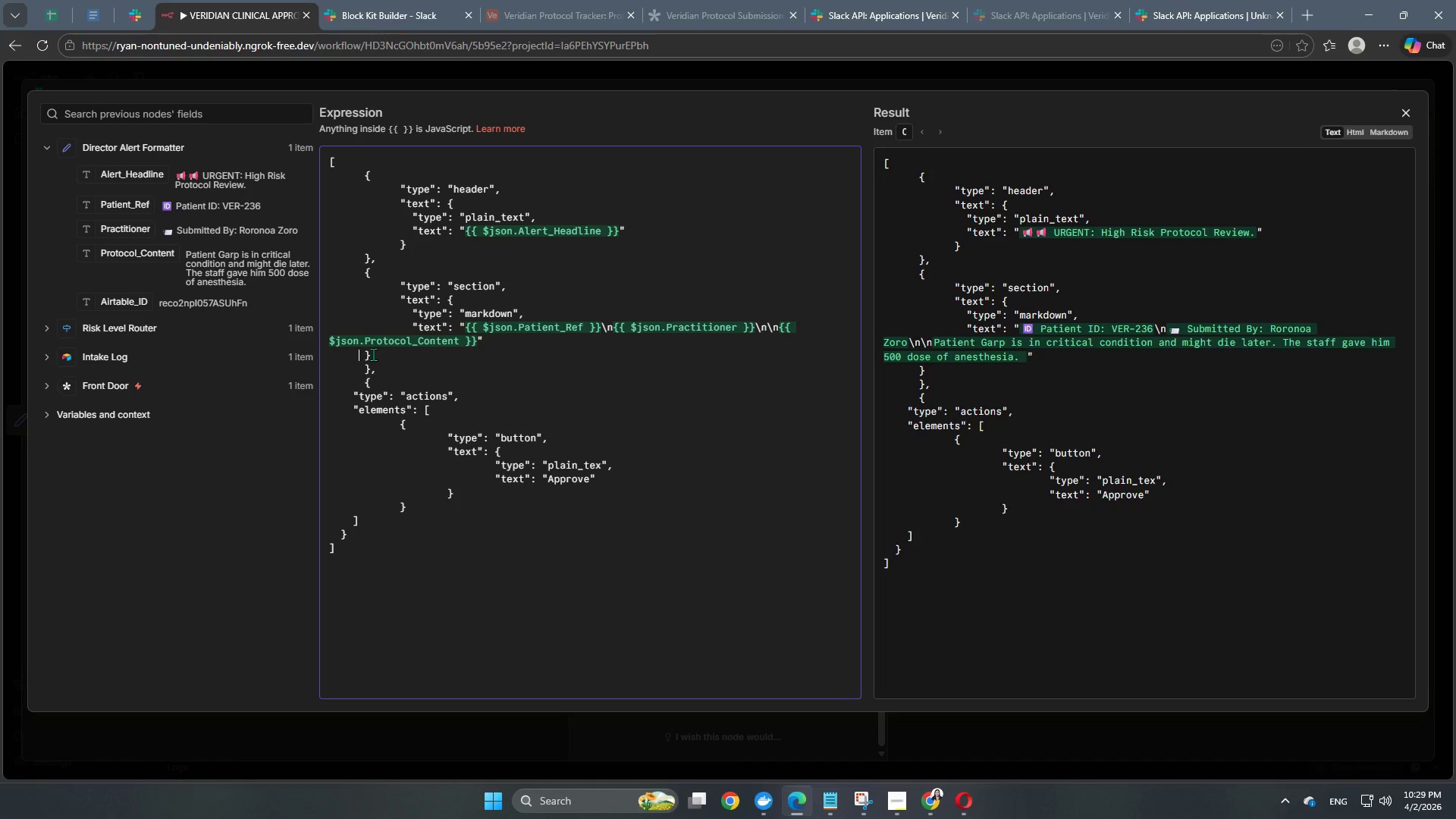 
left_click([366, 351])
 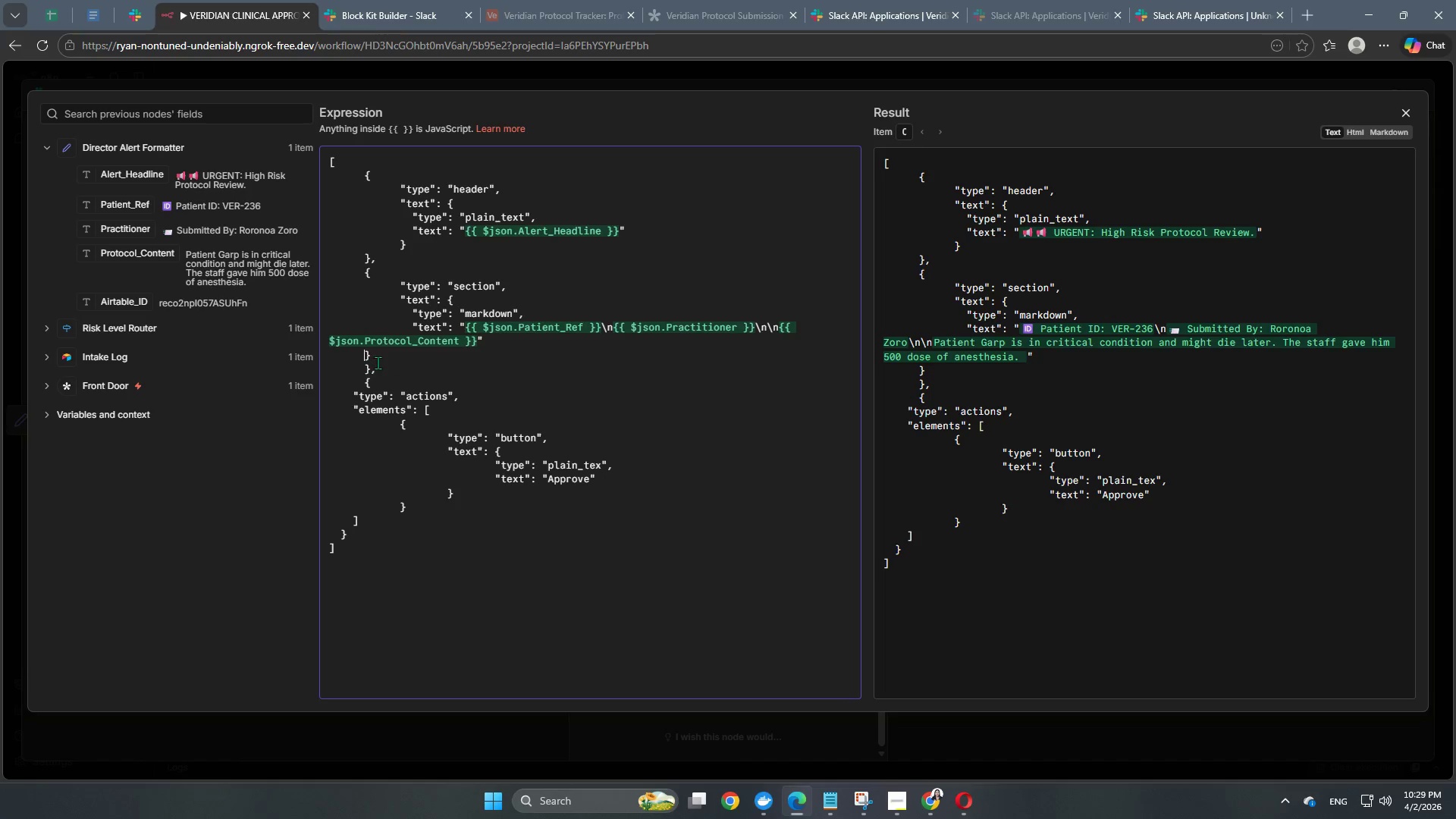 
key(Tab)
 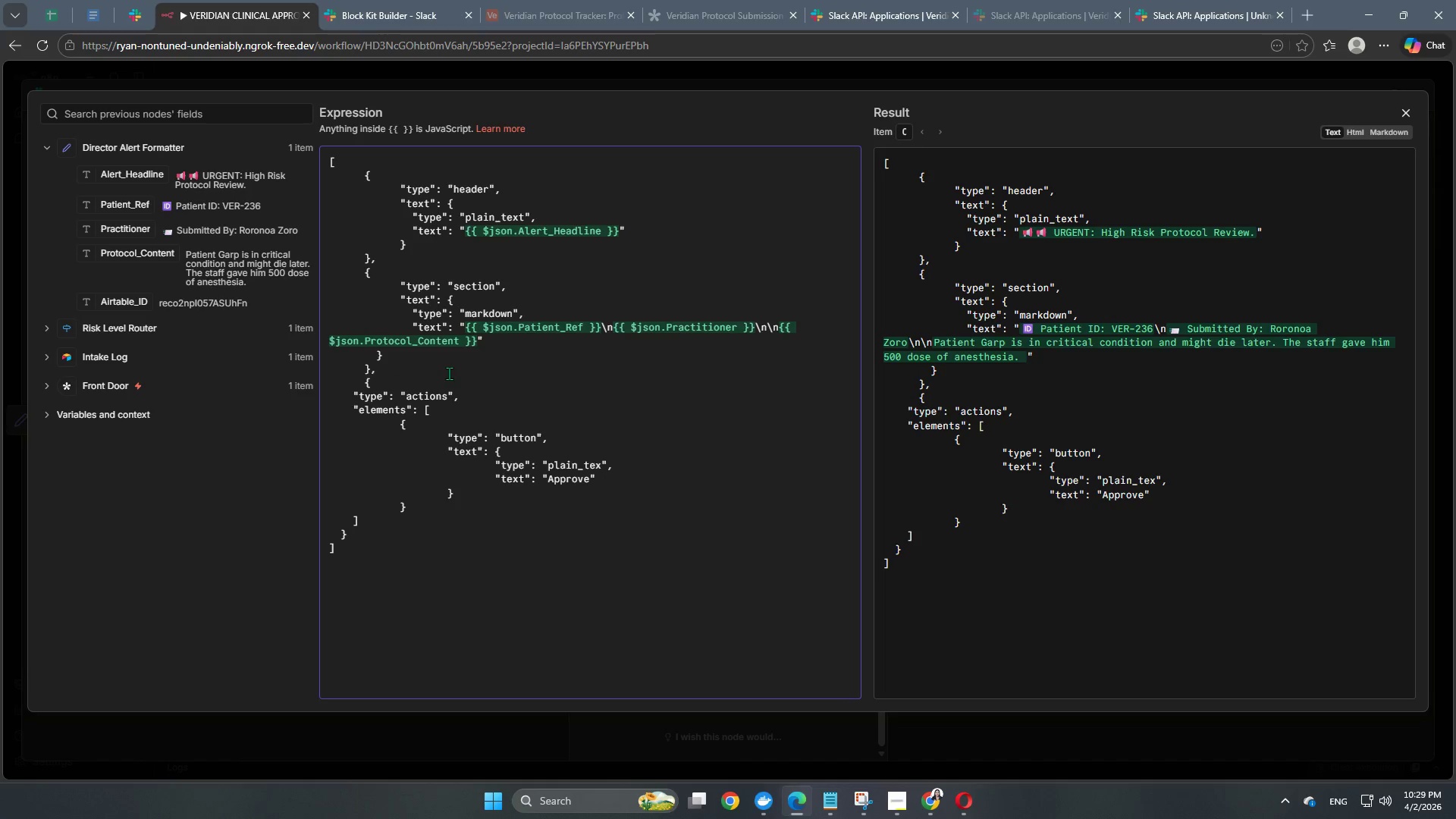 
key(Tab)
 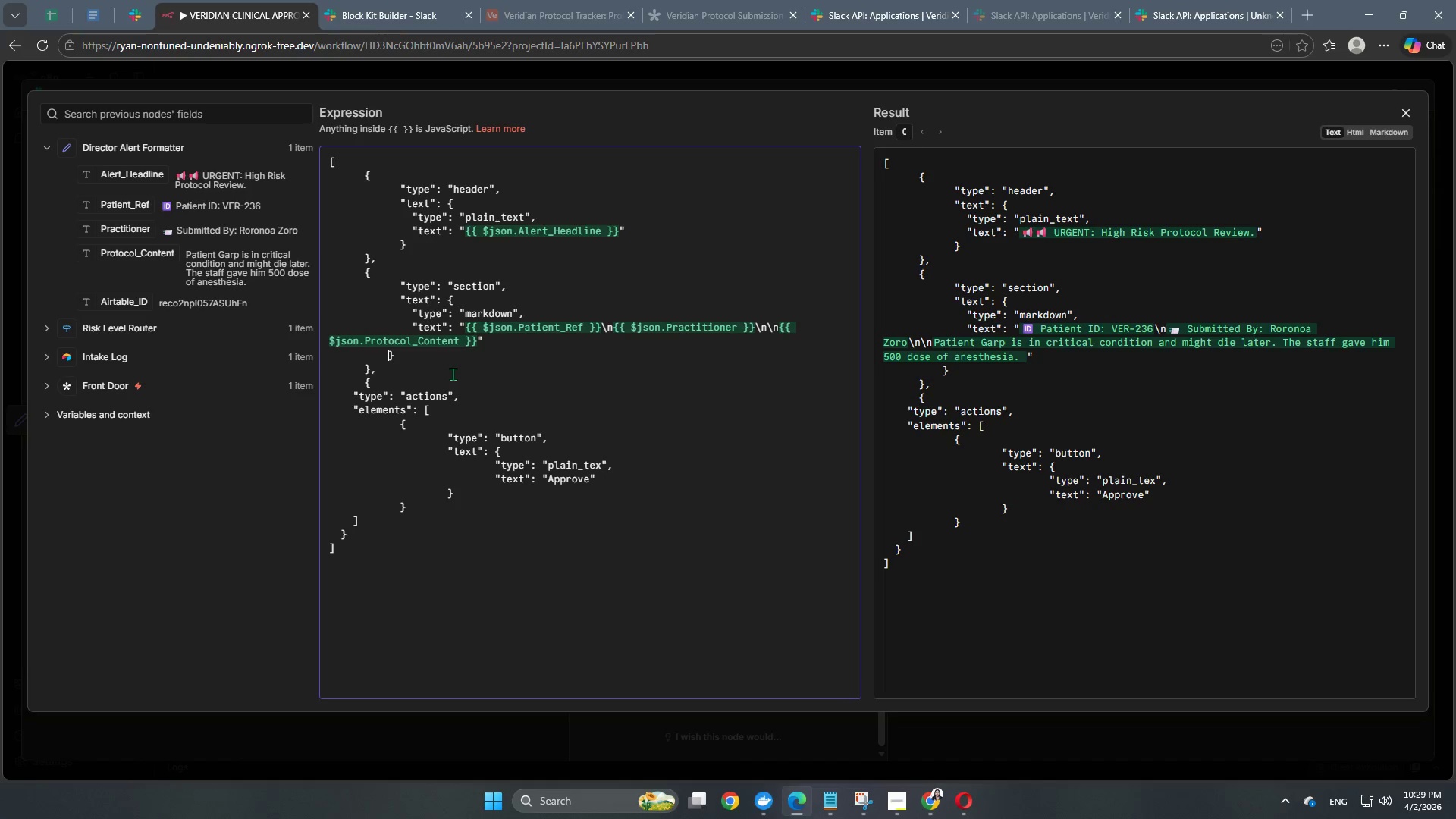 
key(Tab)
 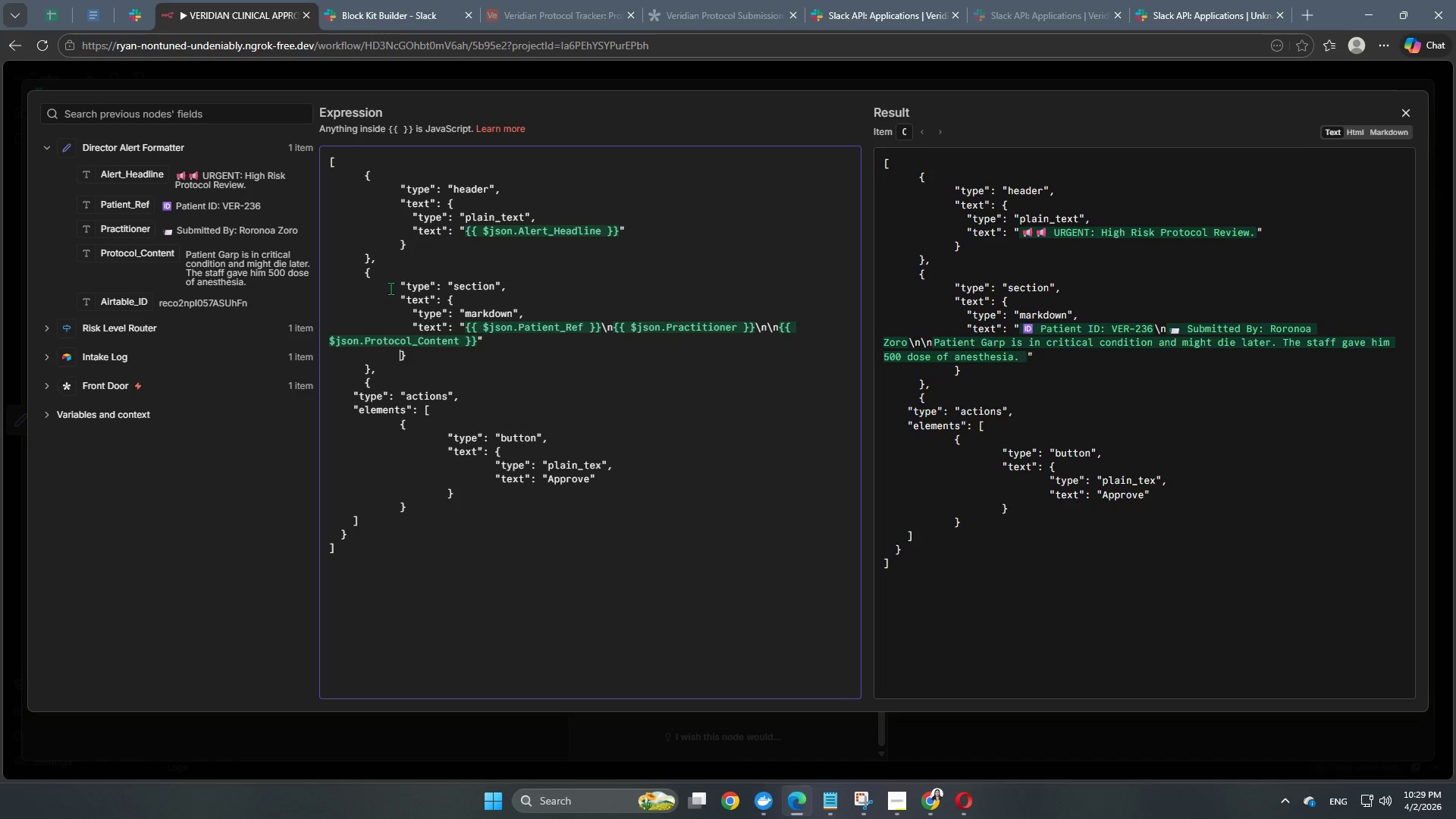 
scroll: coordinate [488, 325], scroll_direction: down, amount: 2.0
 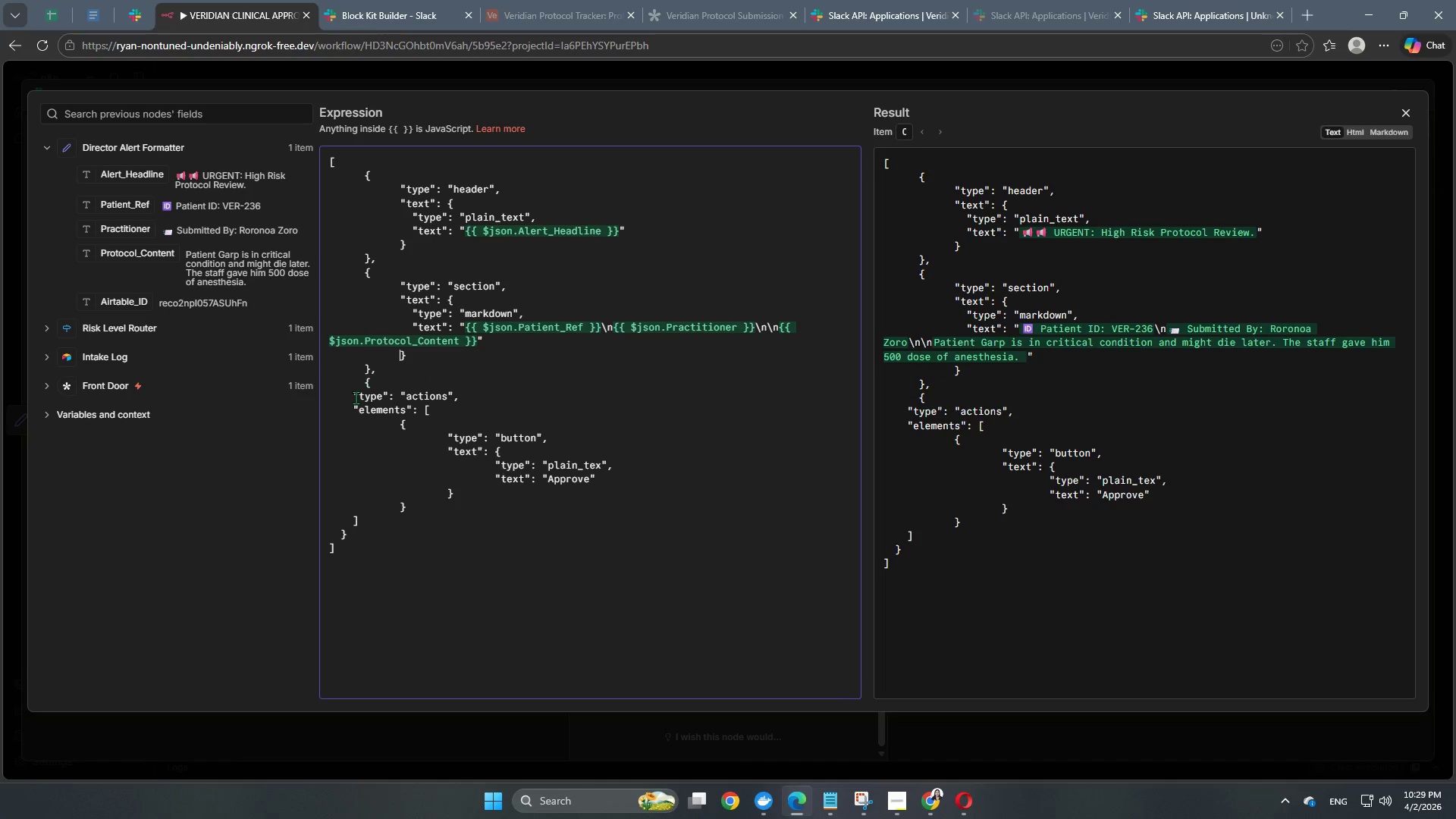 
left_click([349, 399])
 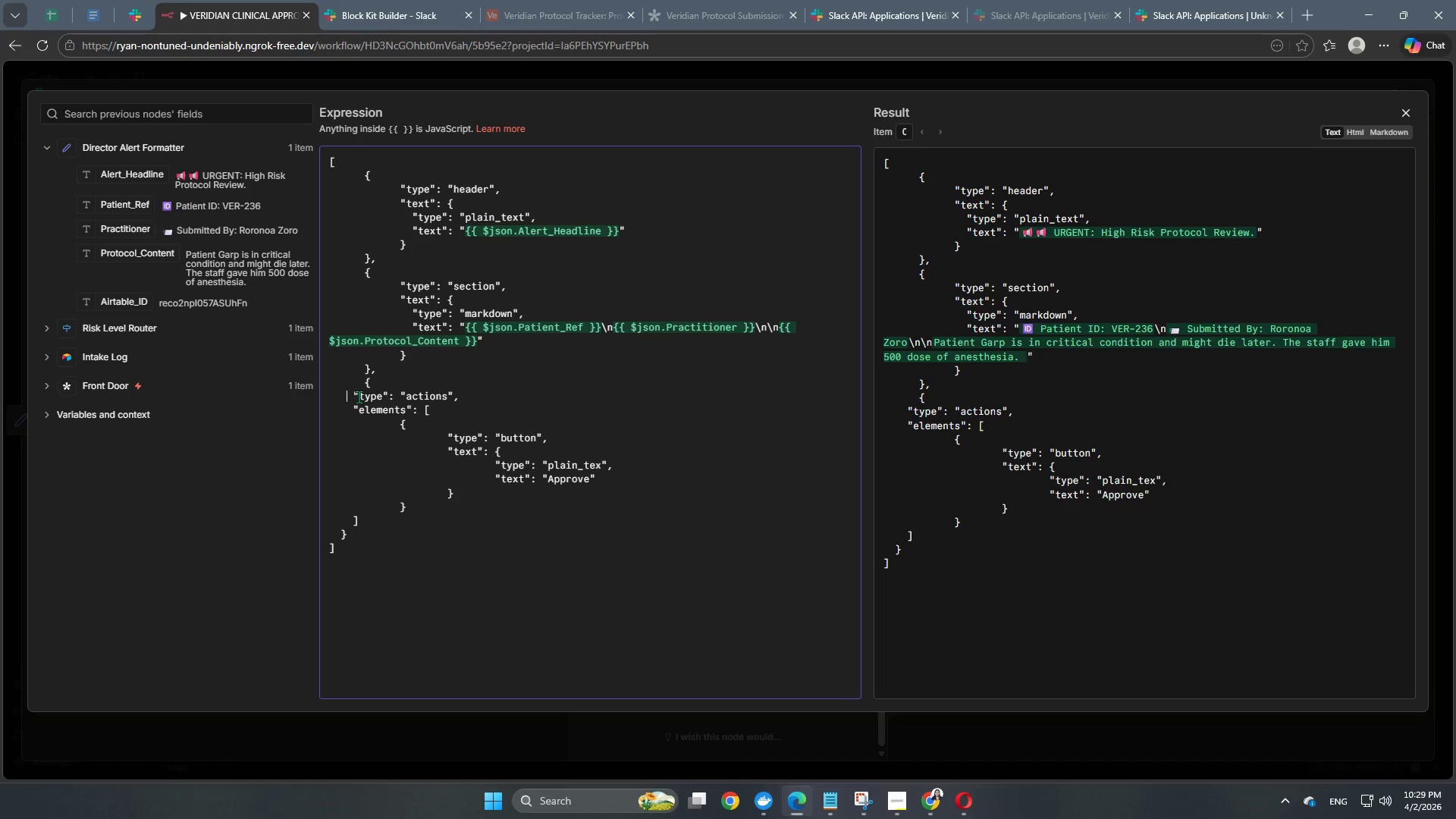 
left_click([356, 395])
 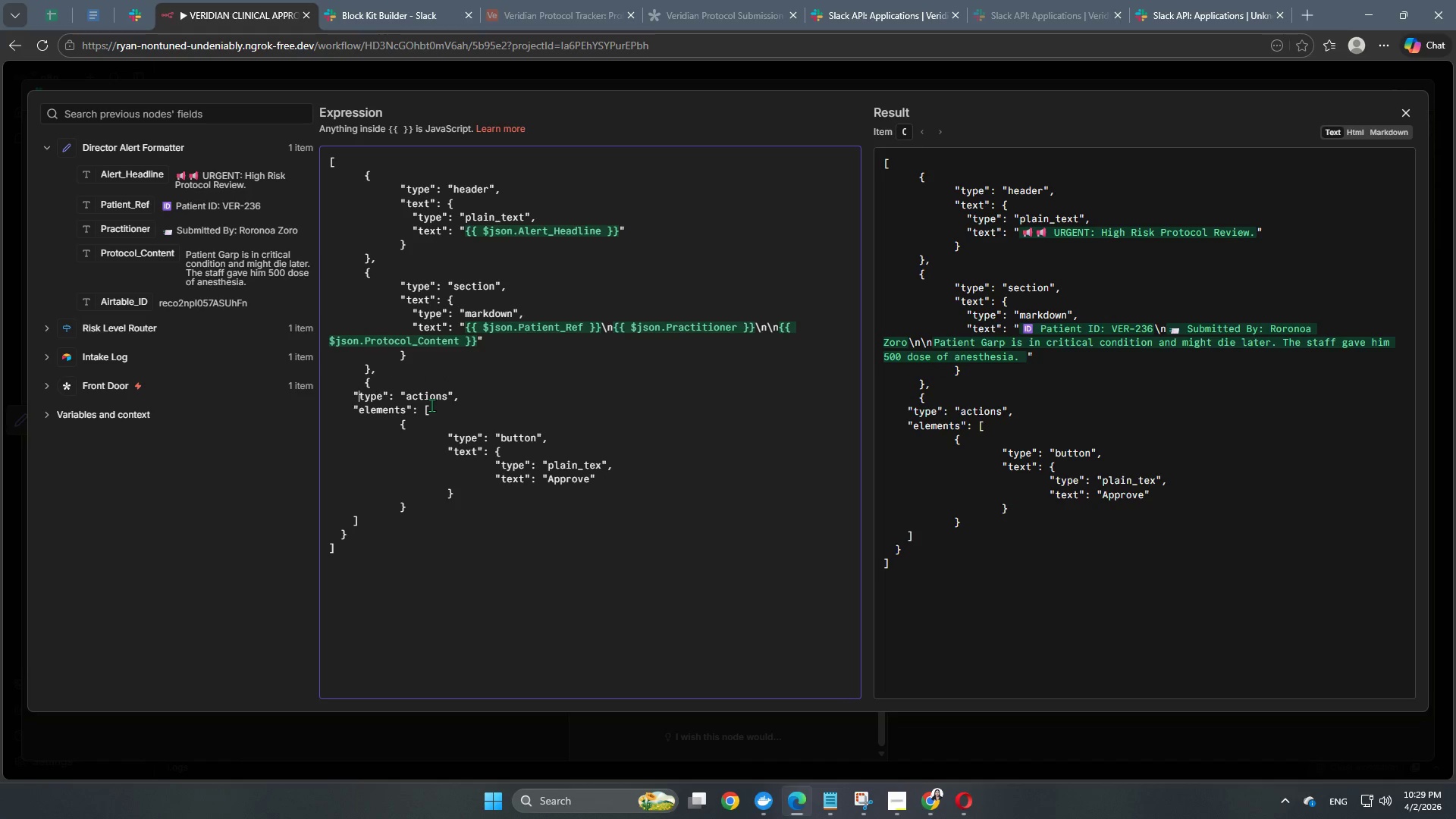 
key(ArrowLeft)
 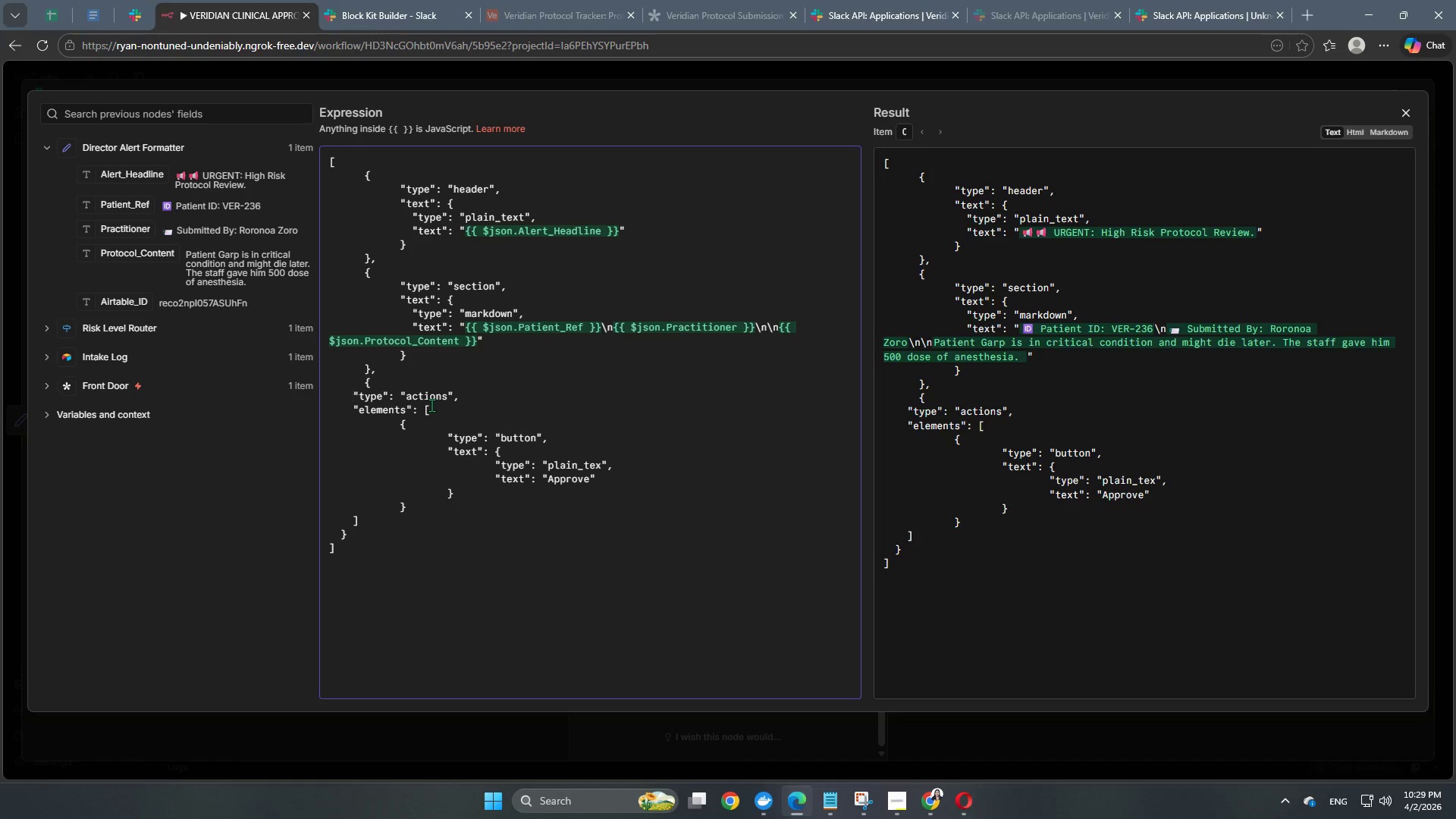 
key(Tab)
 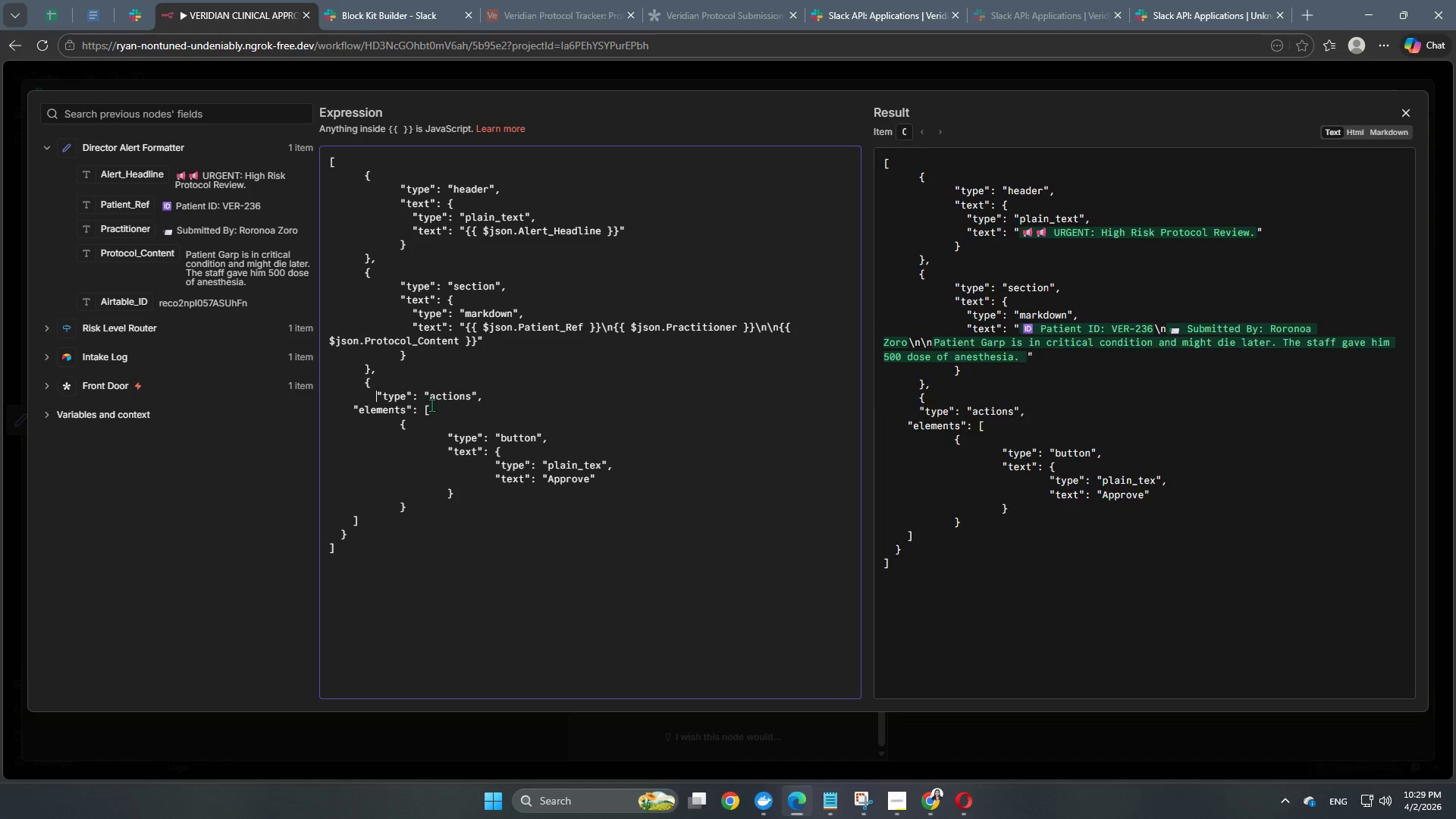 
key(Tab)
 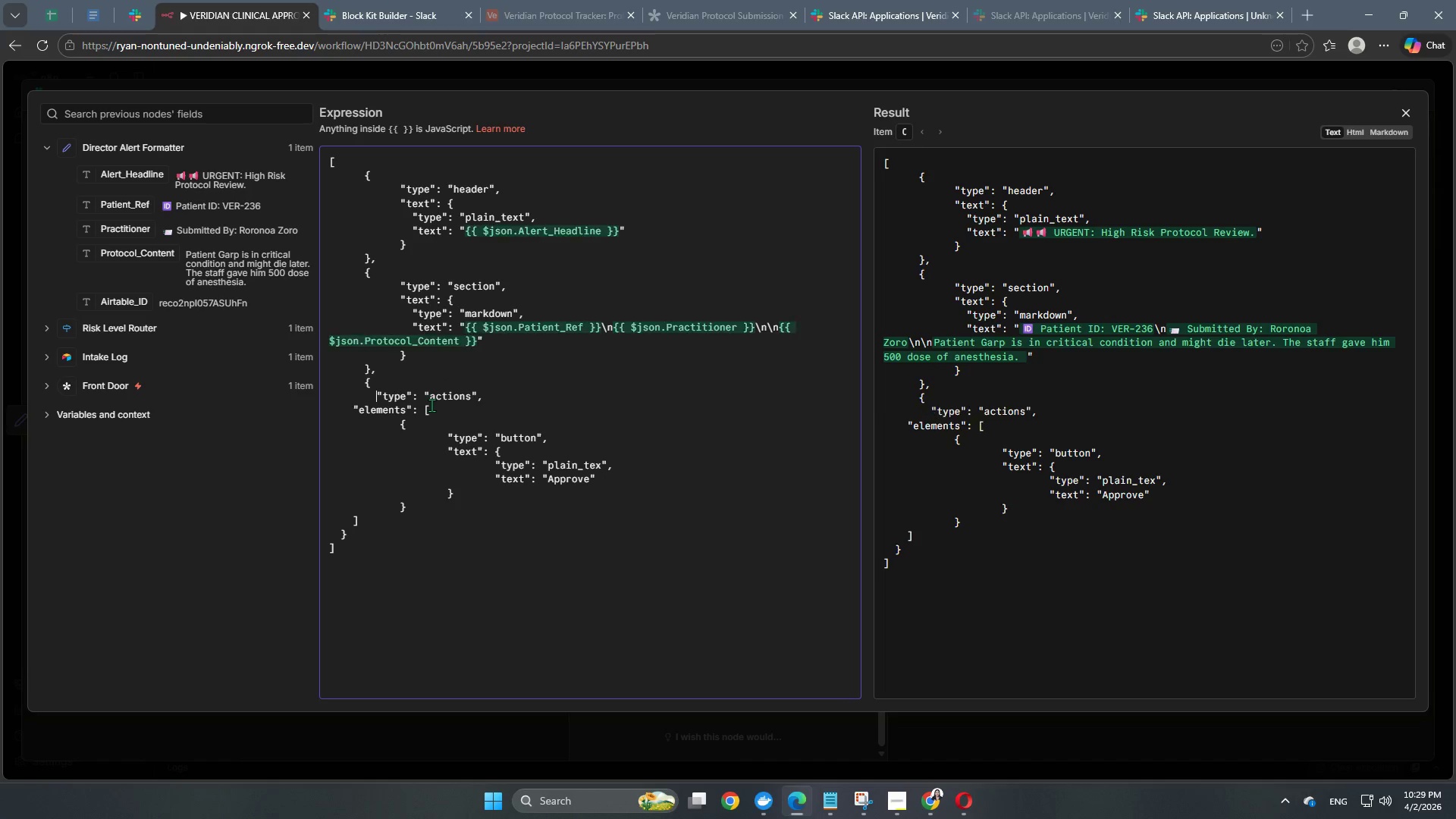 
key(Tab)
 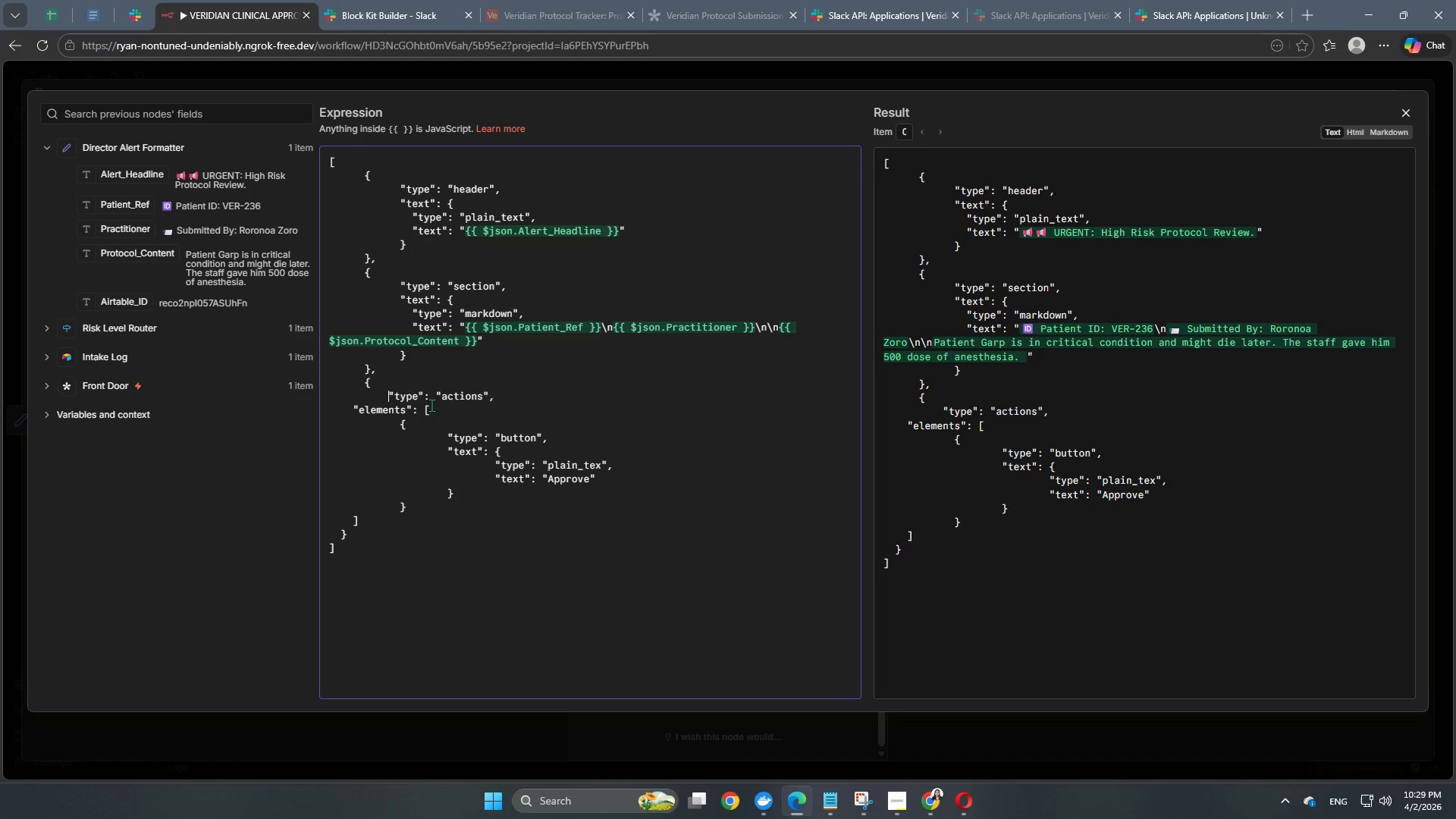 
key(Tab)
 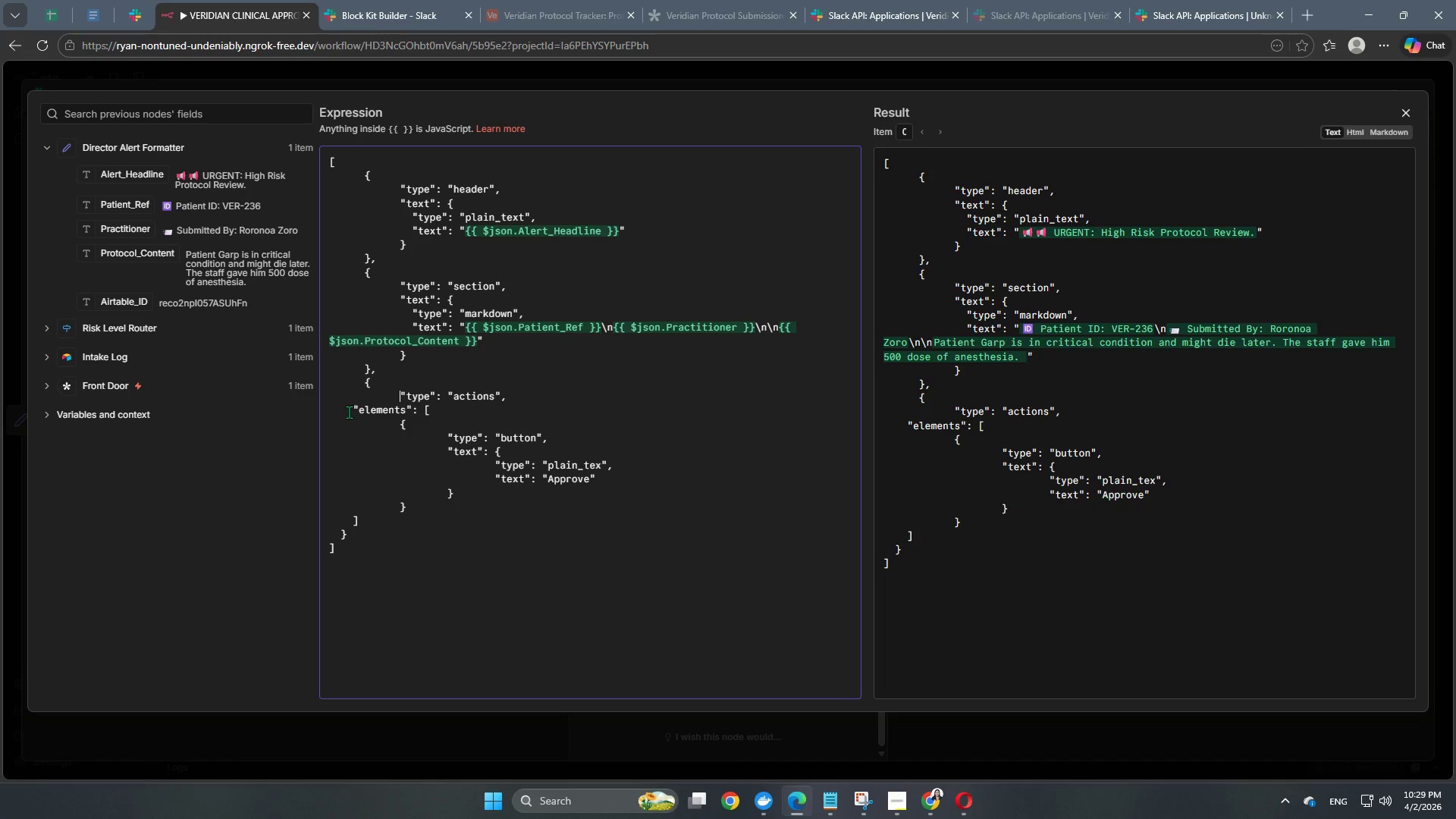 
left_click([353, 411])
 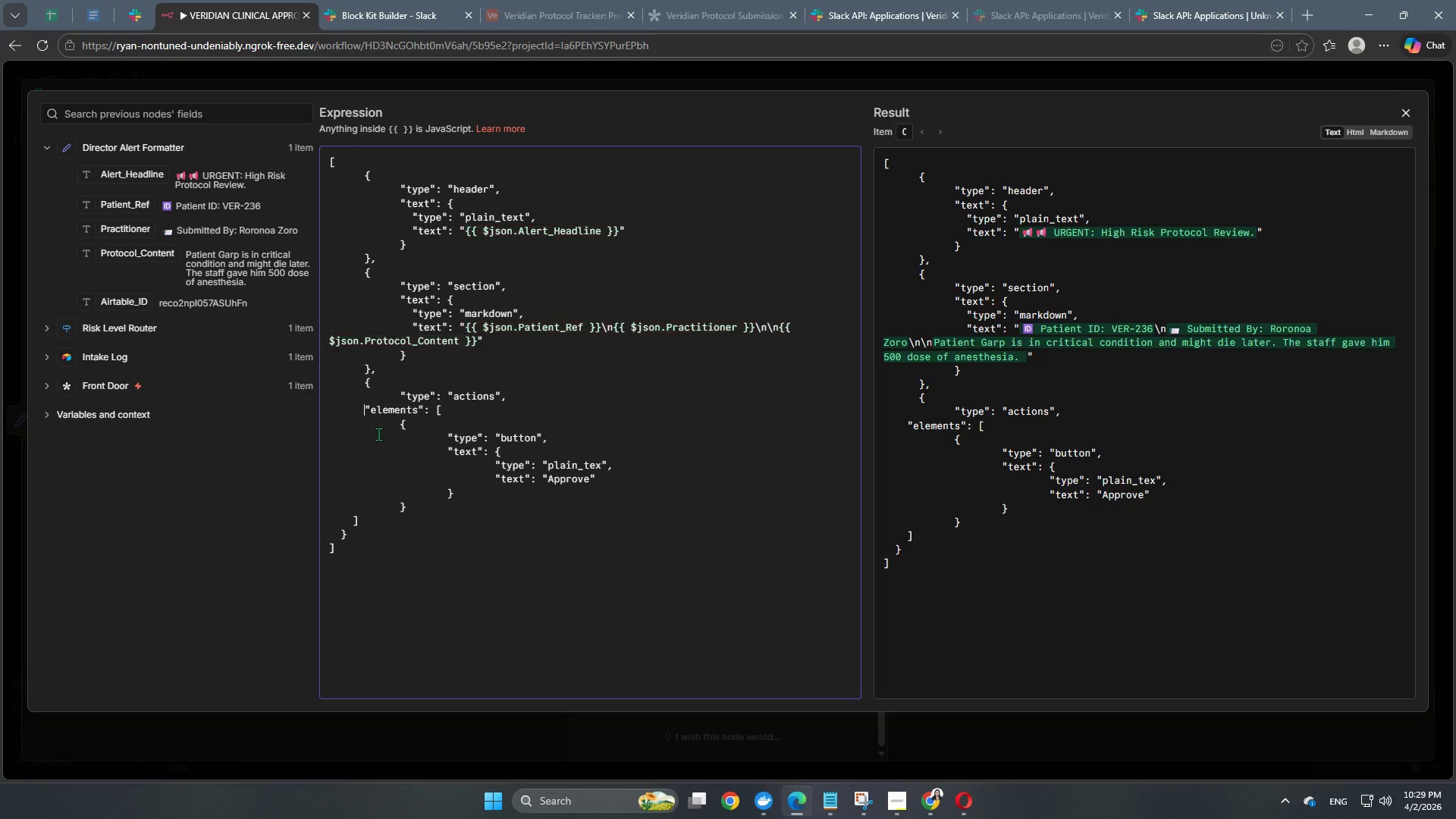 
key(Tab)
 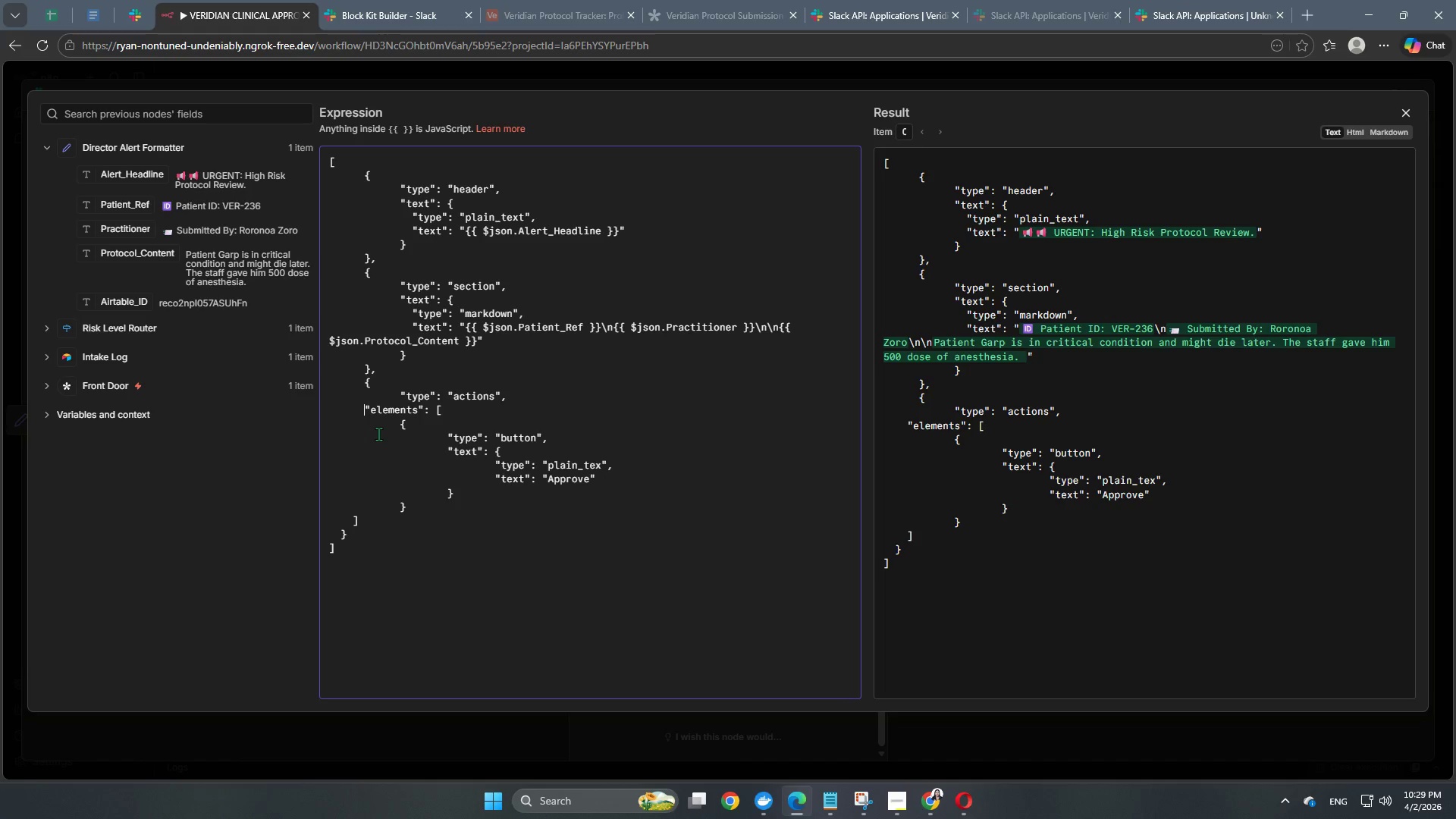 
key(Tab)
 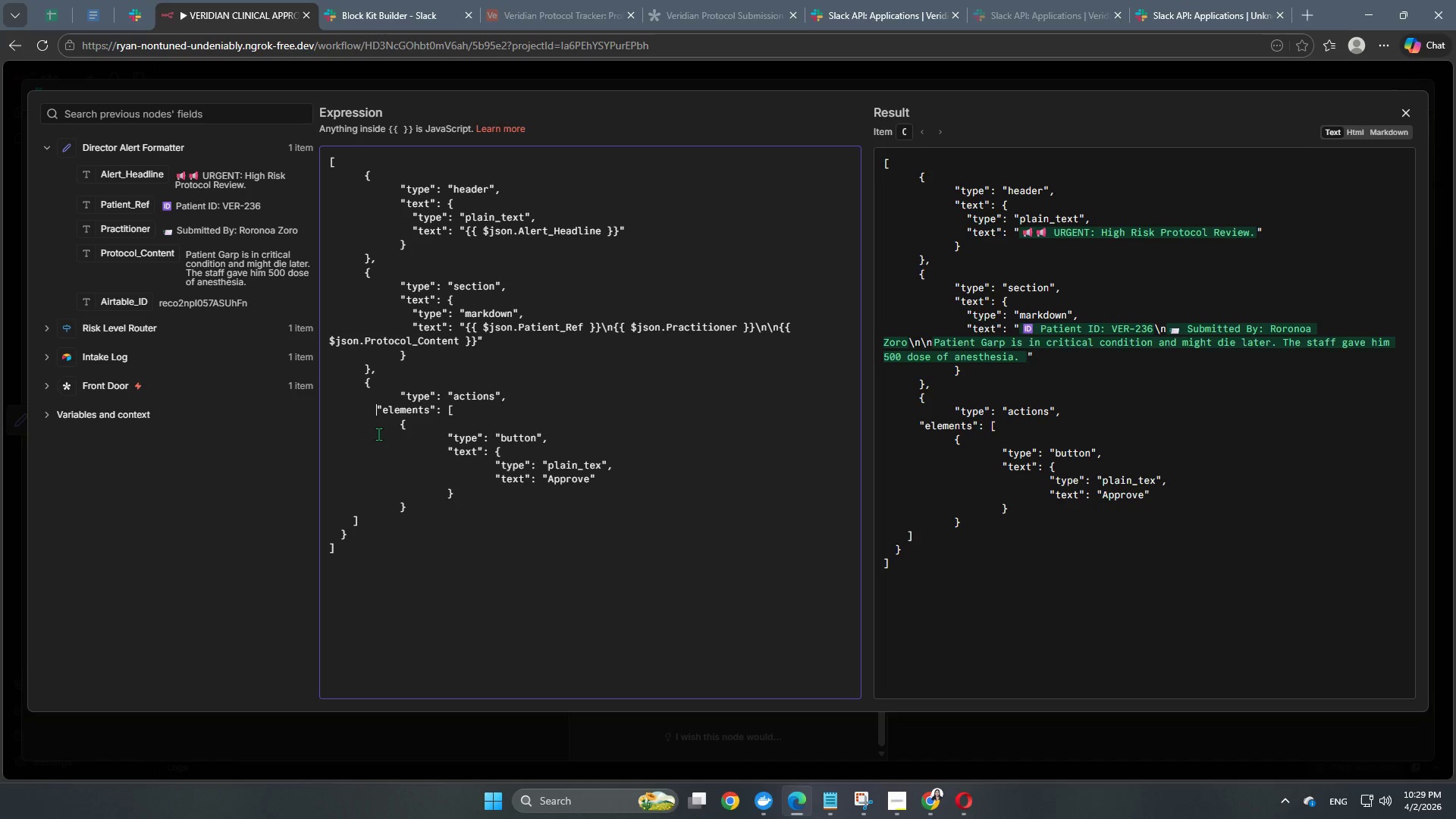 
key(Tab)
 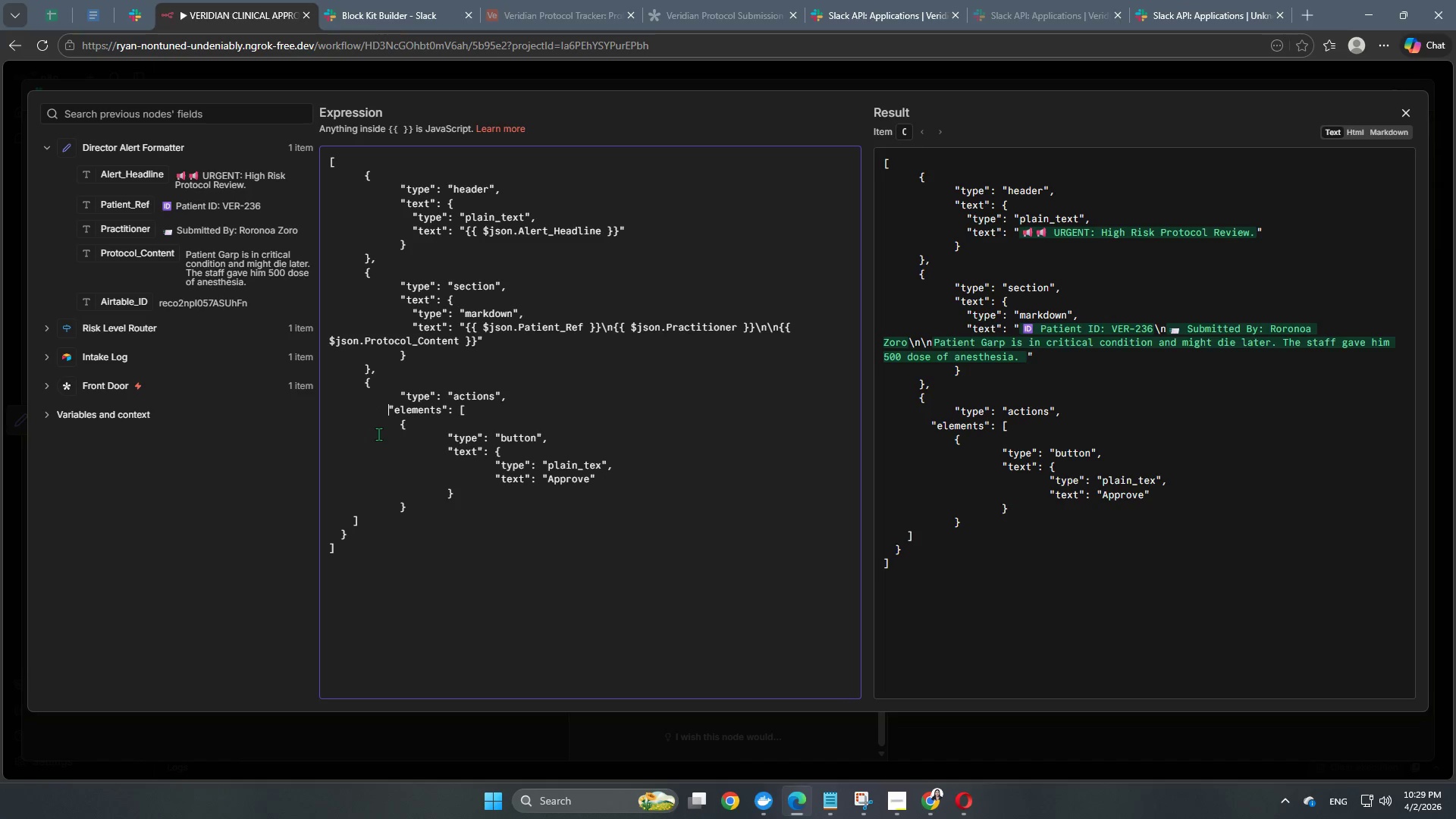 
key(Tab)
 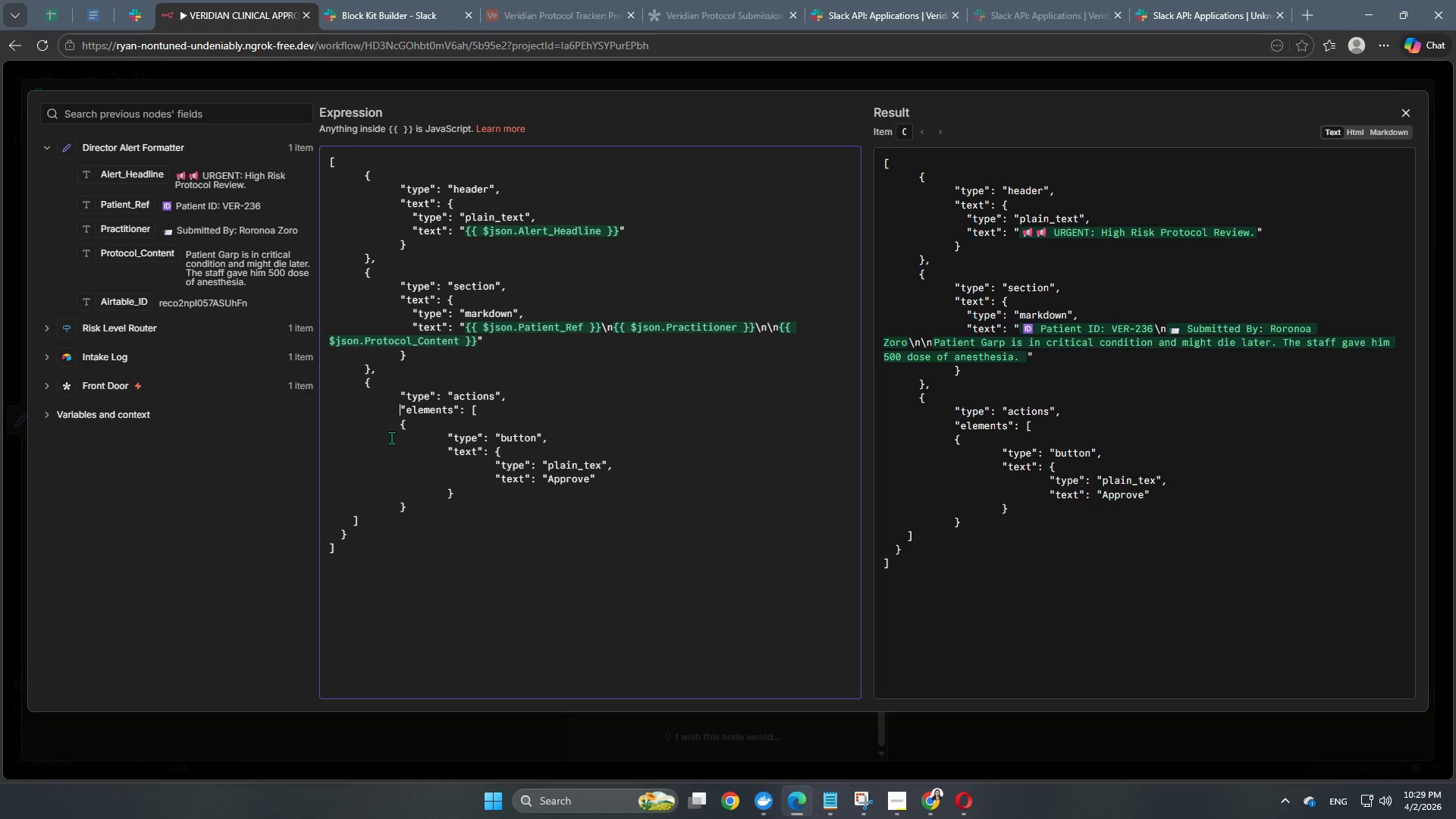 
left_click([400, 425])
 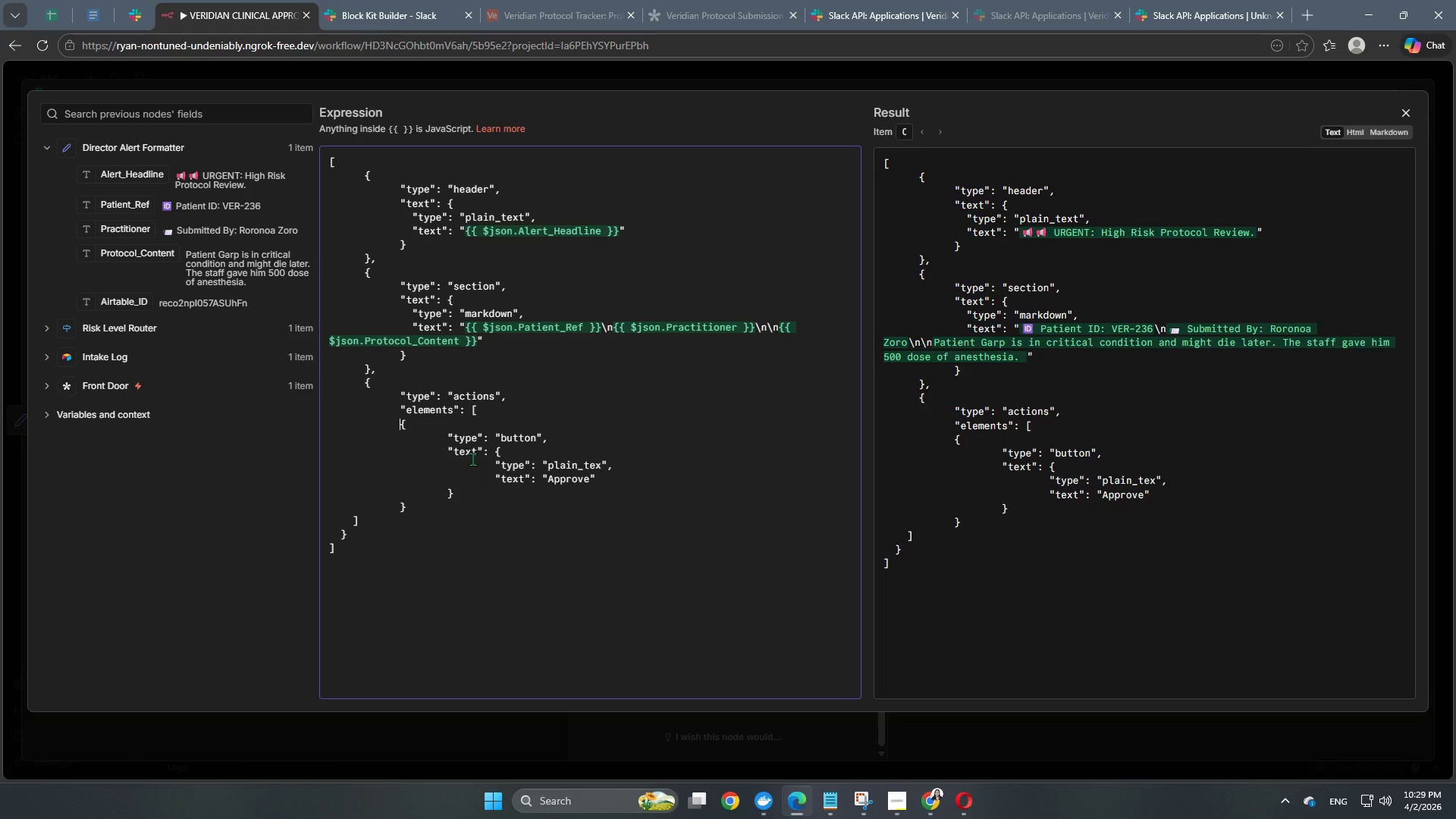 
wait(9.3)
 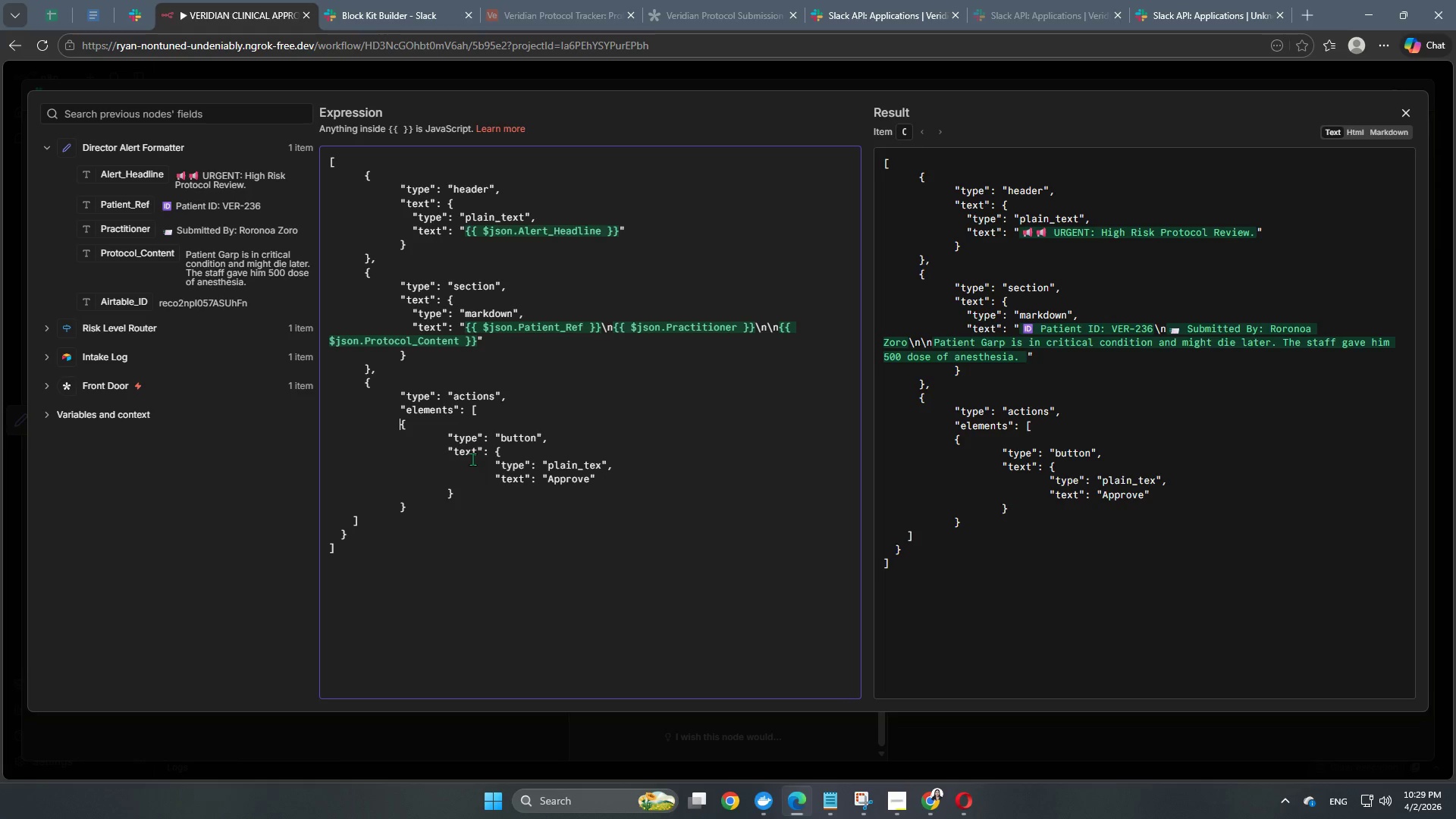 
key(Tab)
 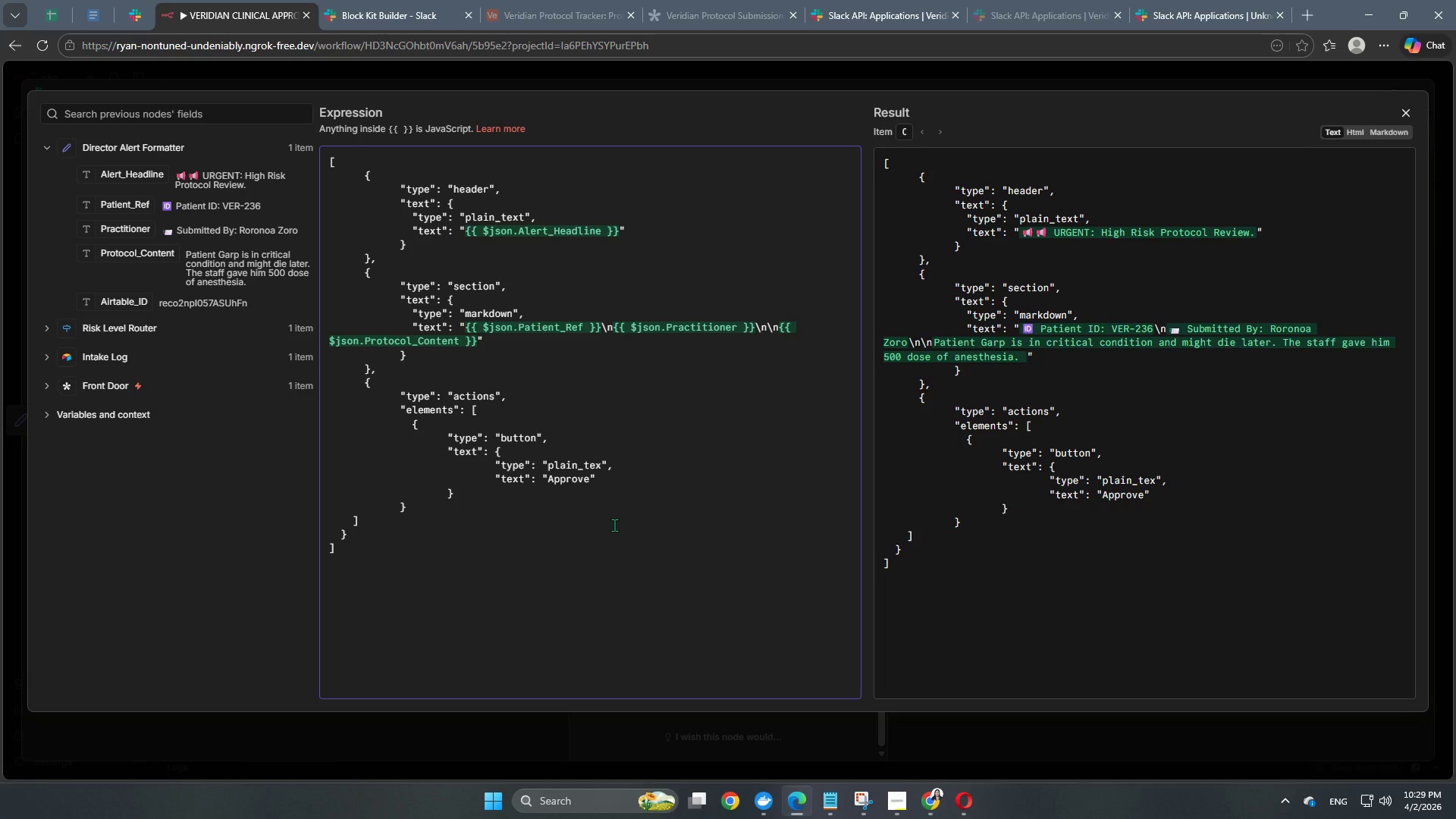 
key(Tab)
 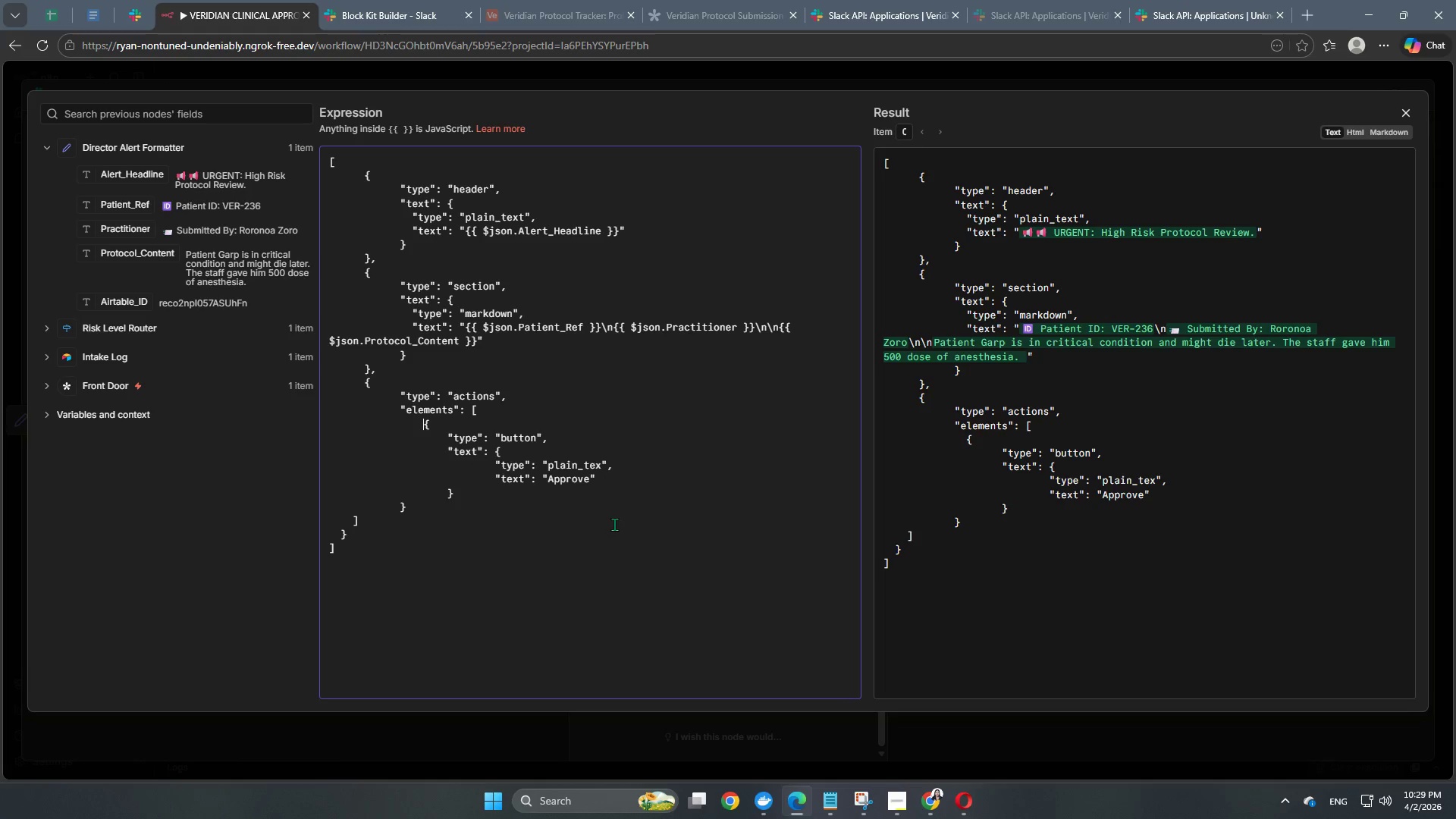 
key(Tab)
 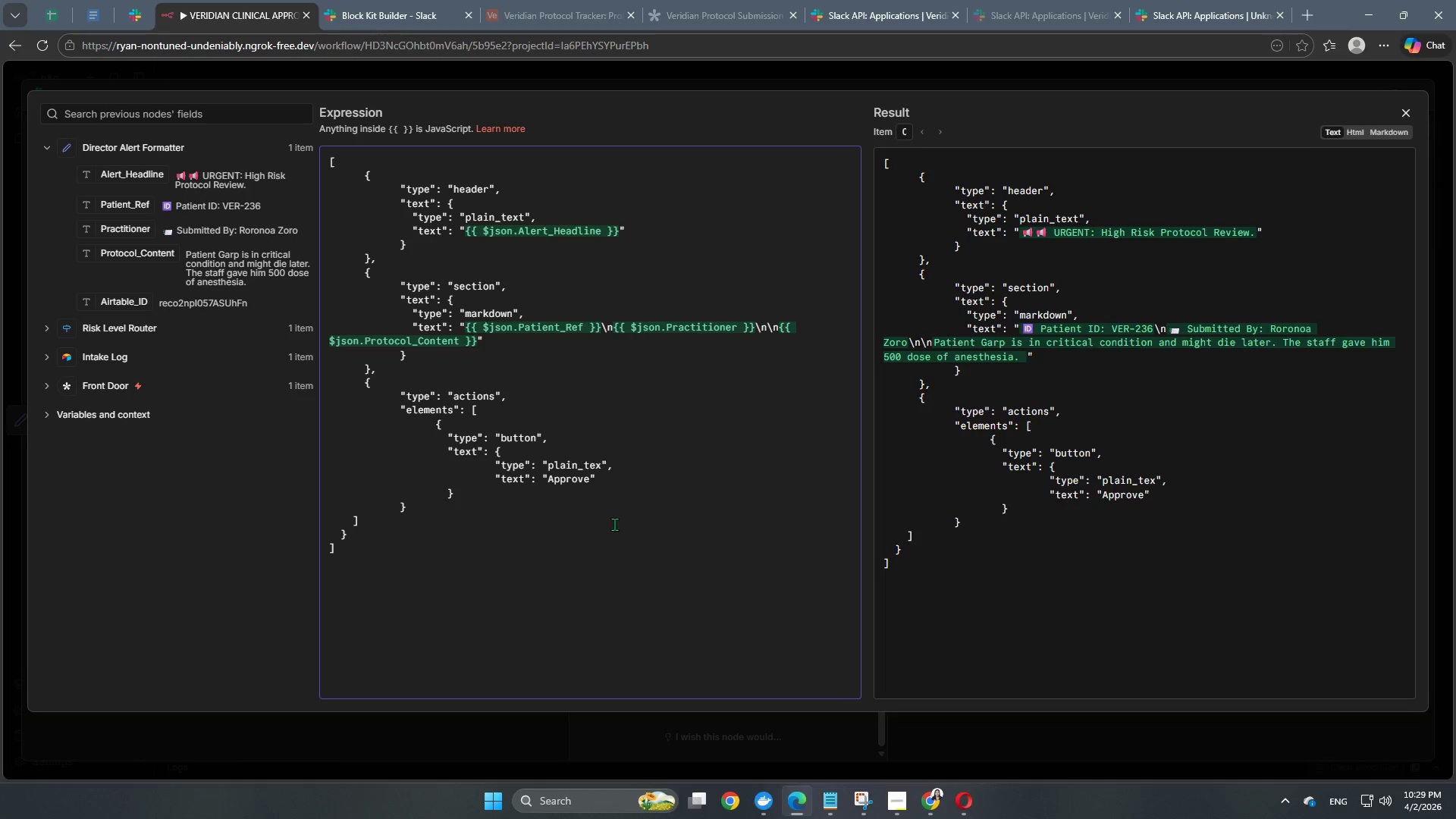 
key(Tab)
 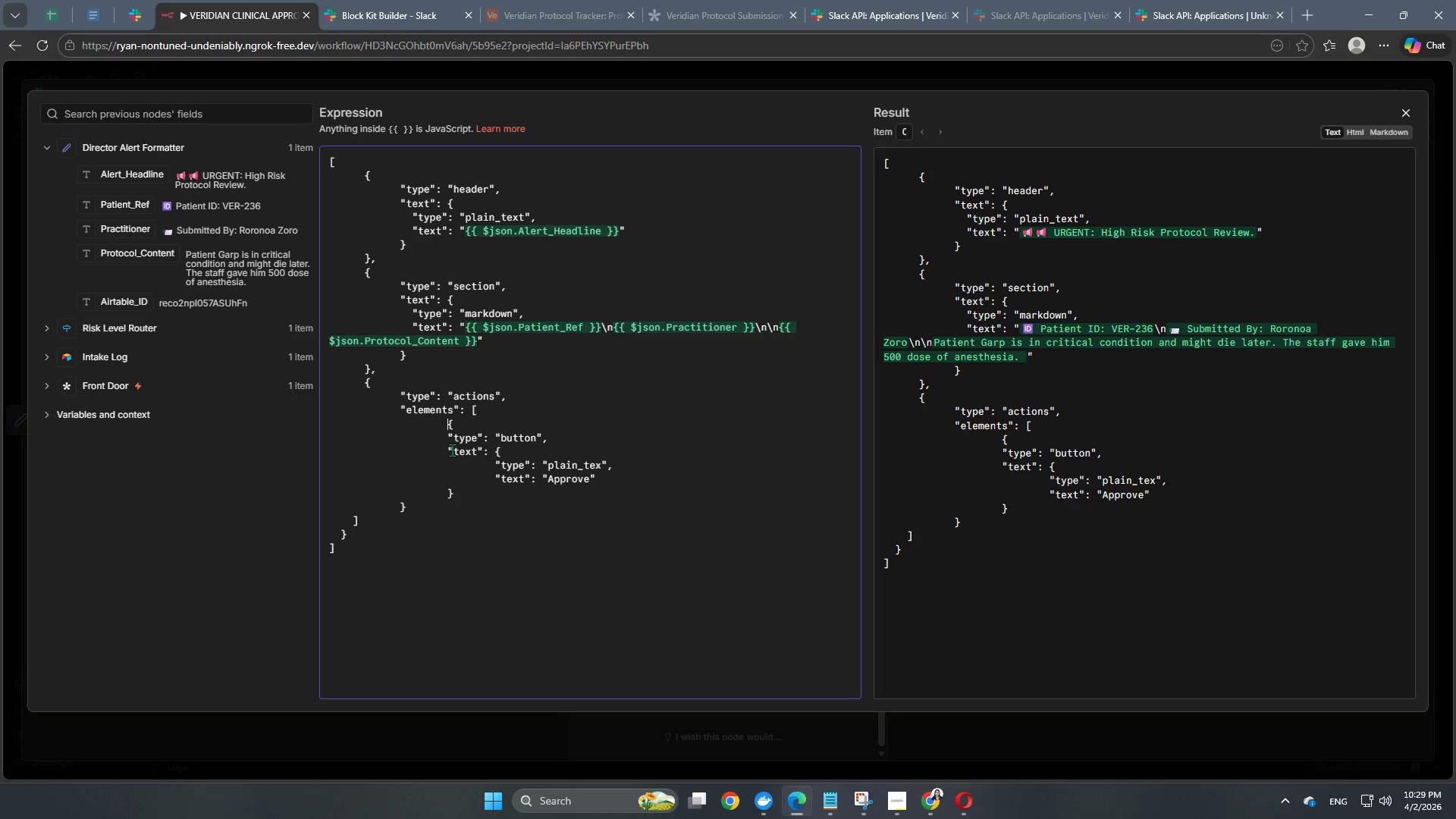 
left_click([447, 440])
 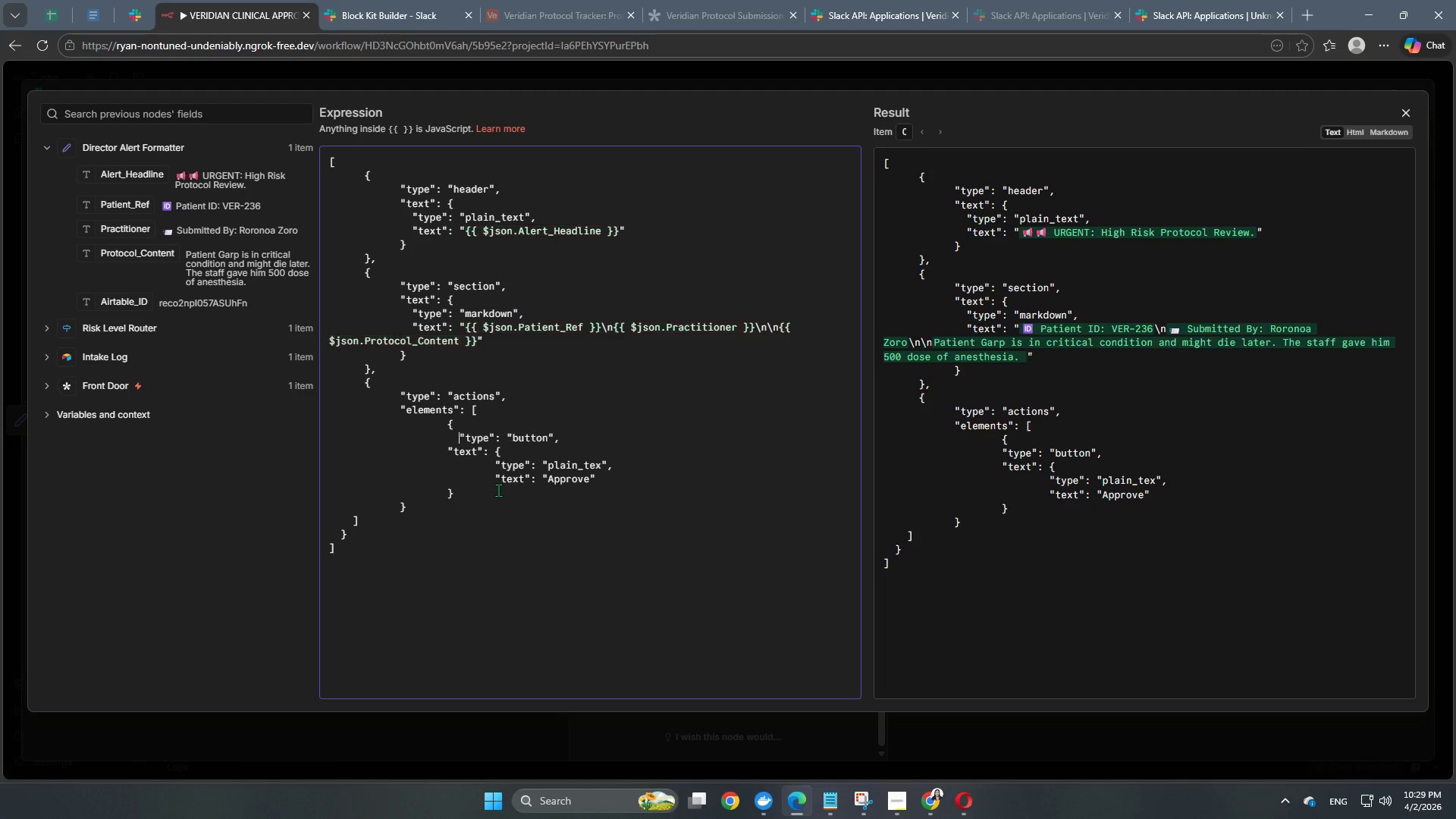 
key(Tab)
 